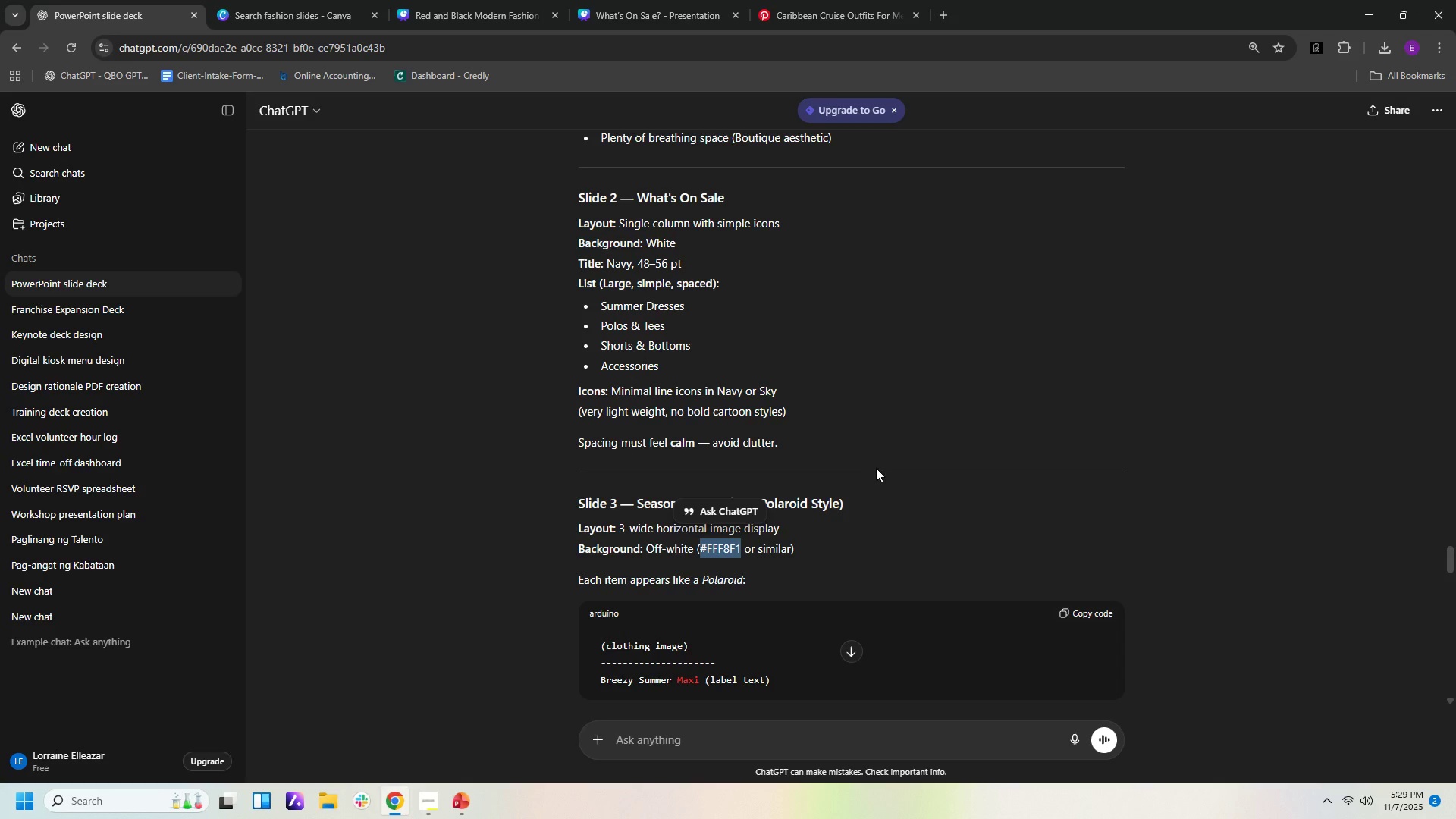 
scroll: coordinate [921, 503], scroll_direction: down, amount: 2.0
 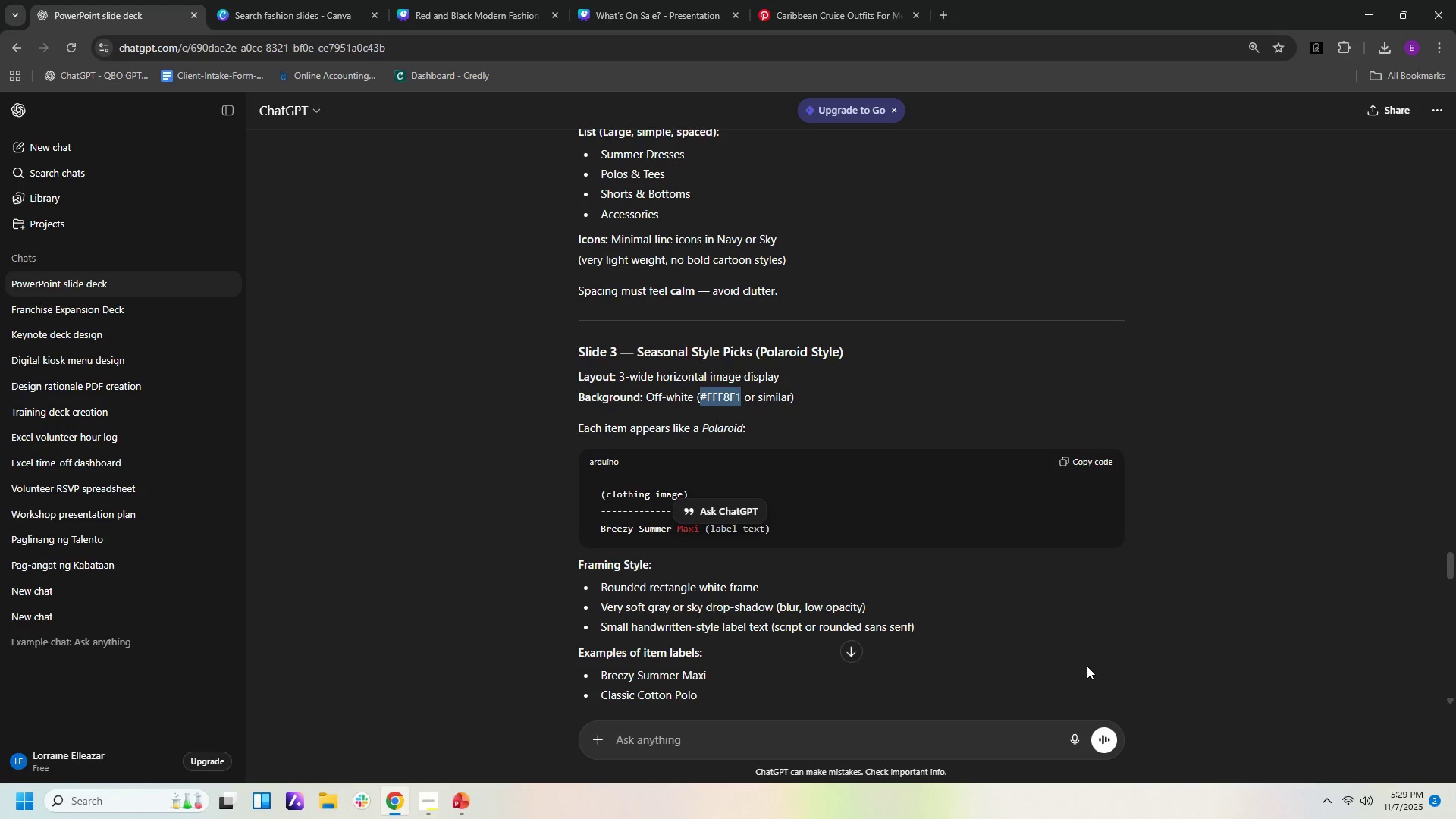 
wait(11.37)
 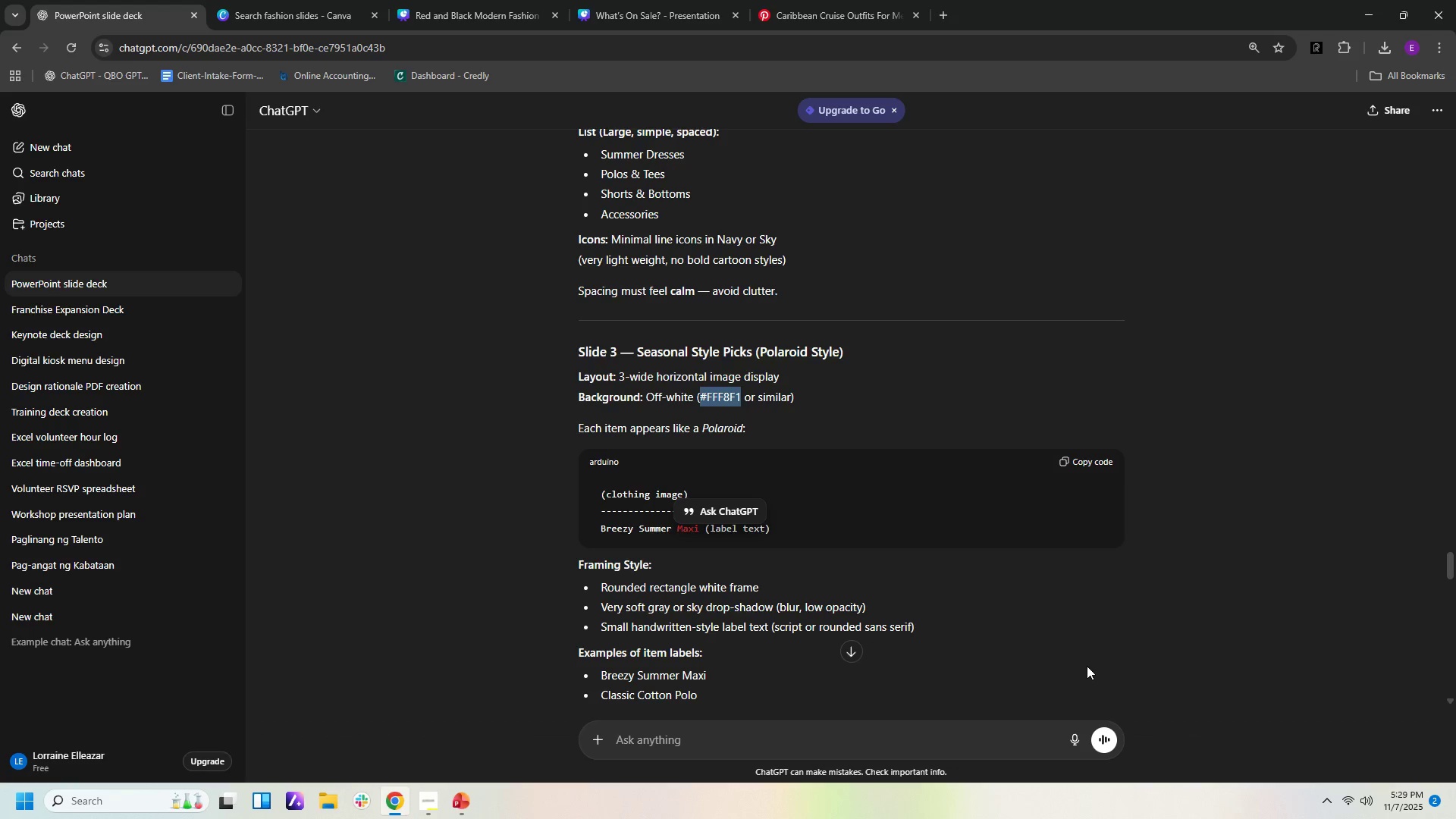 
left_click([864, 11])
 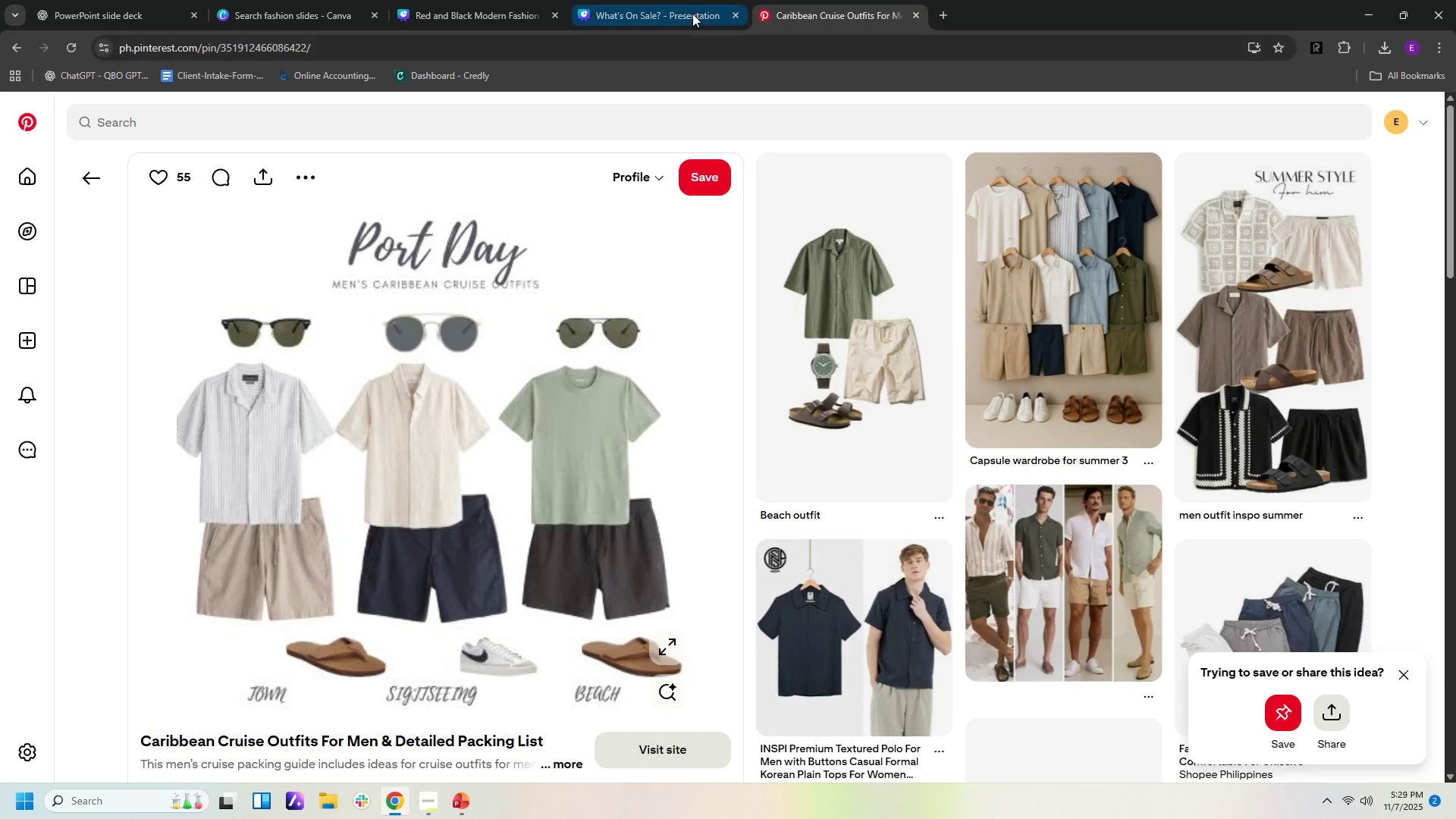 
left_click([692, 14])
 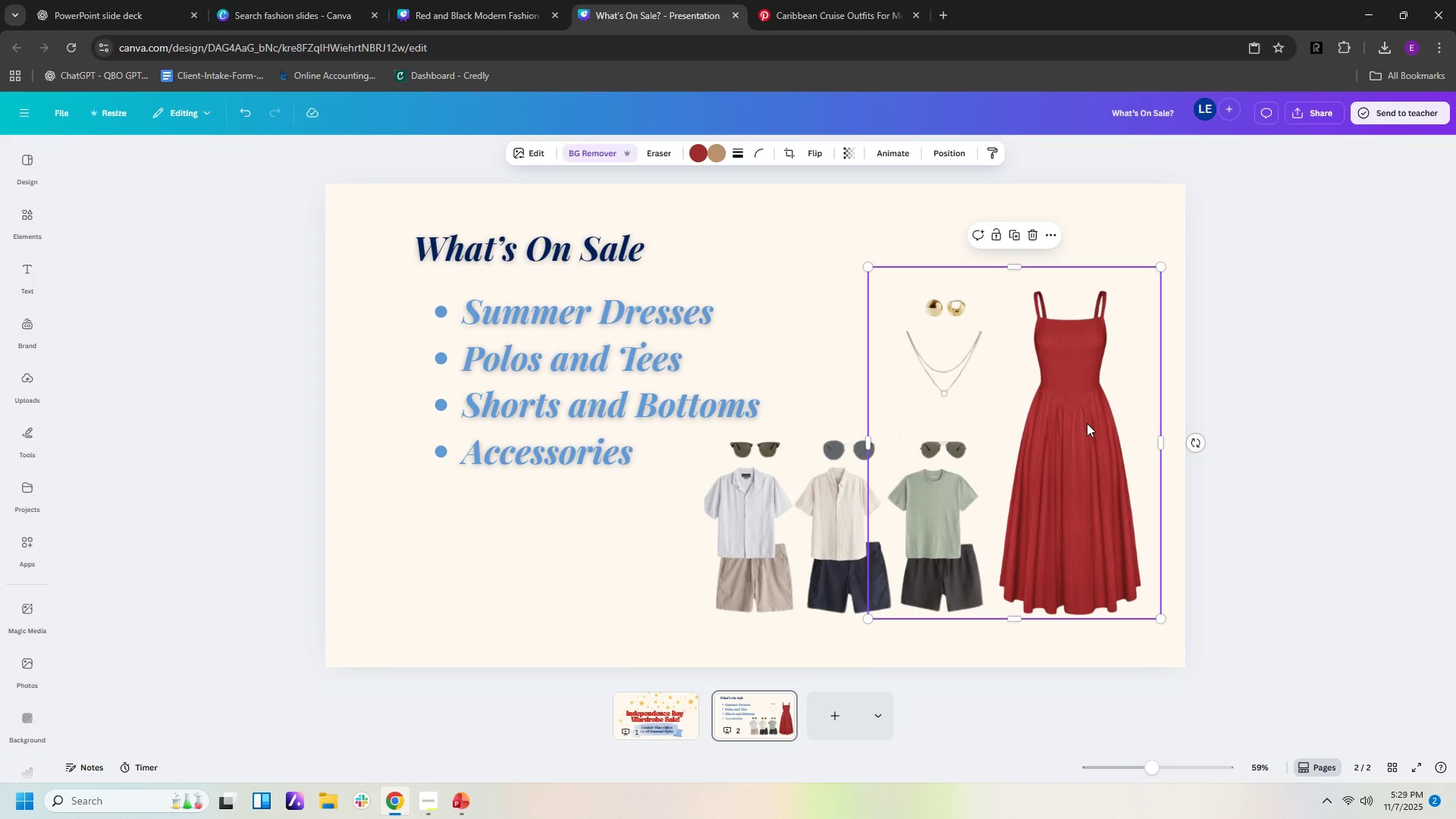 
key(Delete)
 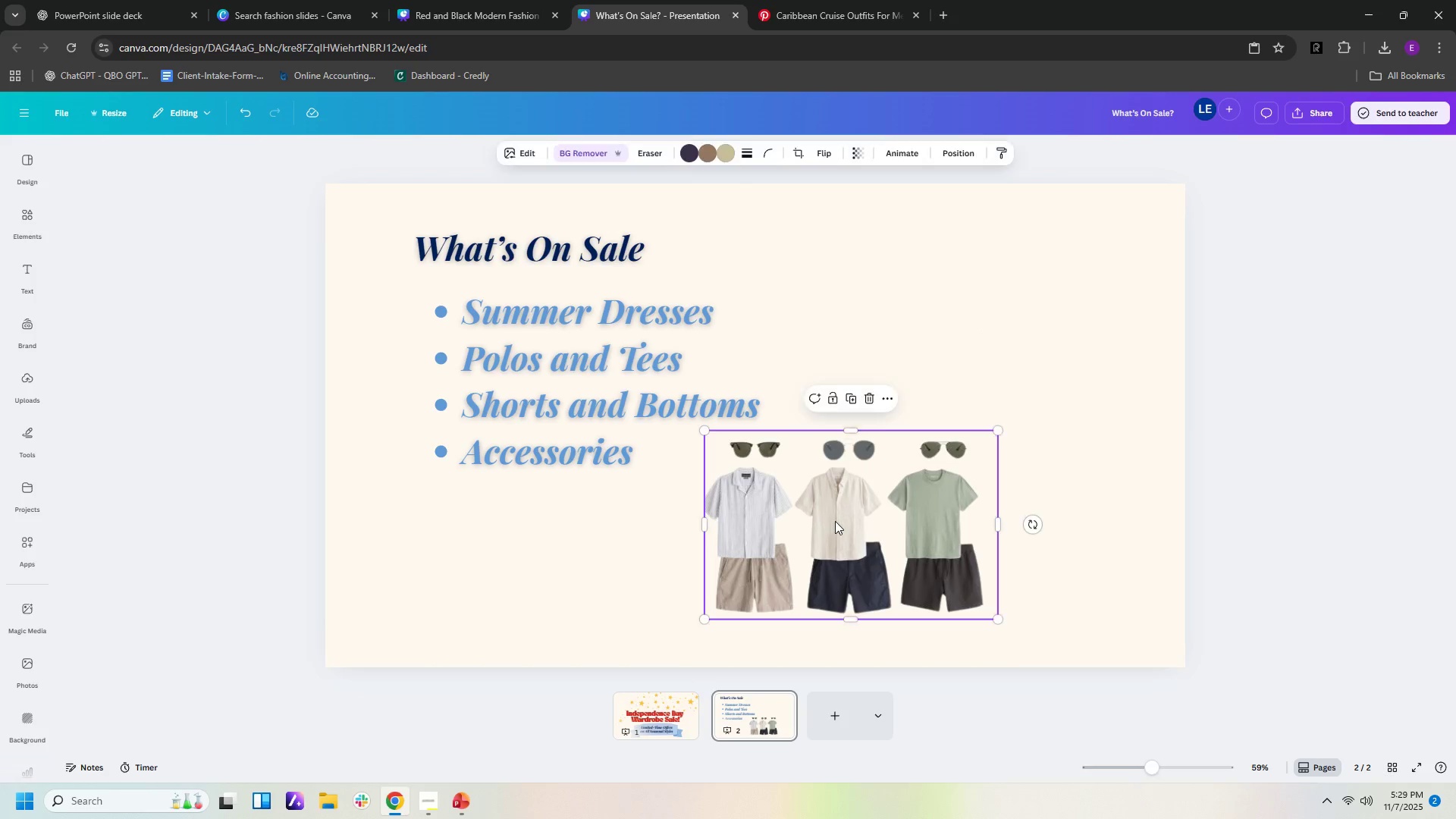 
left_click([835, 521])
 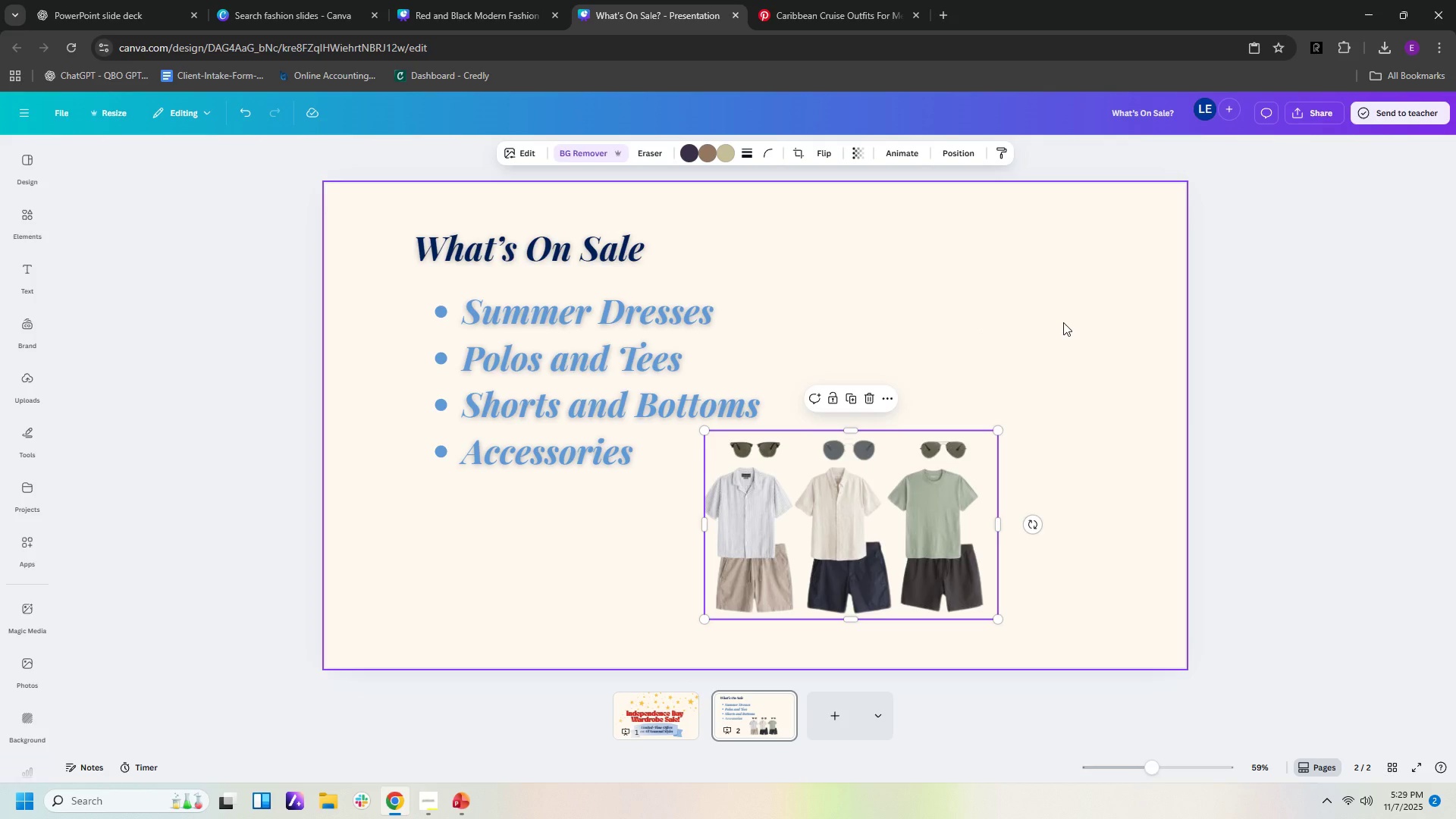 
key(Delete)
 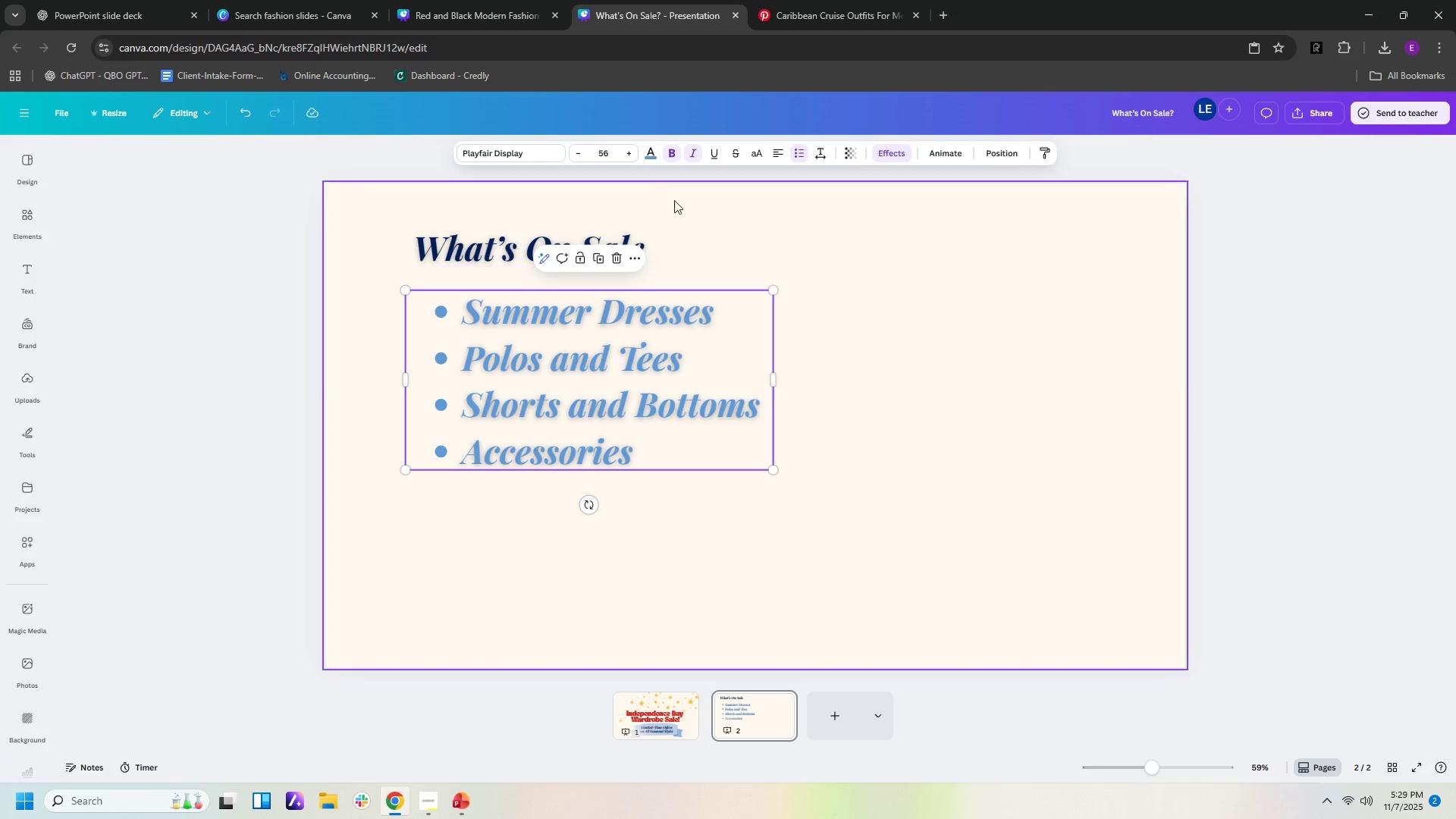 
left_click([651, 150])
 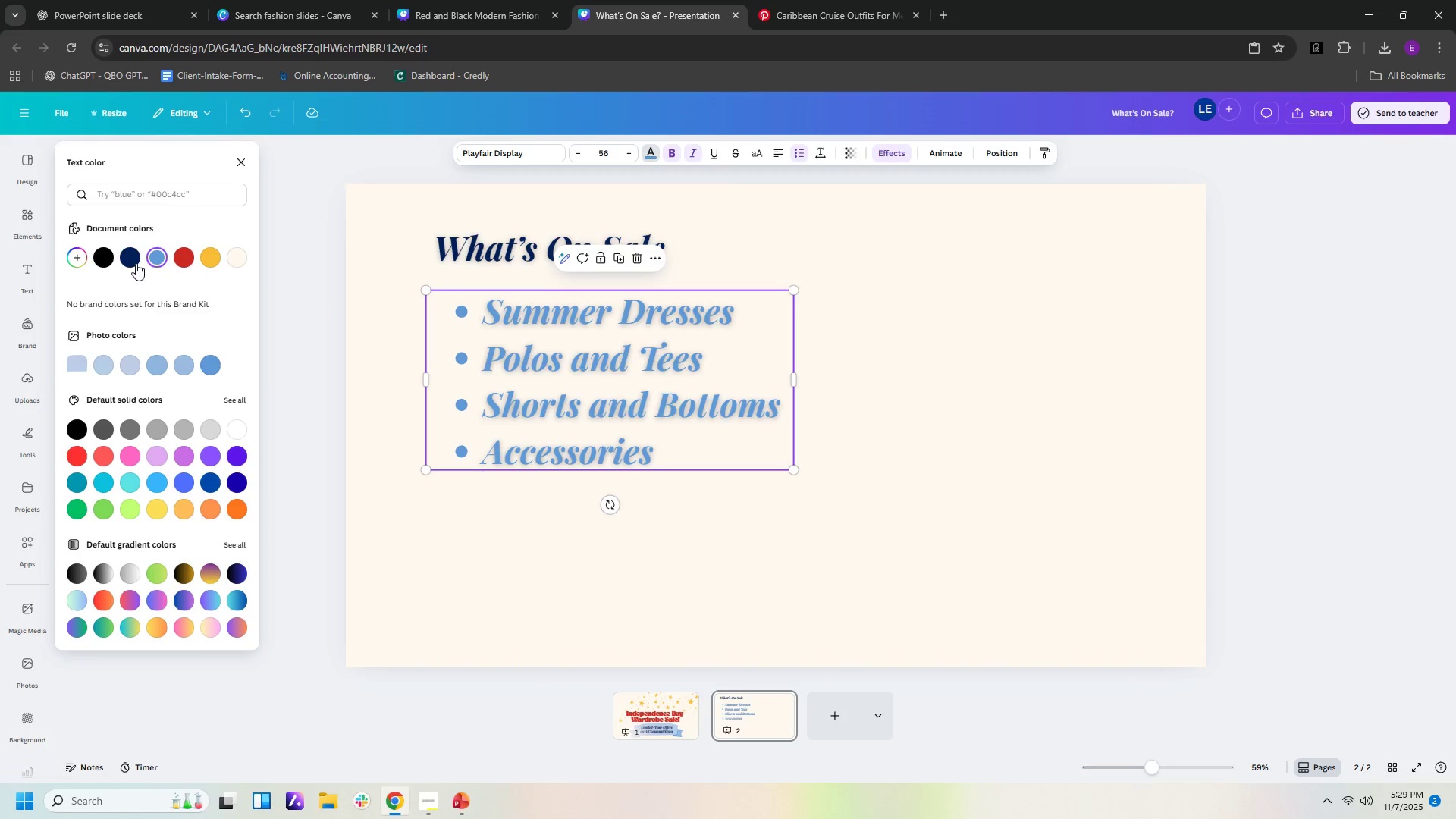 
left_click([135, 262])
 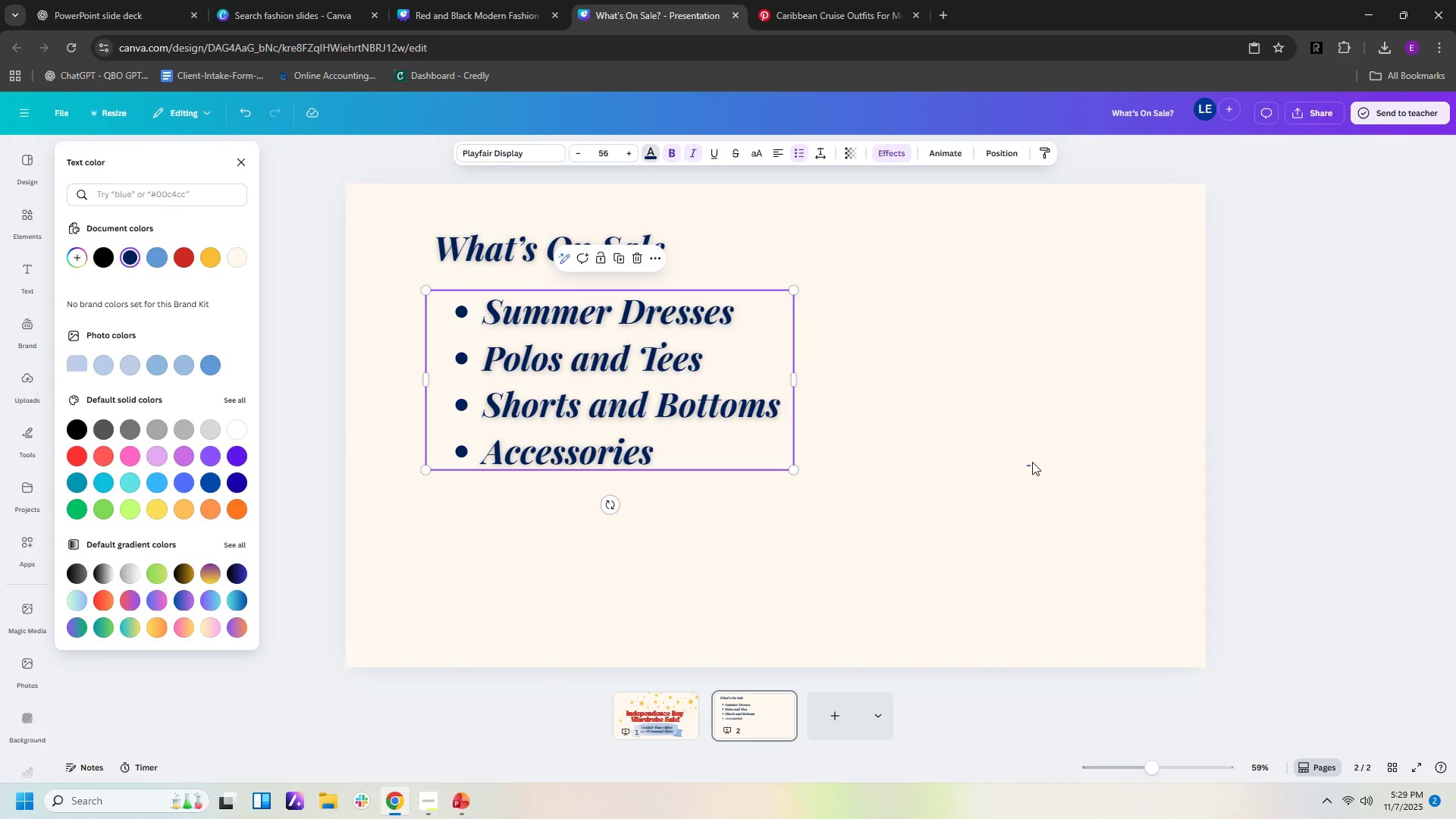 
left_click_drag(start_coordinate=[1027, 466], to_coordinate=[1033, 461])
 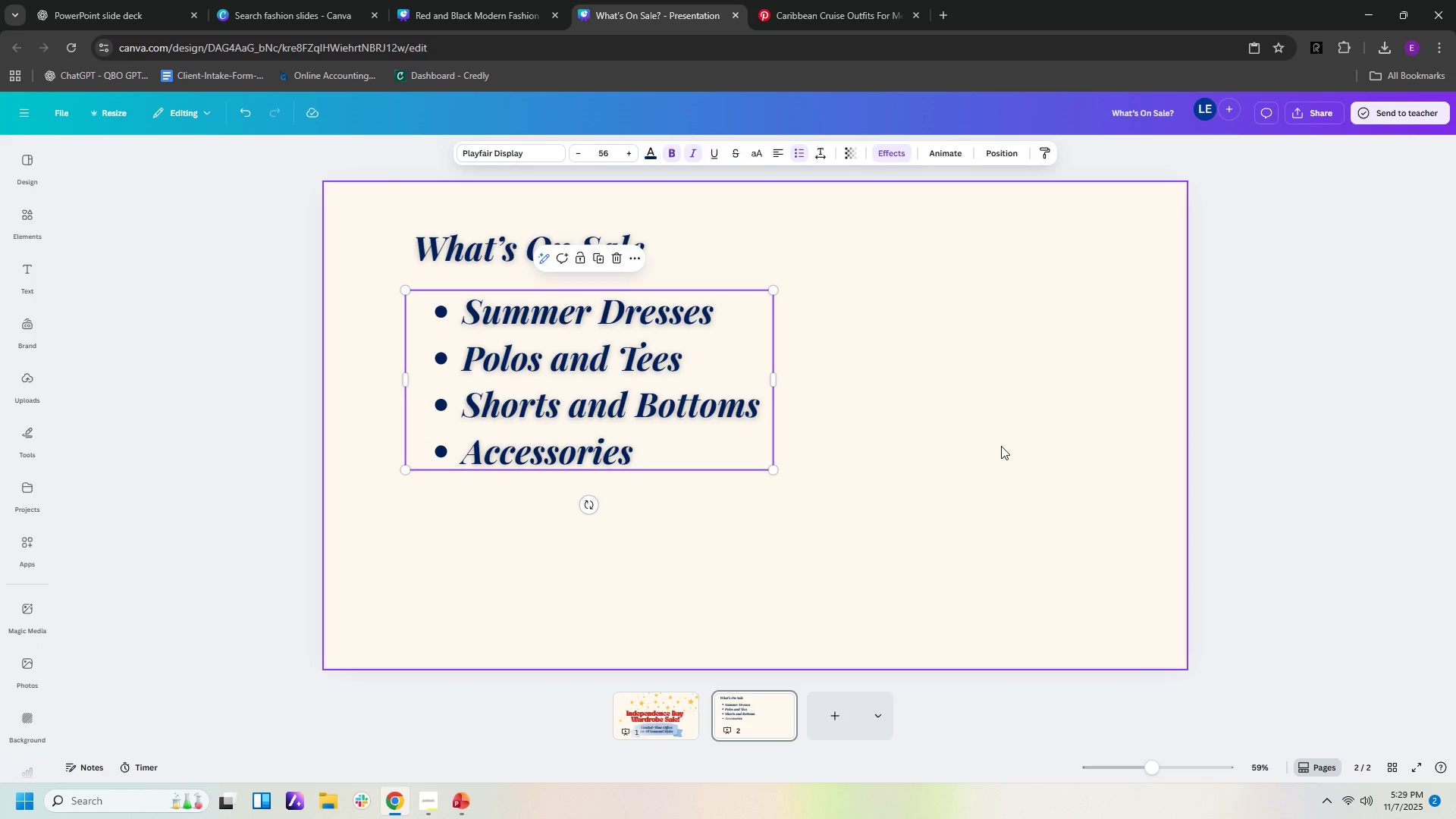 
left_click([1001, 446])
 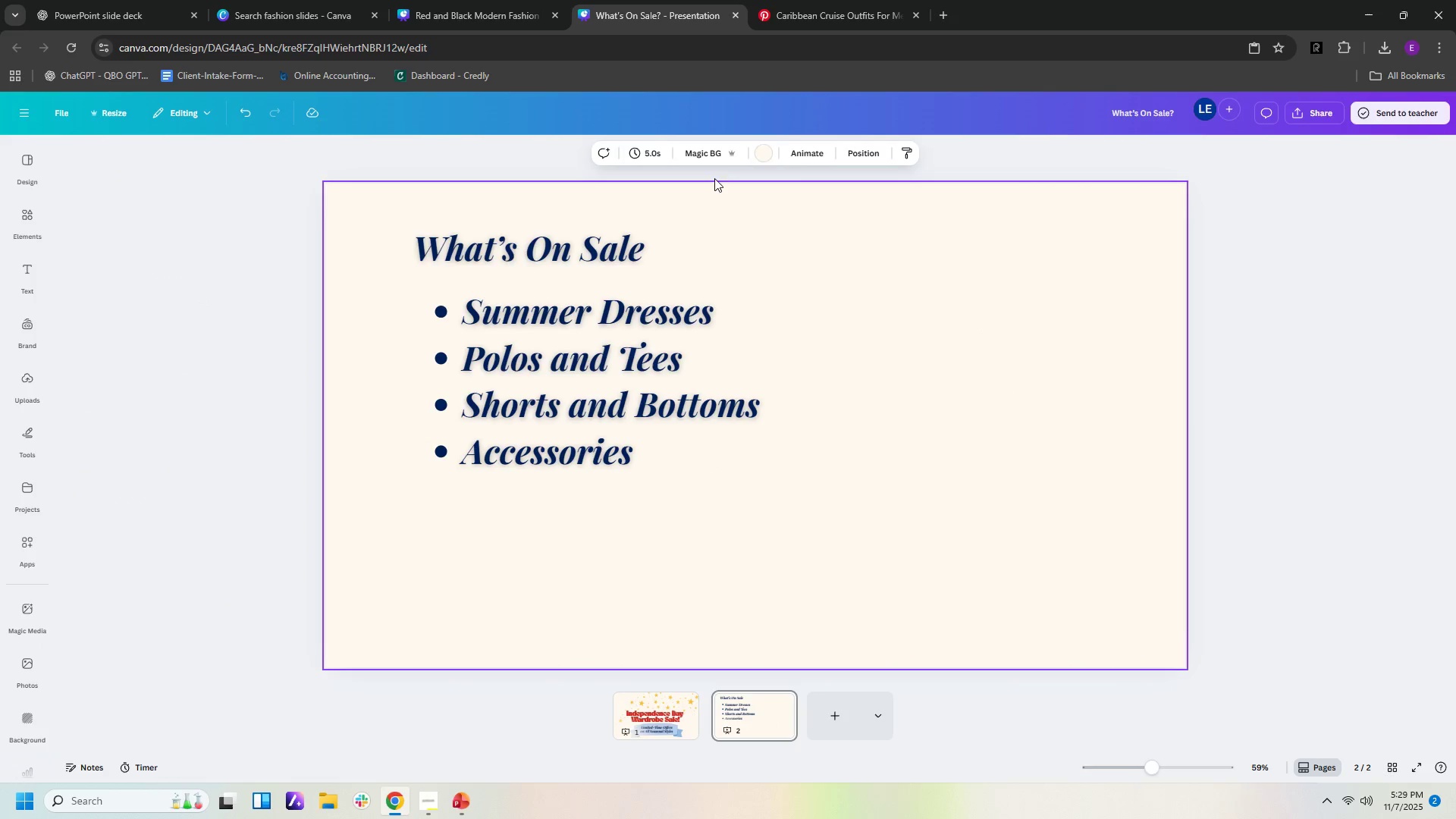 
mouse_move([25, 248])
 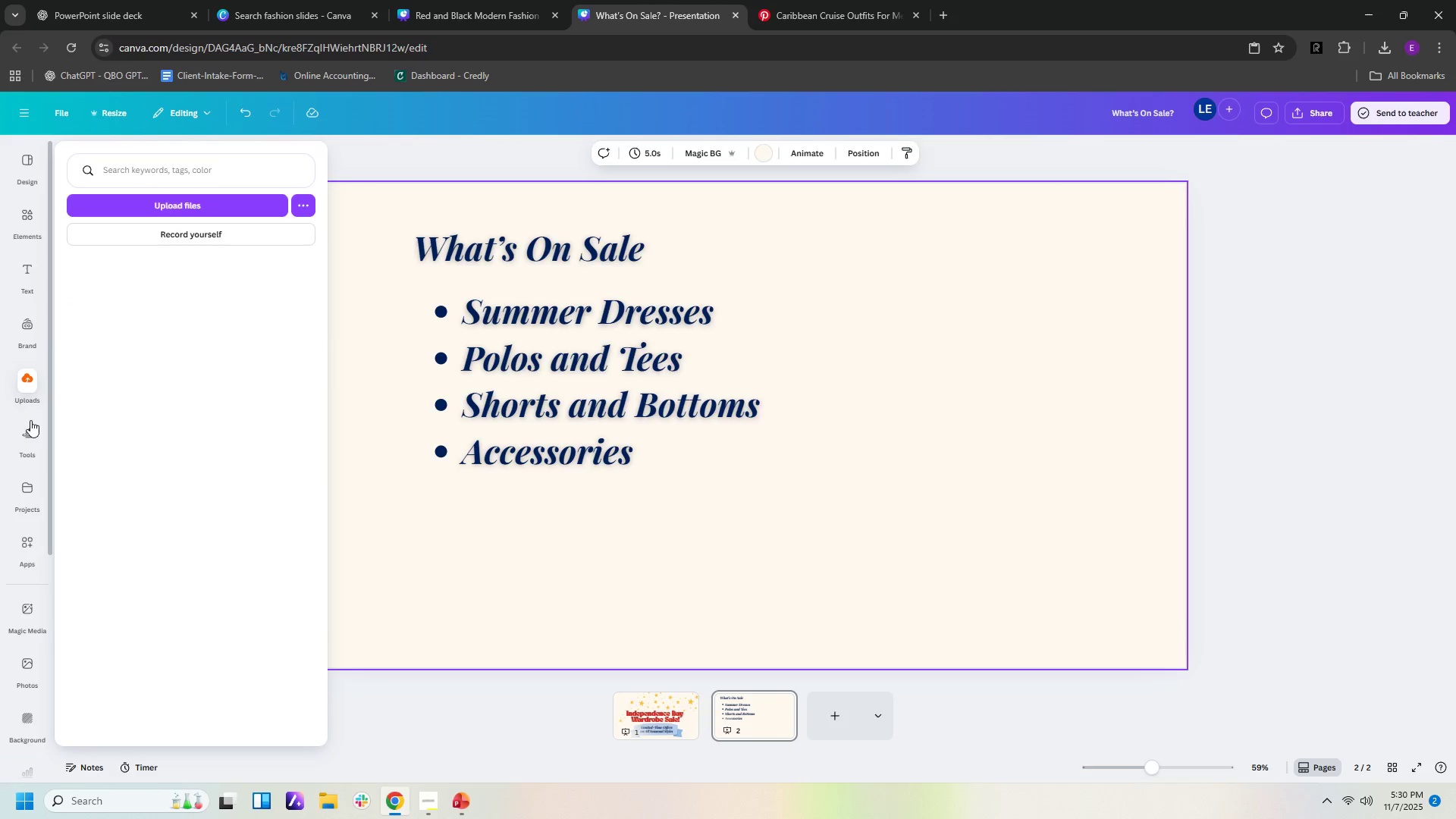 
left_click([28, 434])
 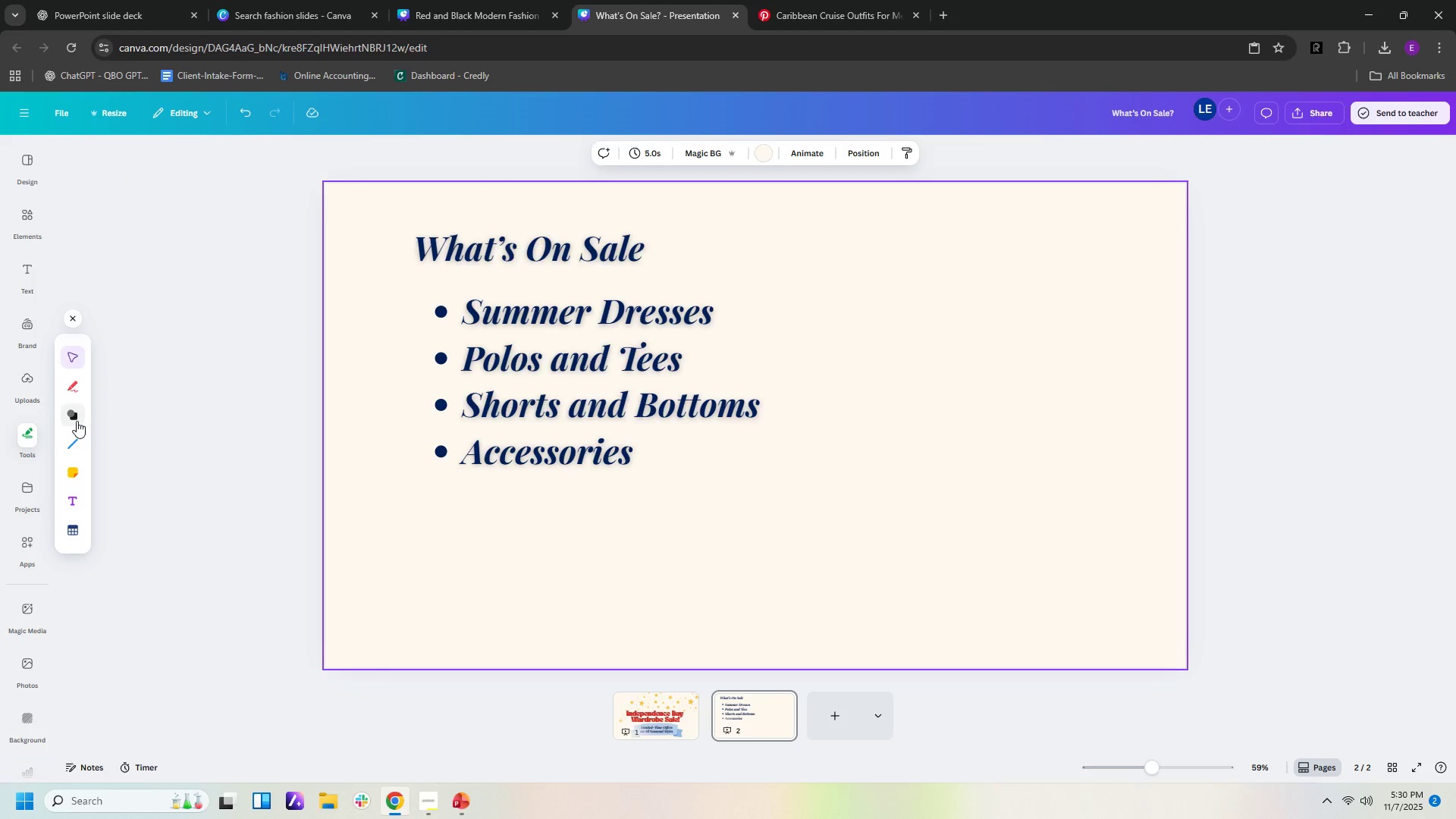 
left_click([77, 421])
 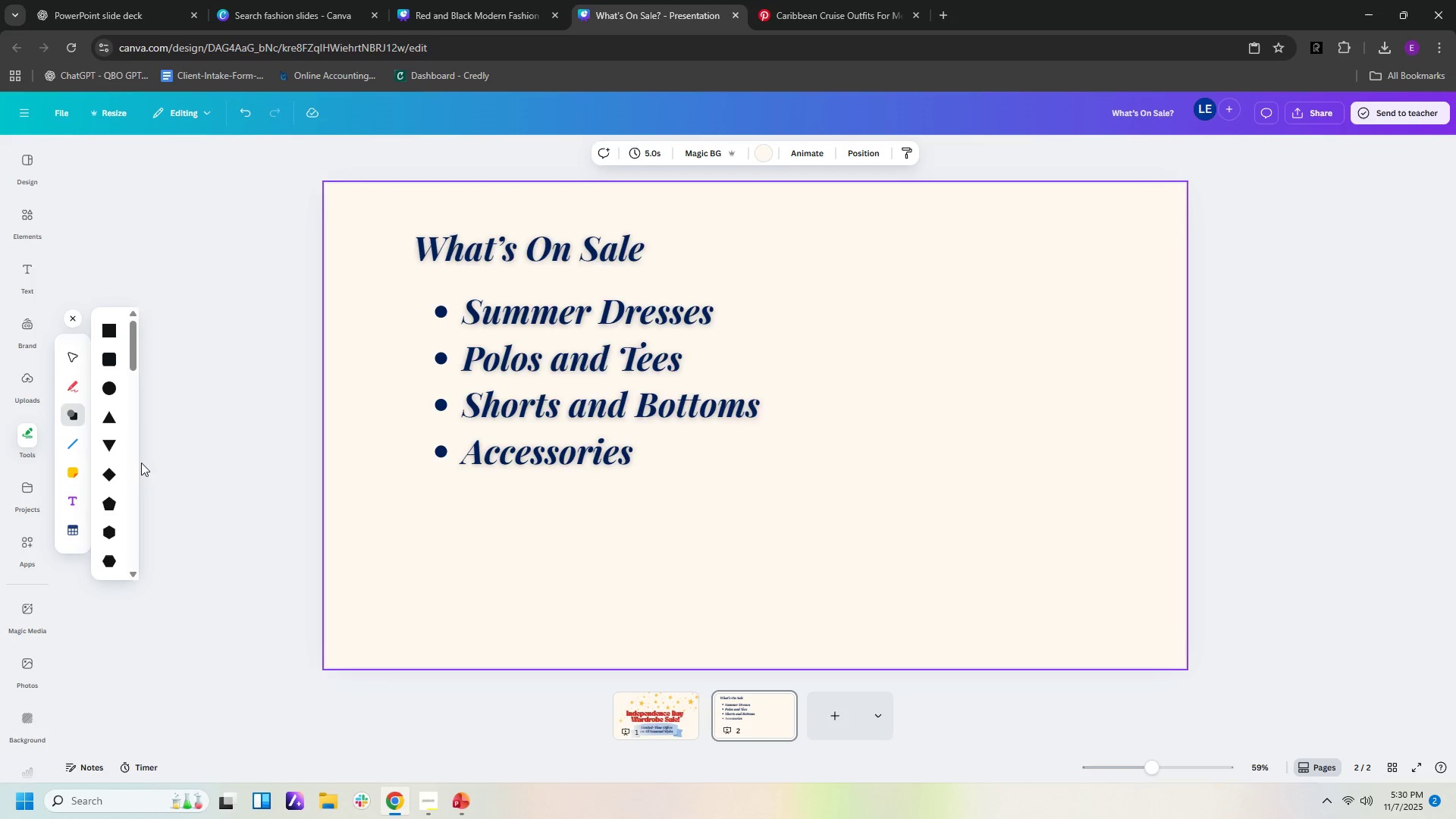 
scroll: coordinate [140, 460], scroll_direction: down, amount: 2.0
 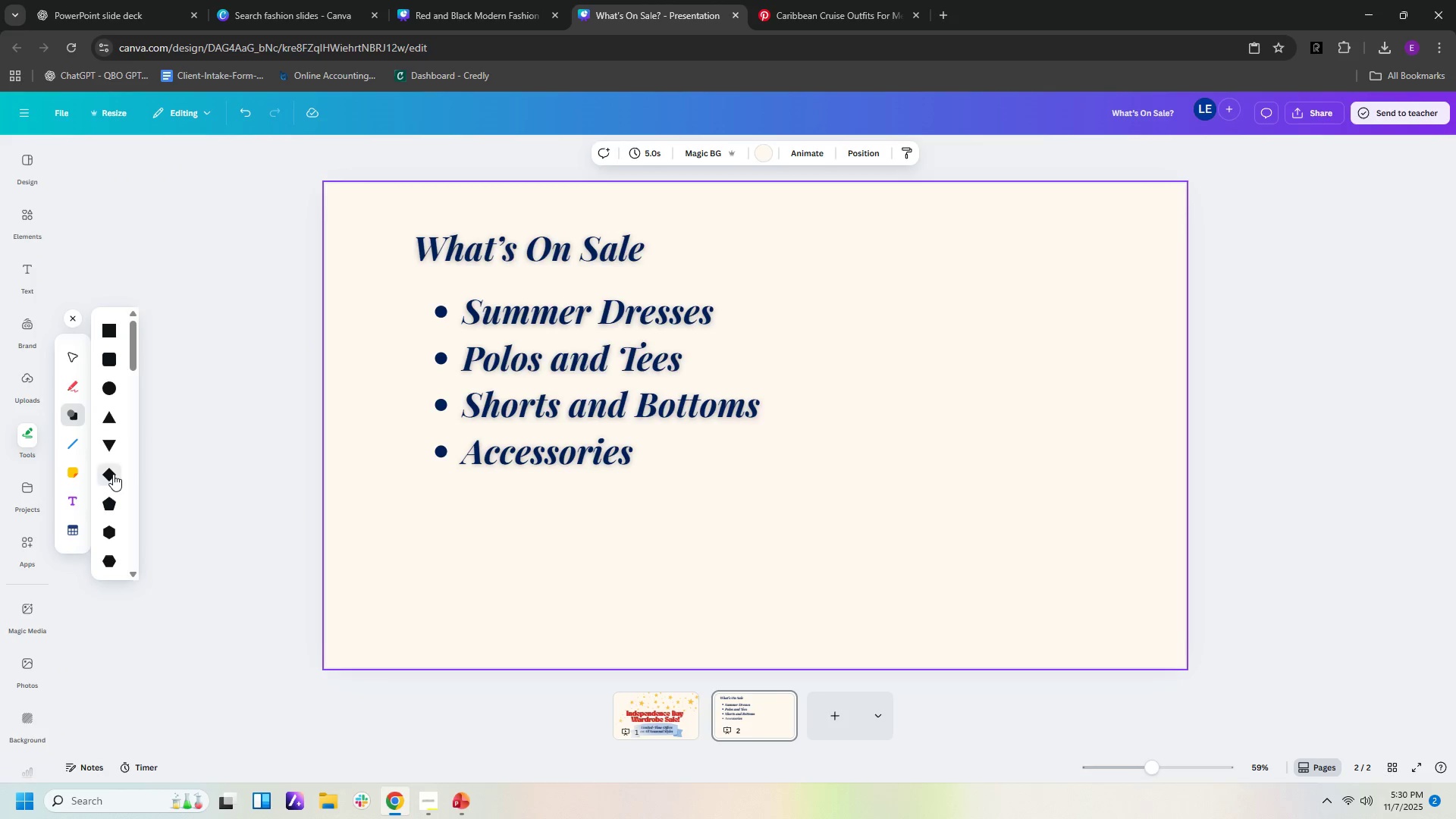 
left_click([113, 474])
 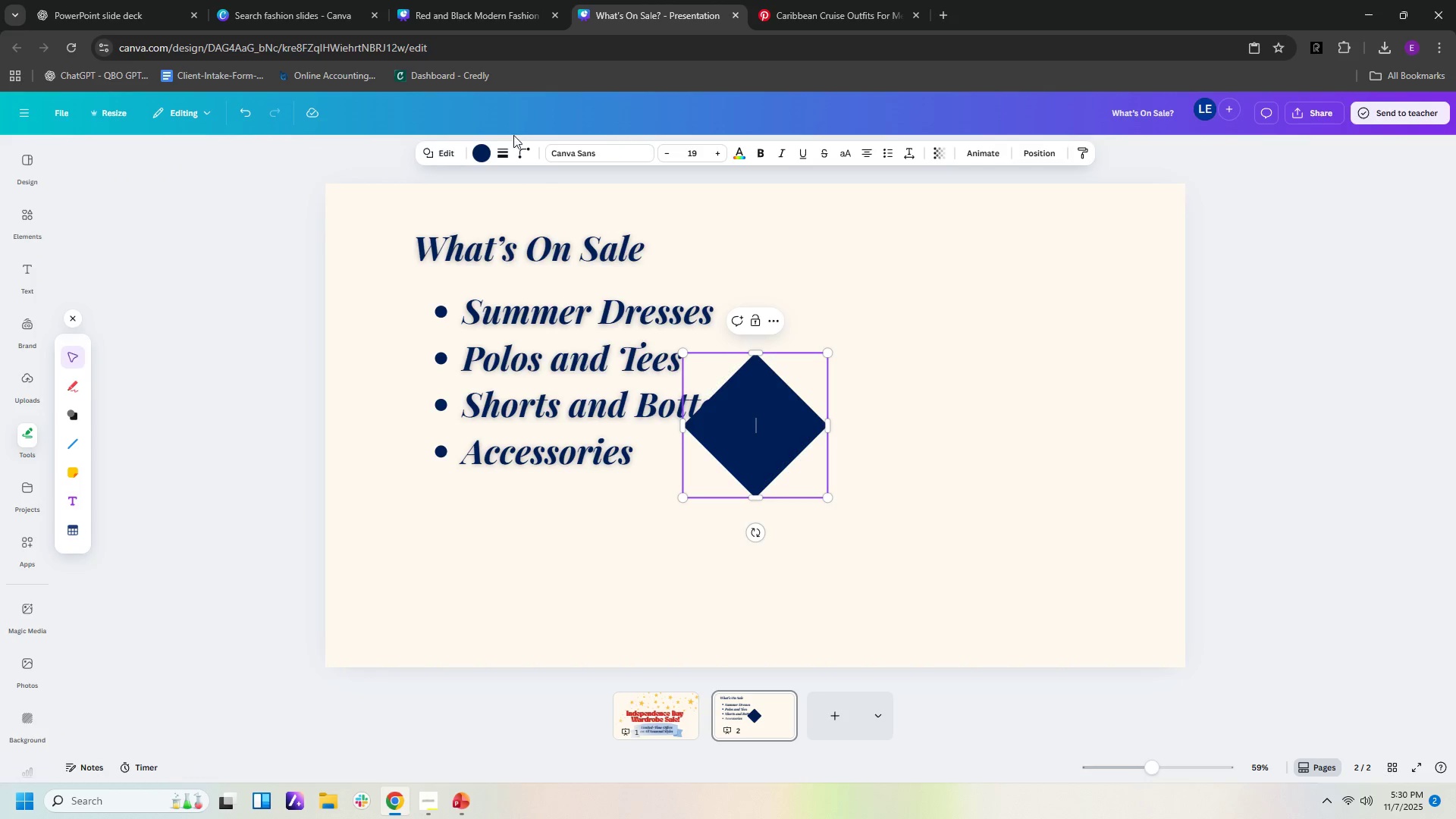 
left_click([482, 158])
 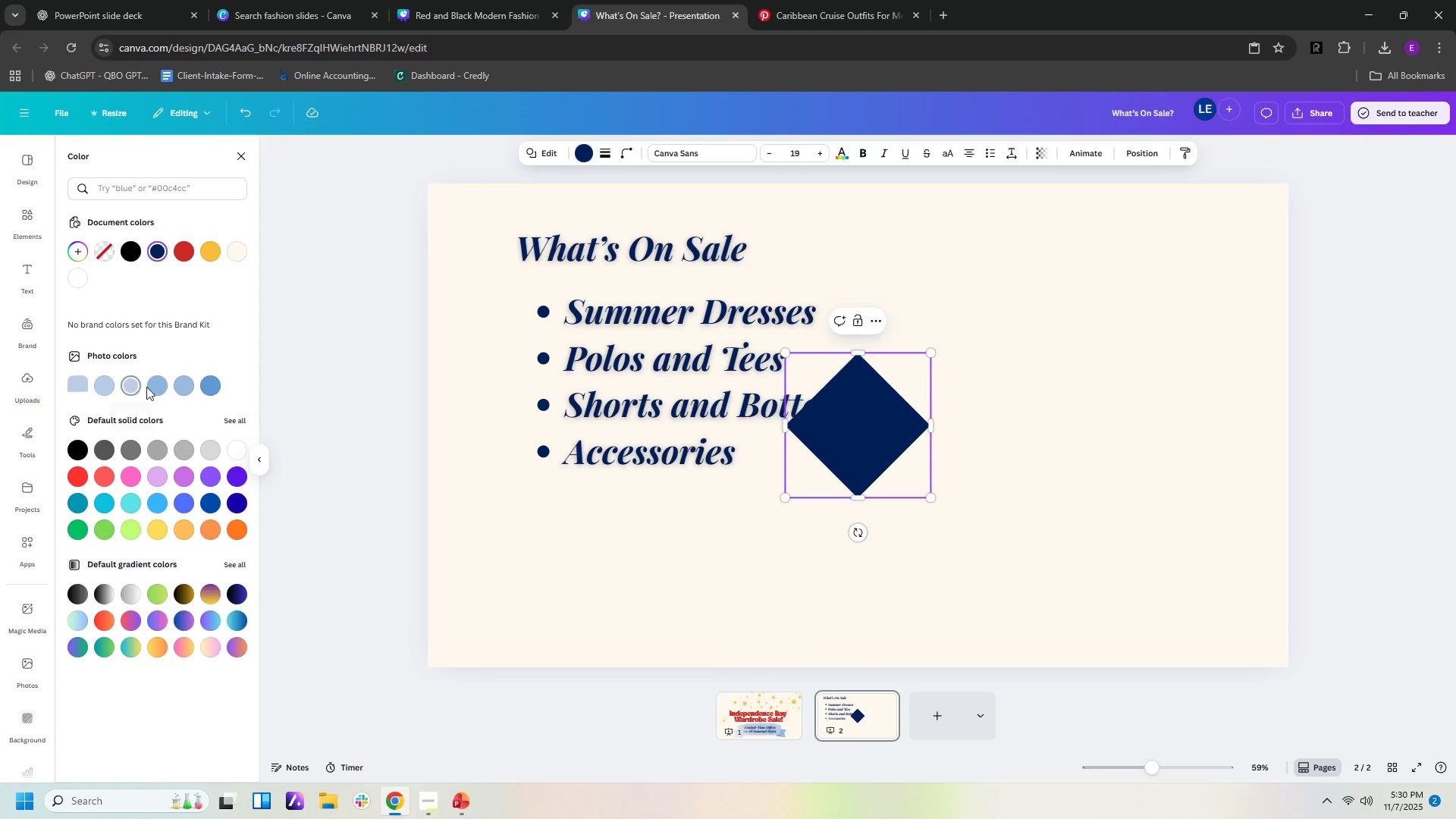 
left_click([161, 384])
 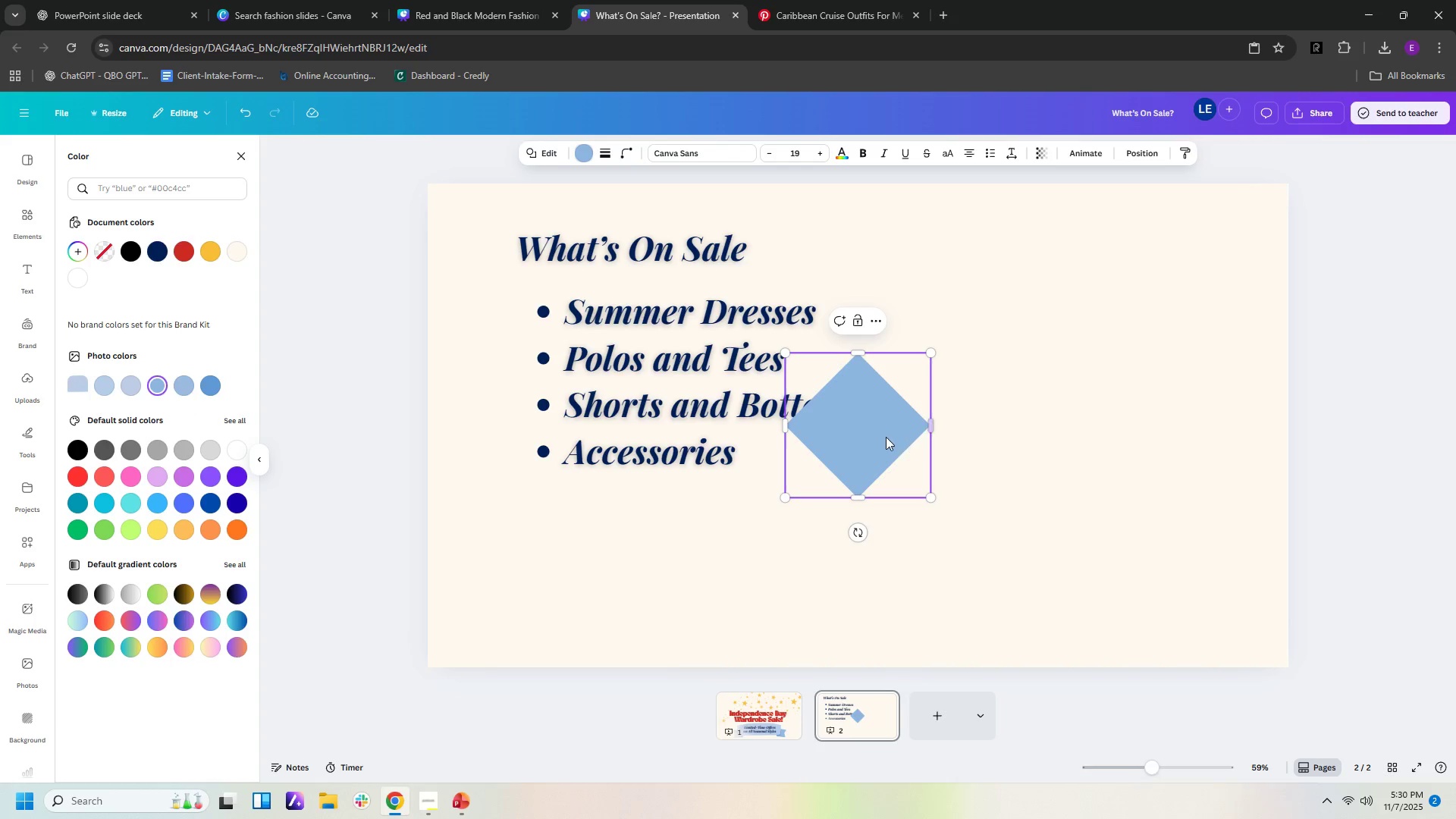 
left_click_drag(start_coordinate=[869, 437], to_coordinate=[1147, 573])
 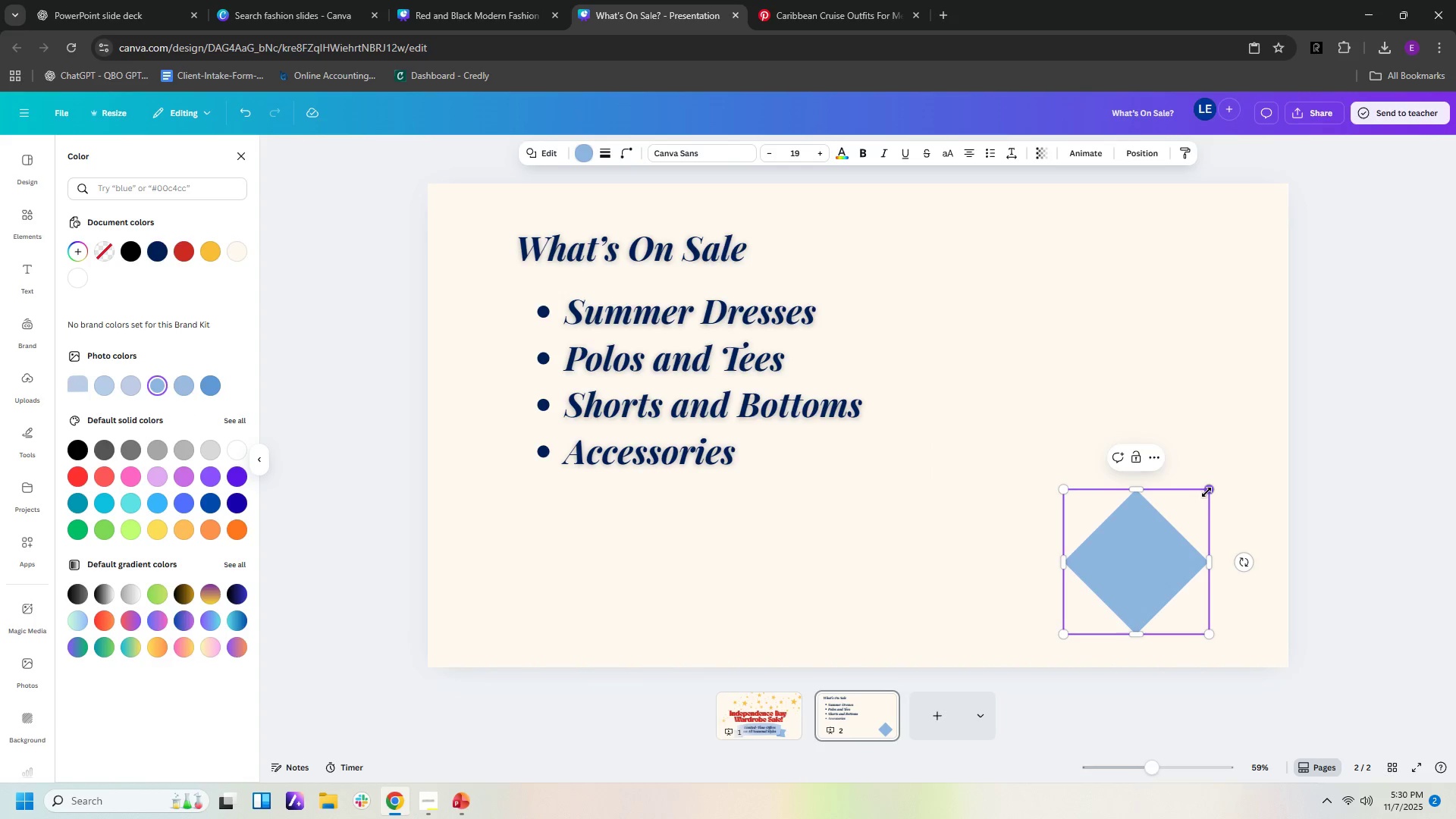 
left_click_drag(start_coordinate=[1207, 492], to_coordinate=[1320, 463])
 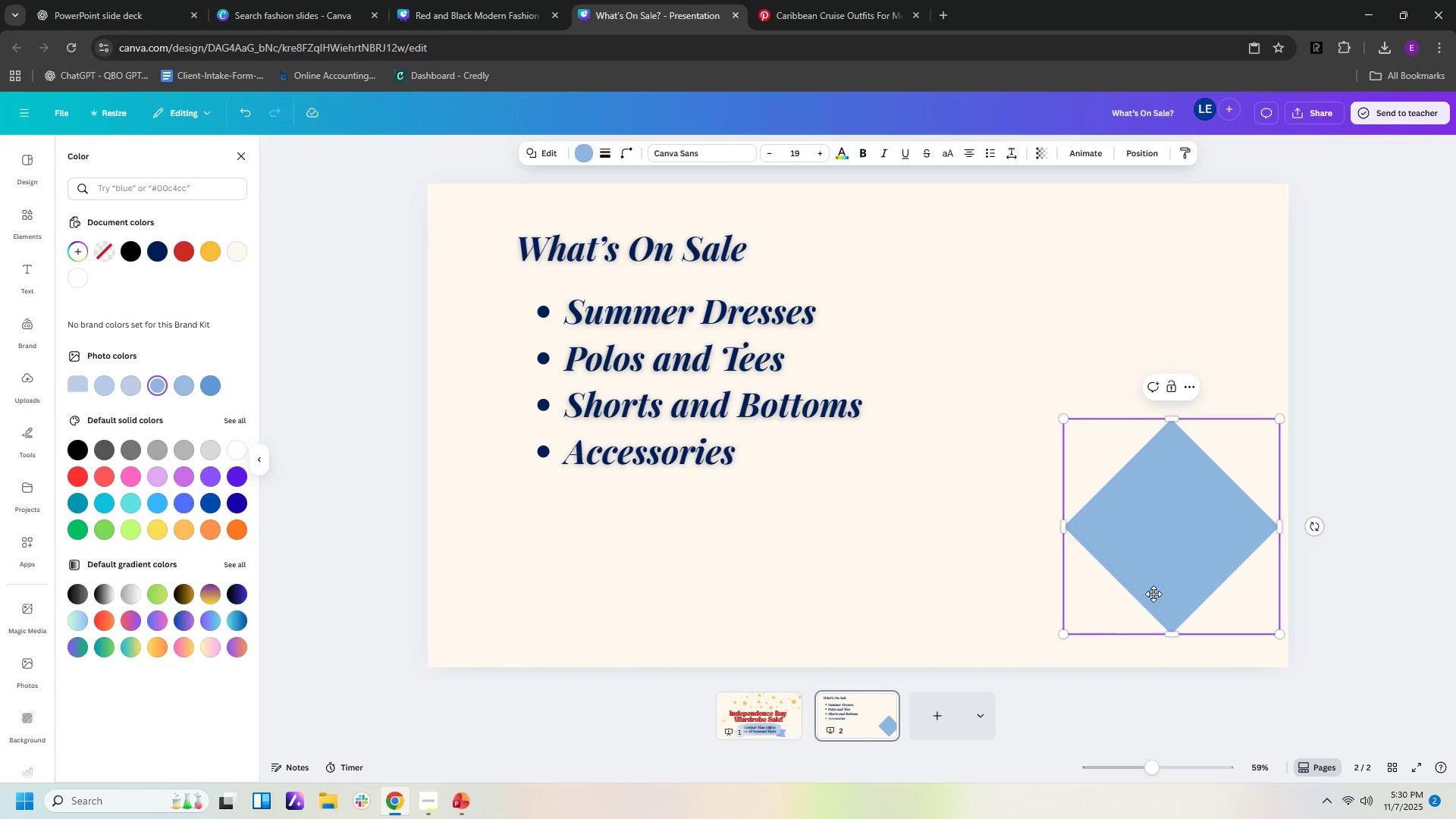 
left_click_drag(start_coordinate=[1090, 574], to_coordinate=[1208, 650])
 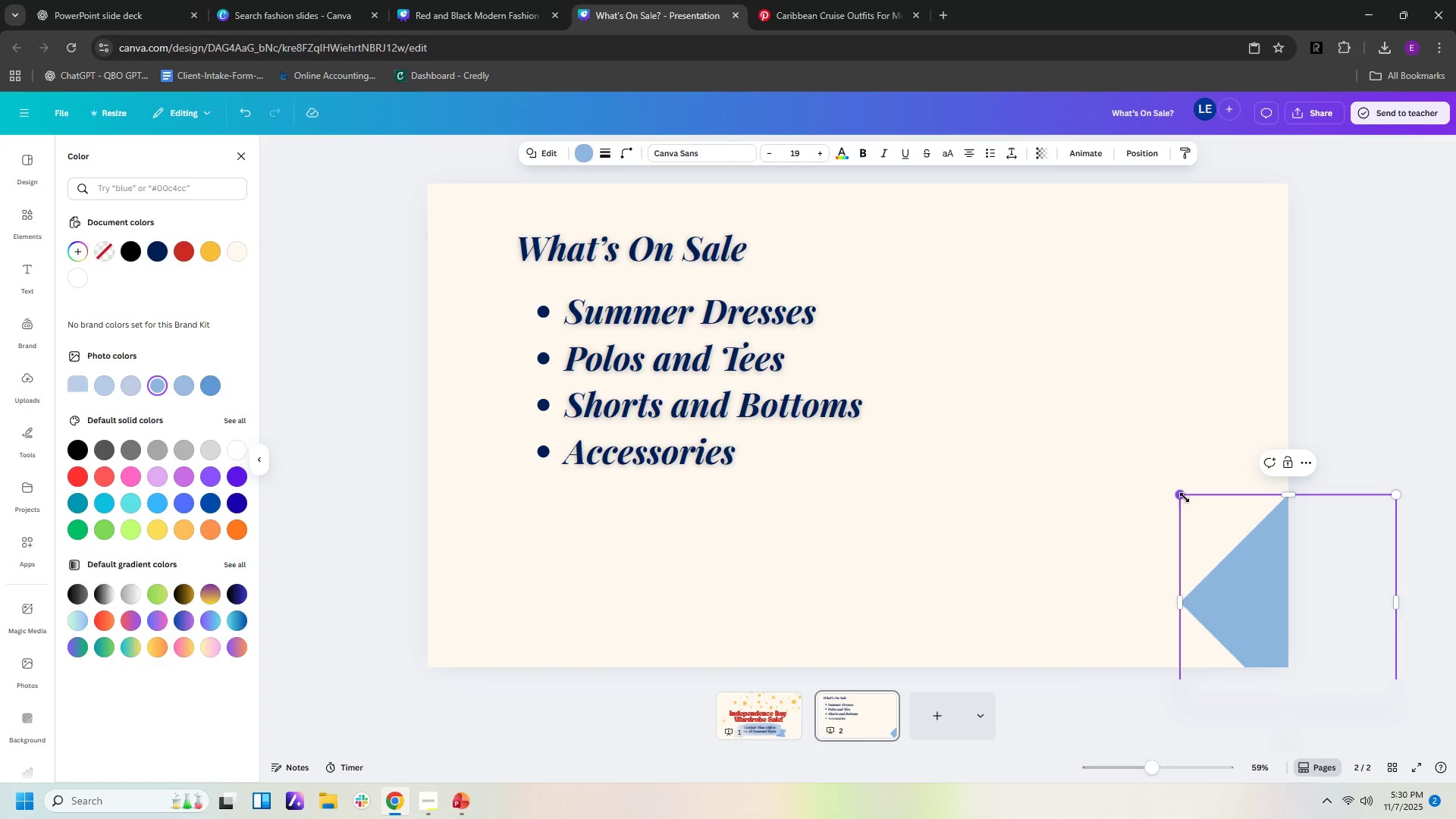 
left_click_drag(start_coordinate=[1183, 497], to_coordinate=[1075, 434])
 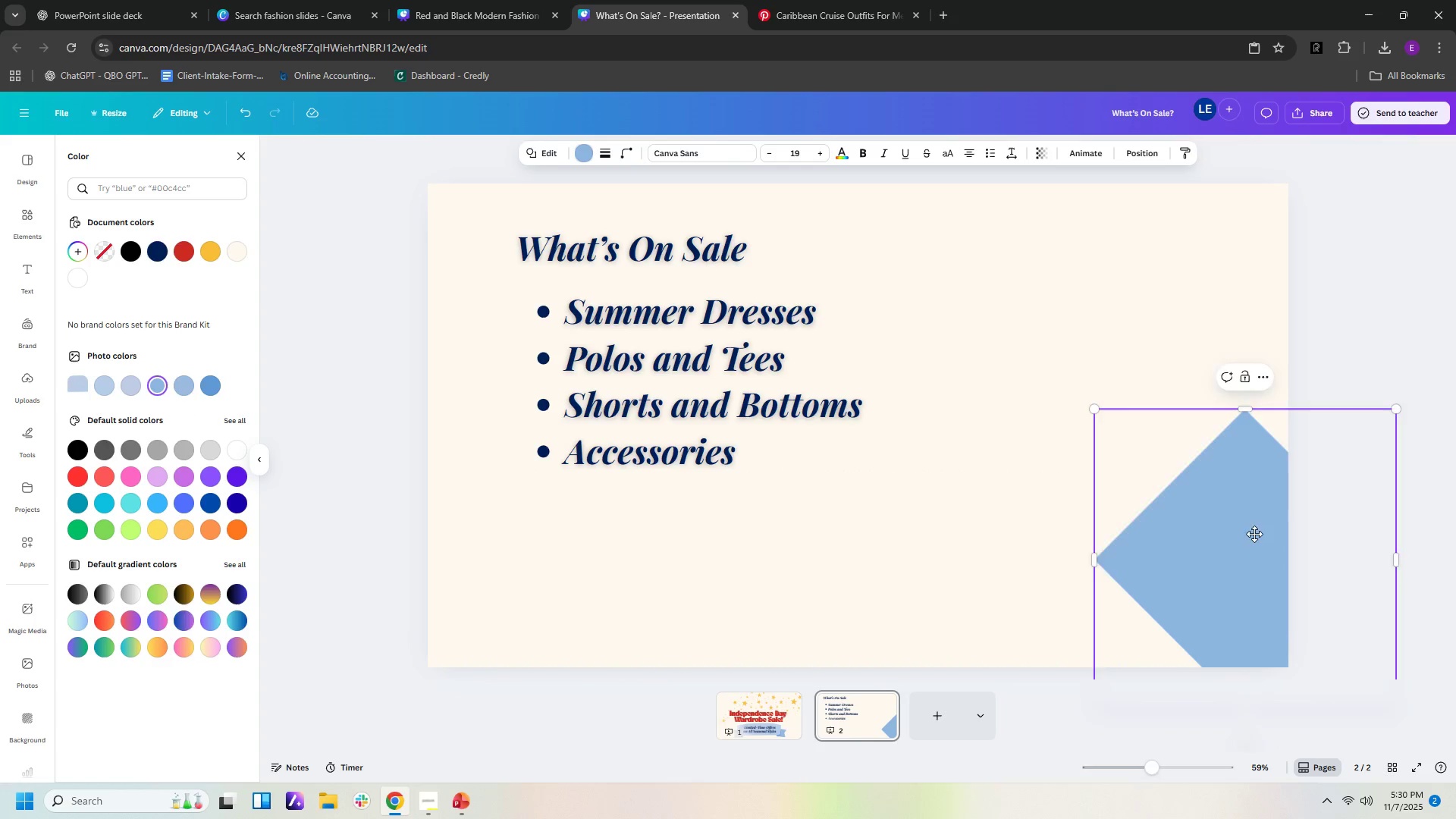 
left_click_drag(start_coordinate=[1228, 541], to_coordinate=[1270, 529])
 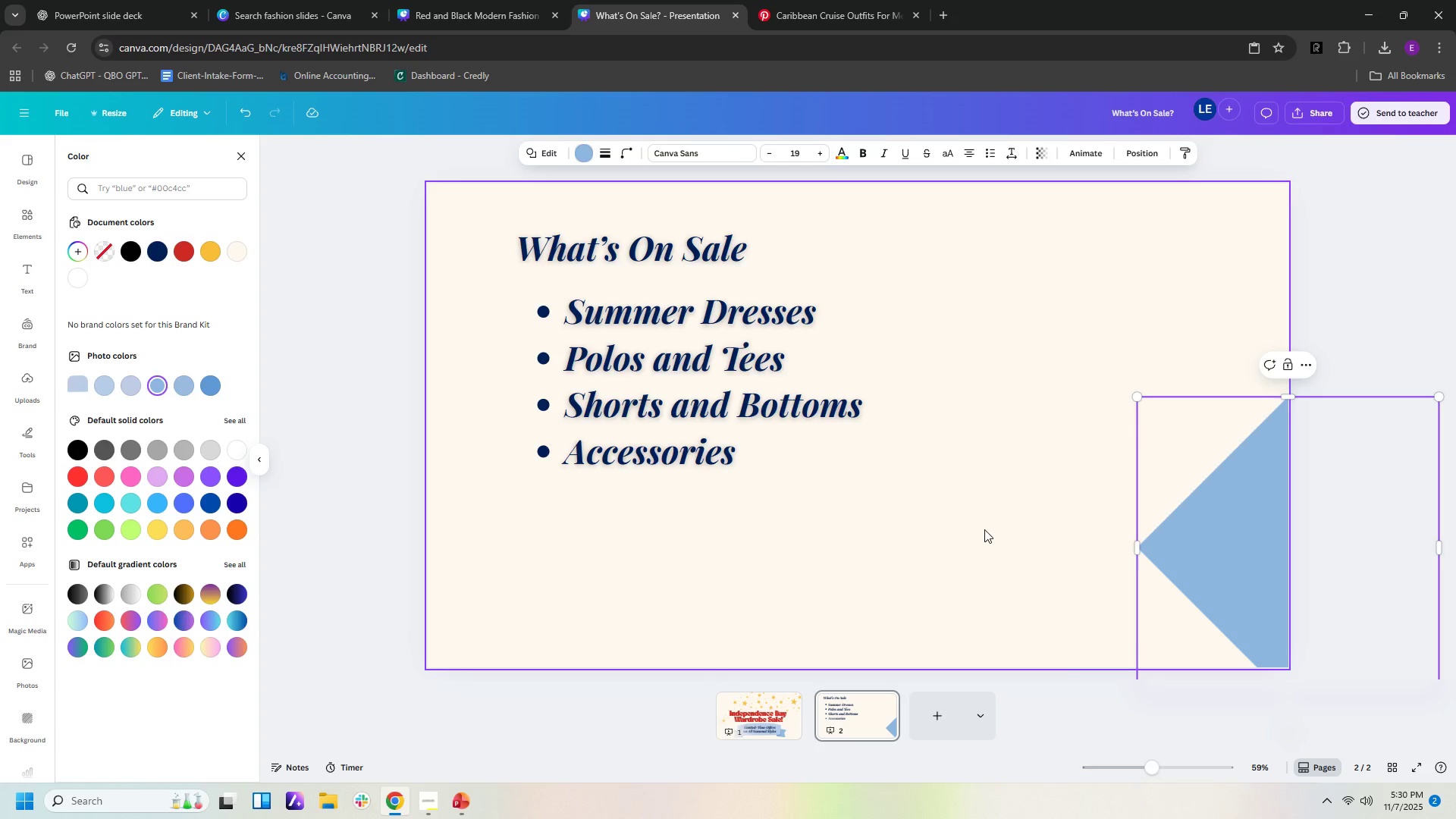 
left_click([985, 529])
 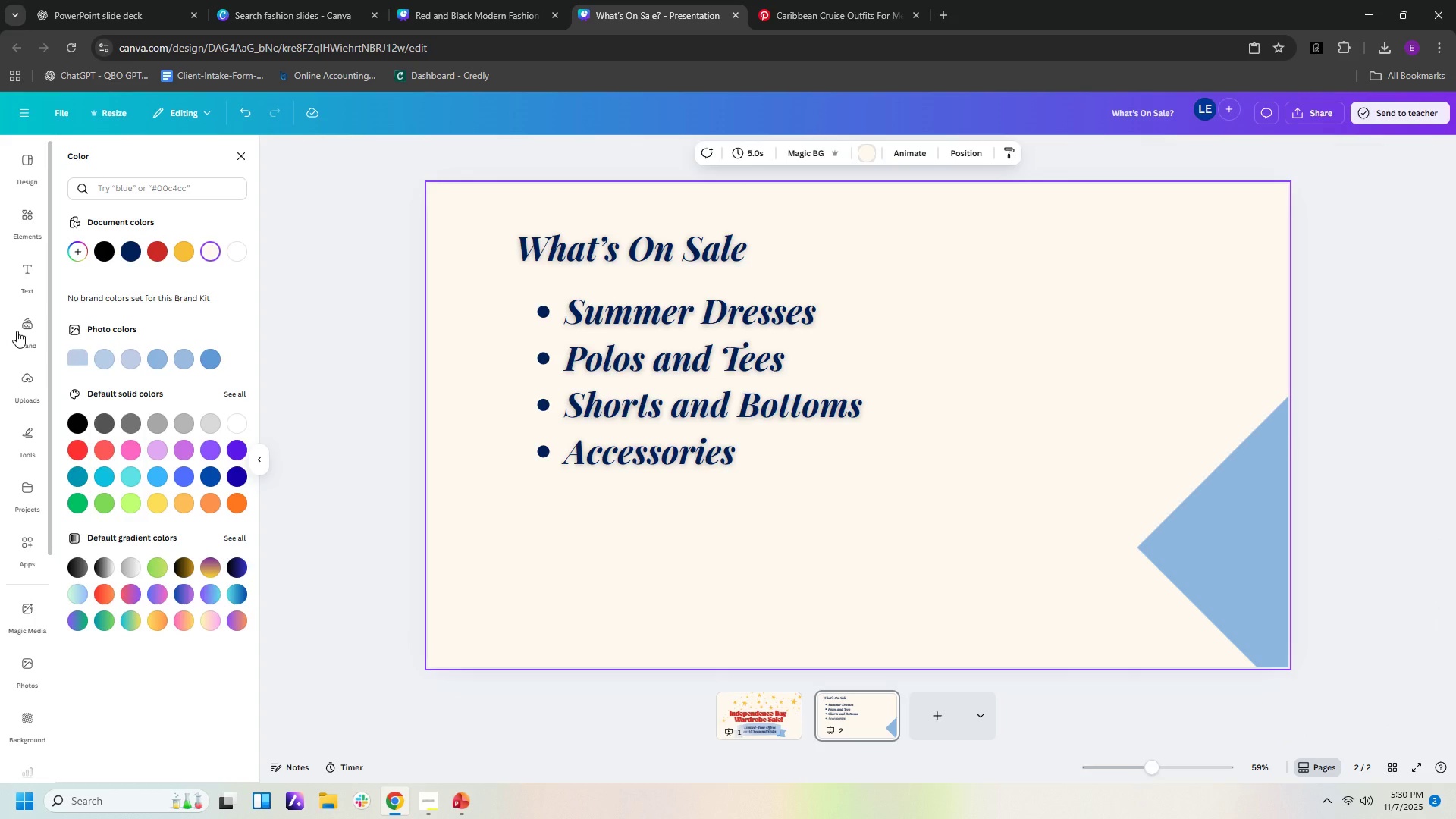 
left_click([25, 324])
 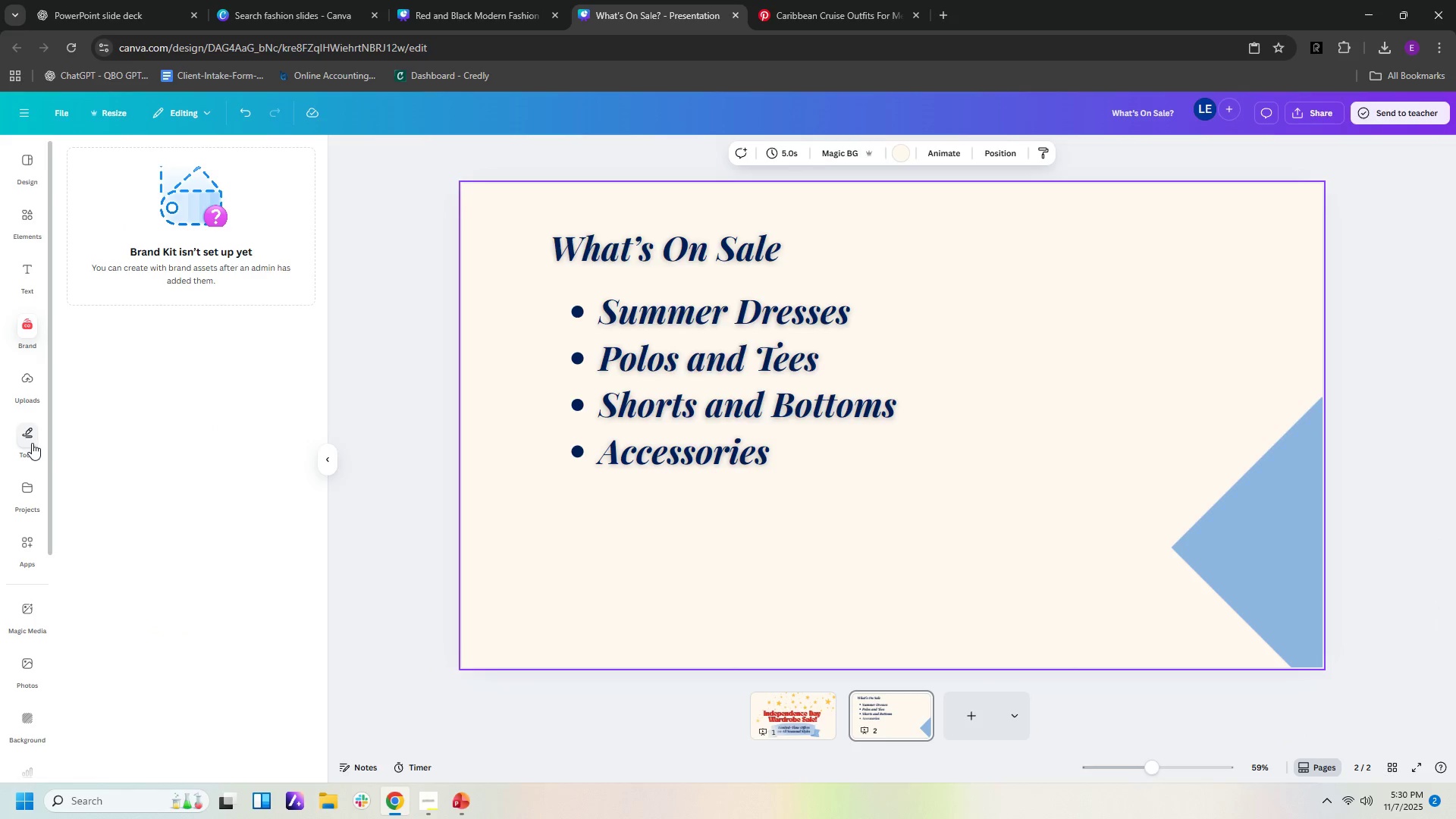 
left_click([28, 433])
 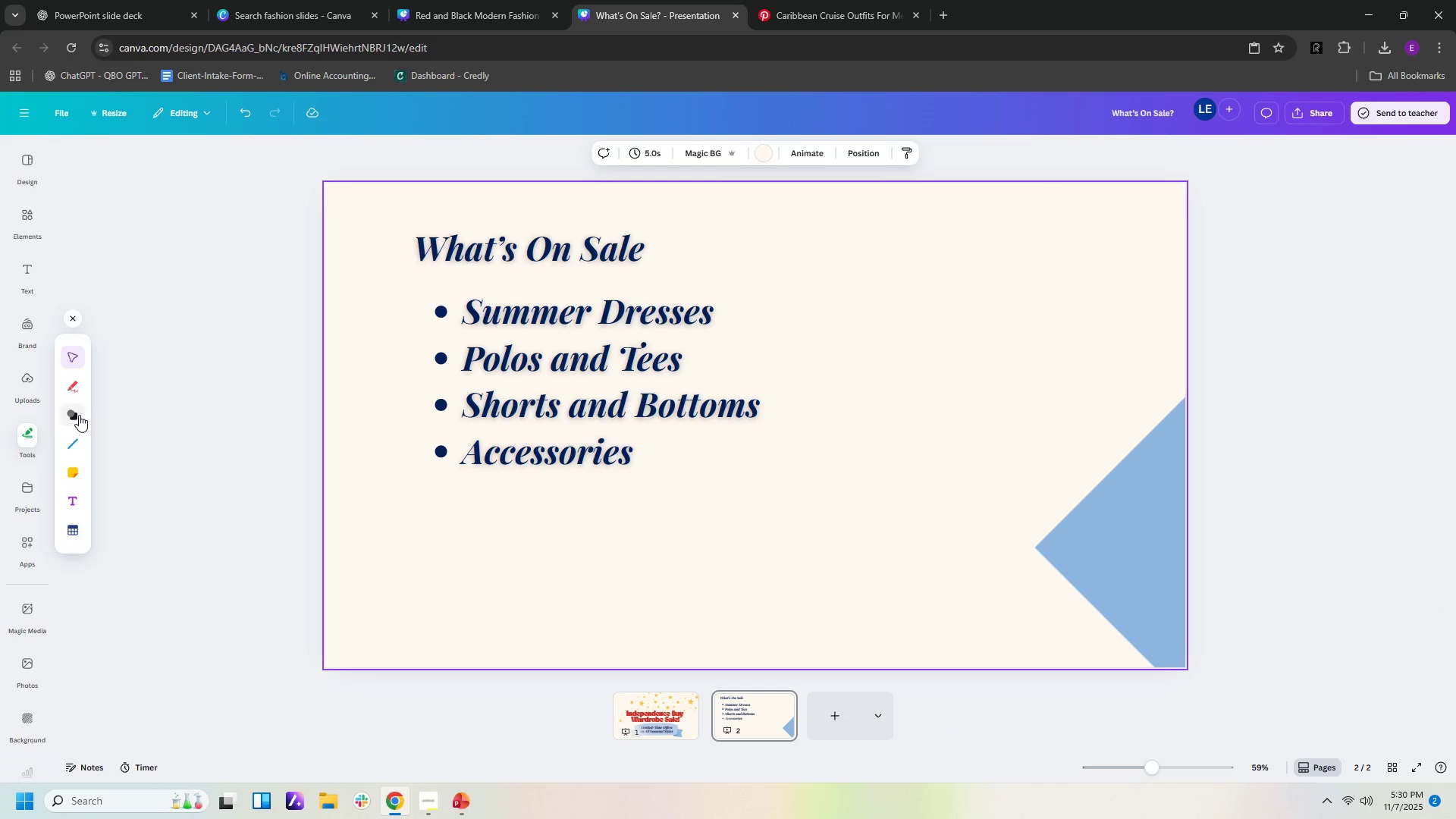 
left_click([79, 415])
 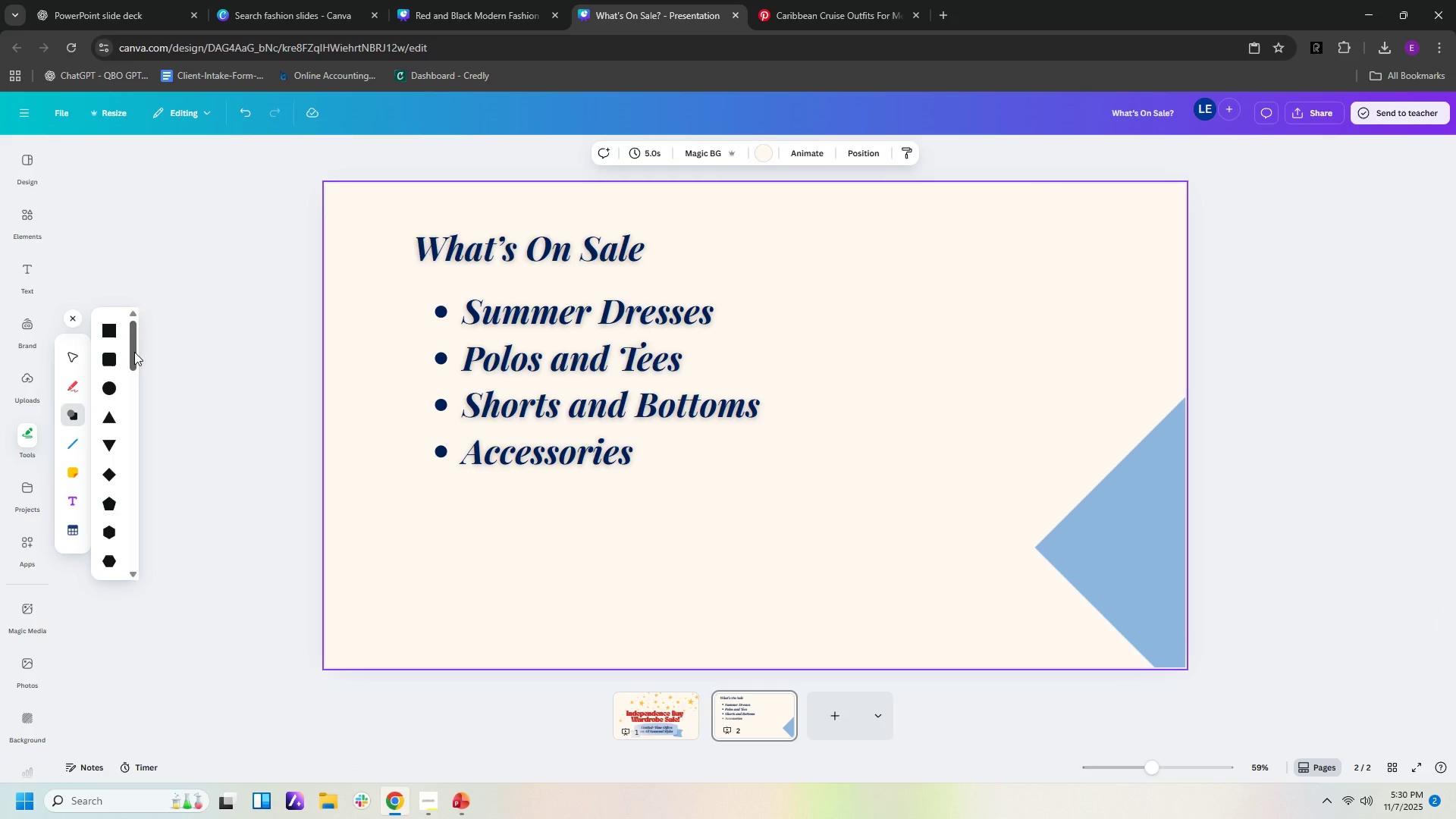 
left_click_drag(start_coordinate=[134, 352], to_coordinate=[128, 530])
 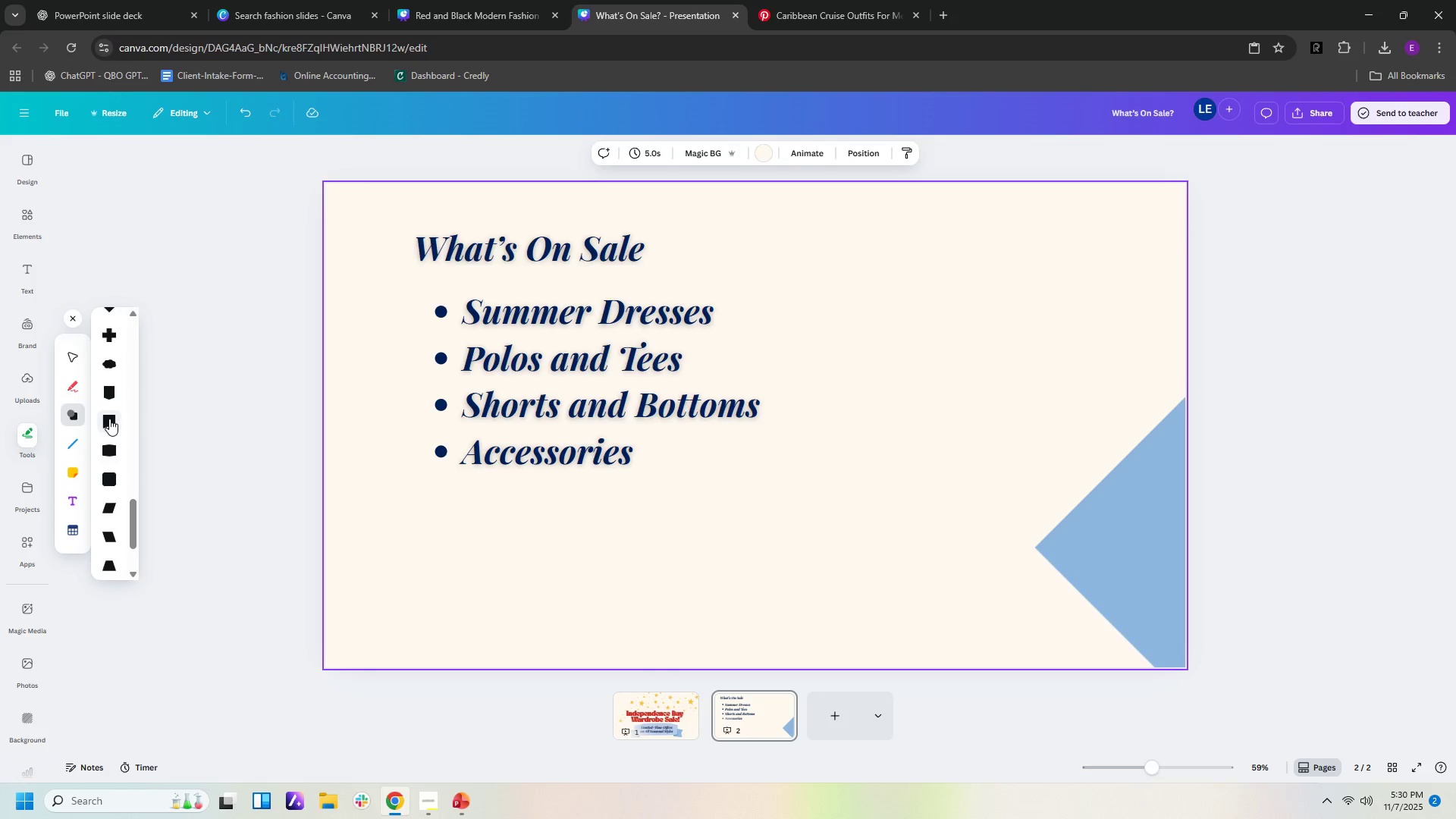 
left_click([108, 419])
 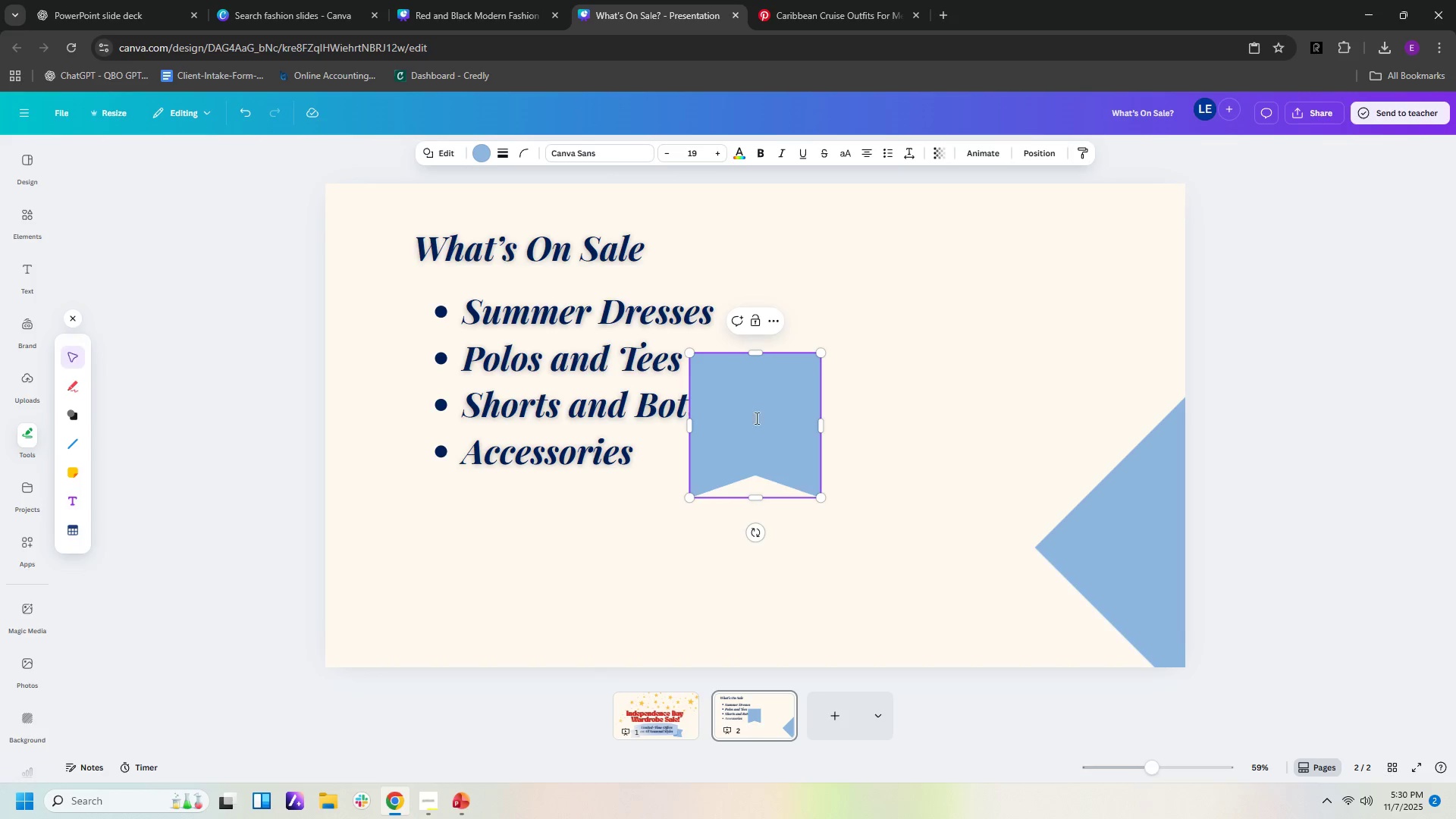 
left_click_drag(start_coordinate=[775, 419], to_coordinate=[391, 227])
 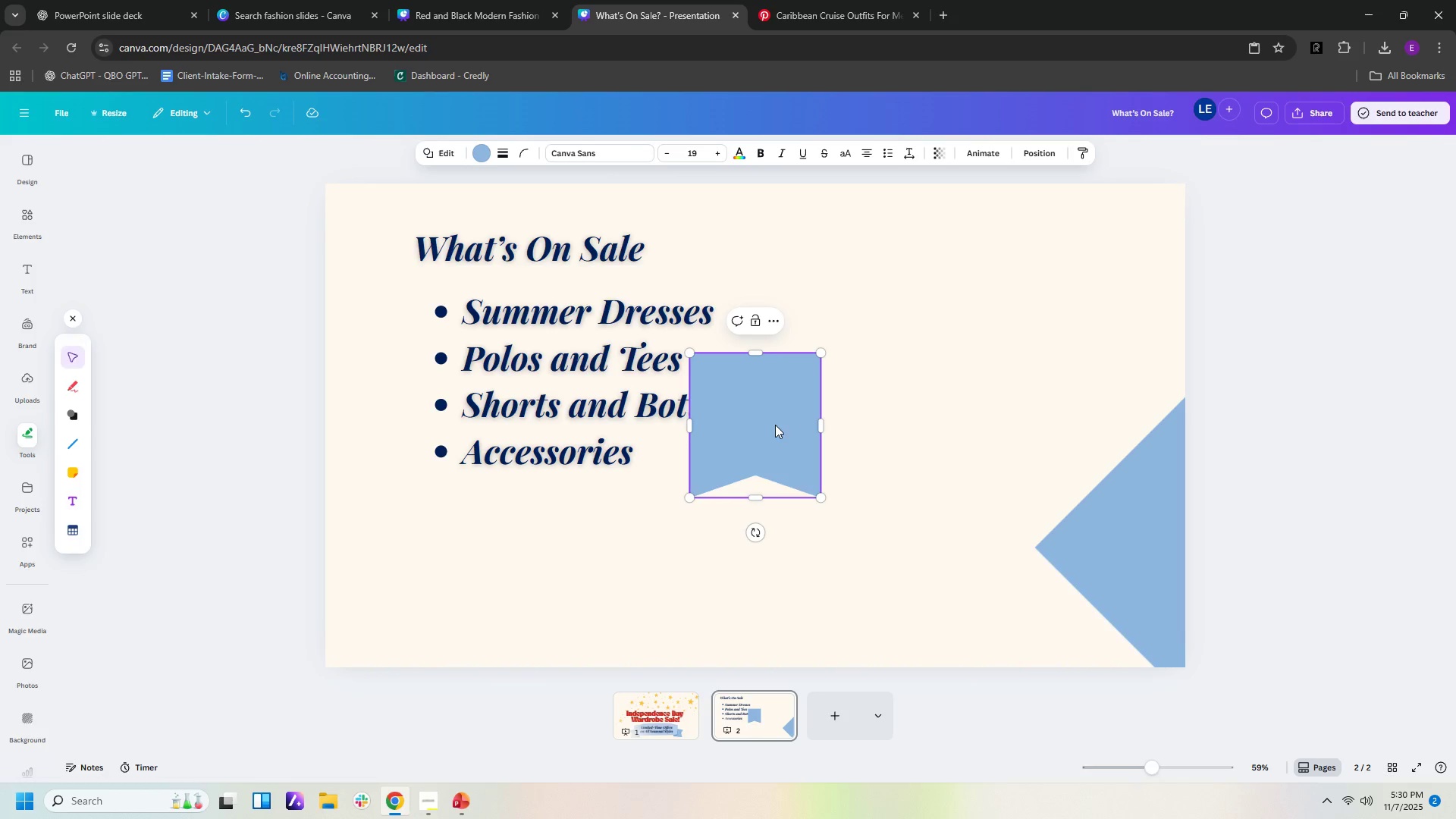 
left_click([775, 425])
 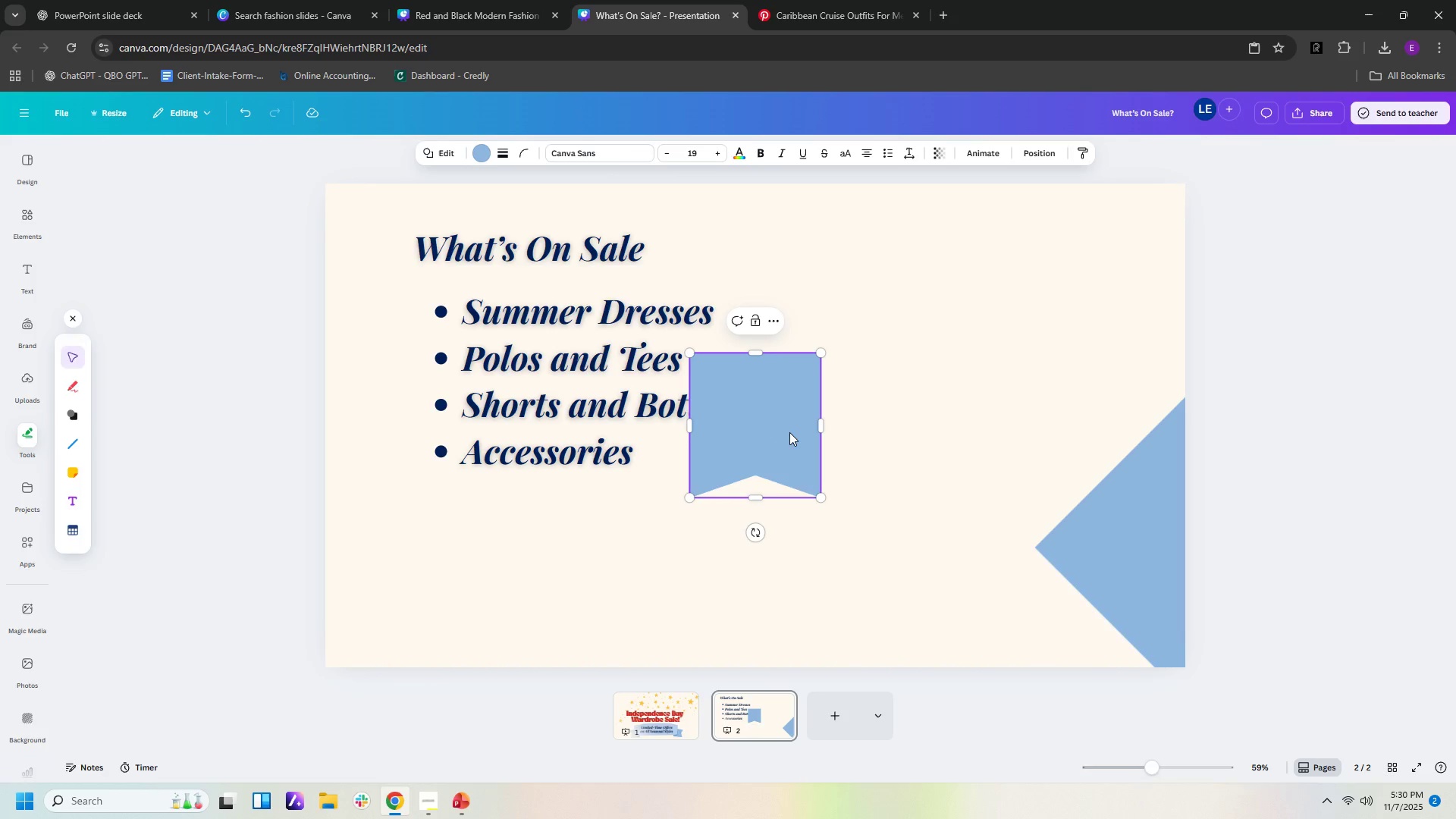 
left_click_drag(start_coordinate=[789, 432], to_coordinate=[426, 202])
 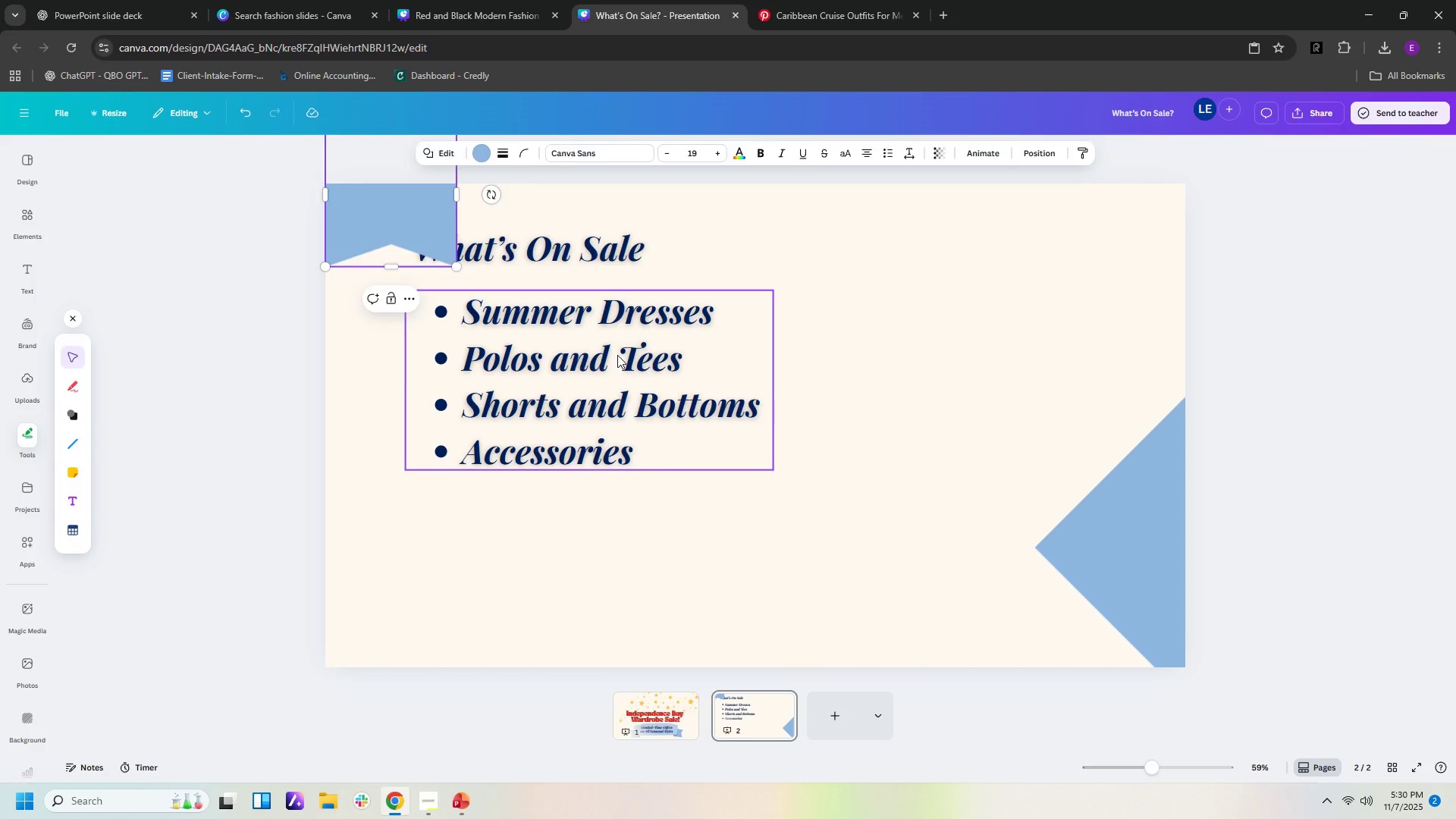 
left_click_drag(start_coordinate=[617, 355], to_coordinate=[780, 454])
 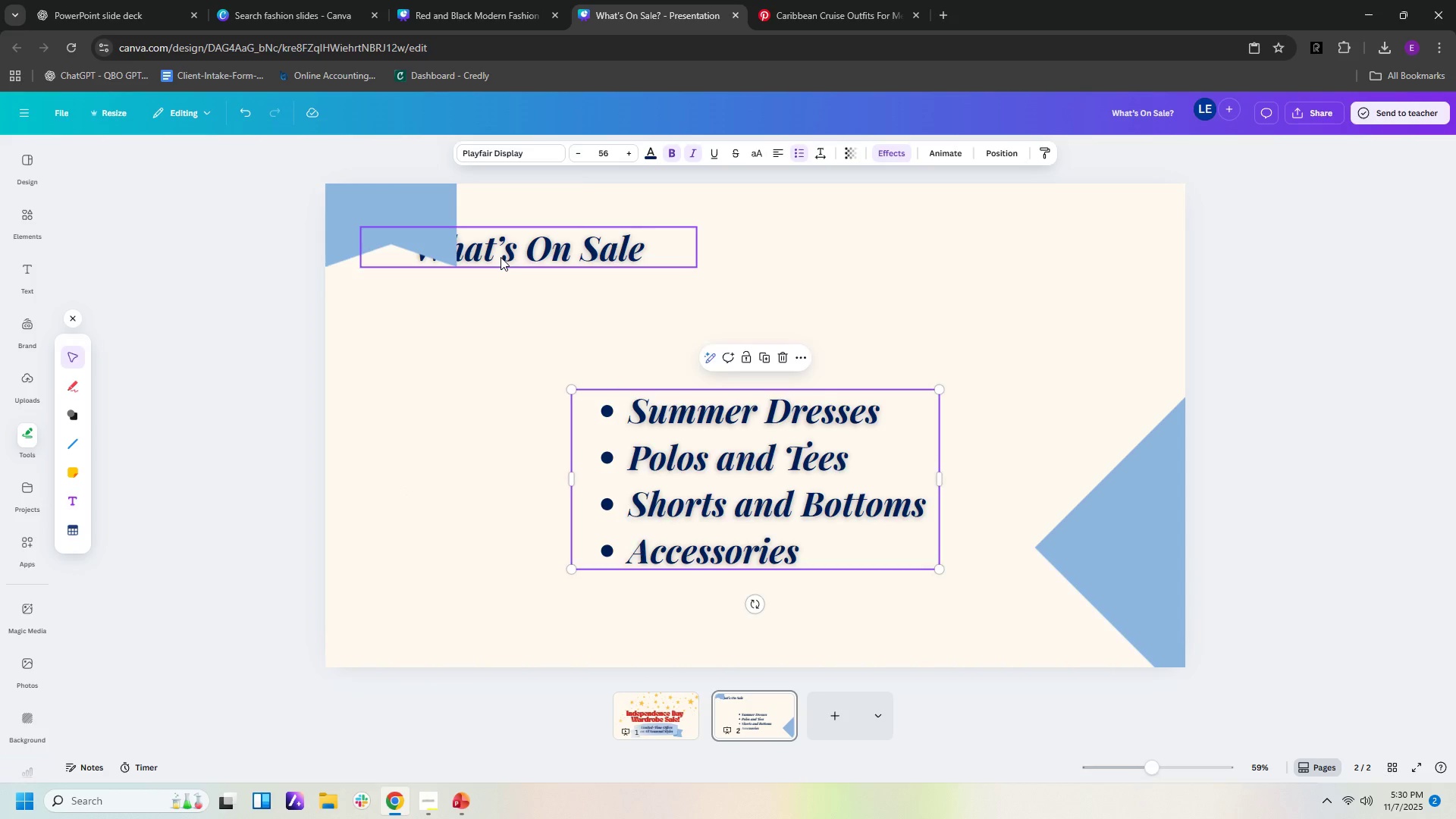 
left_click_drag(start_coordinate=[500, 257], to_coordinate=[677, 331])
 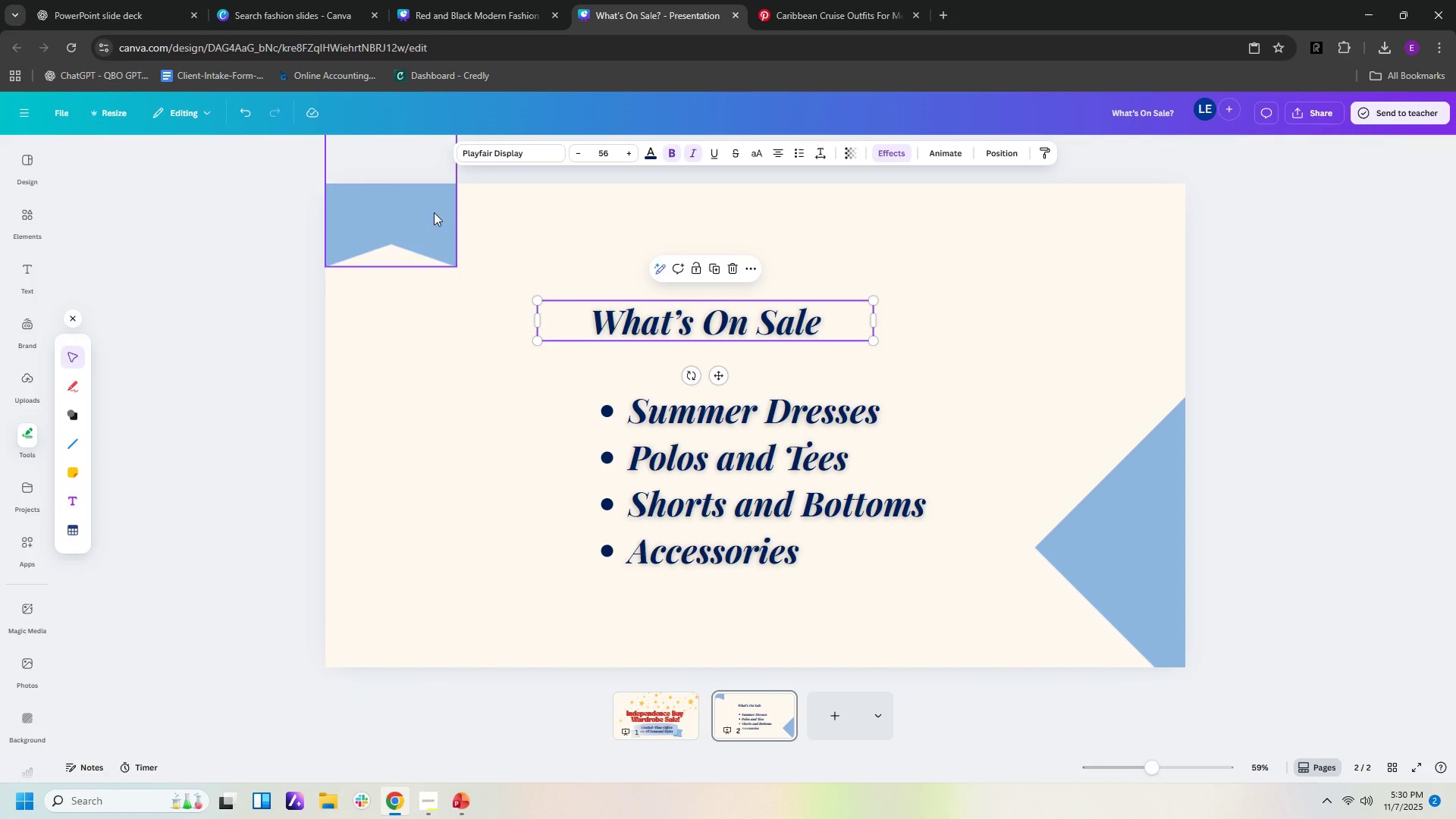 
left_click_drag(start_coordinate=[431, 212], to_coordinate=[425, 278])
 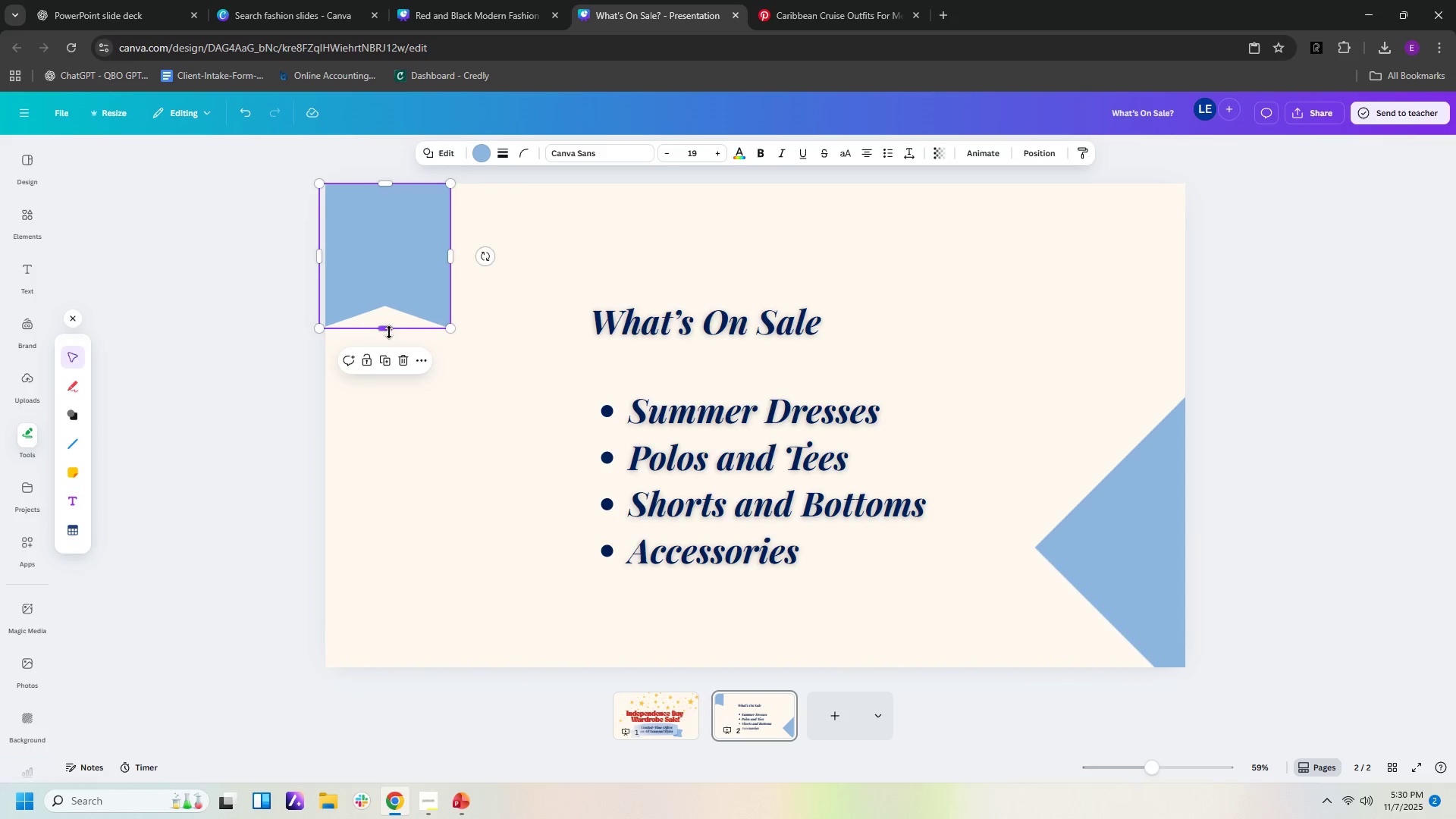 
left_click_drag(start_coordinate=[389, 332], to_coordinate=[364, 590])
 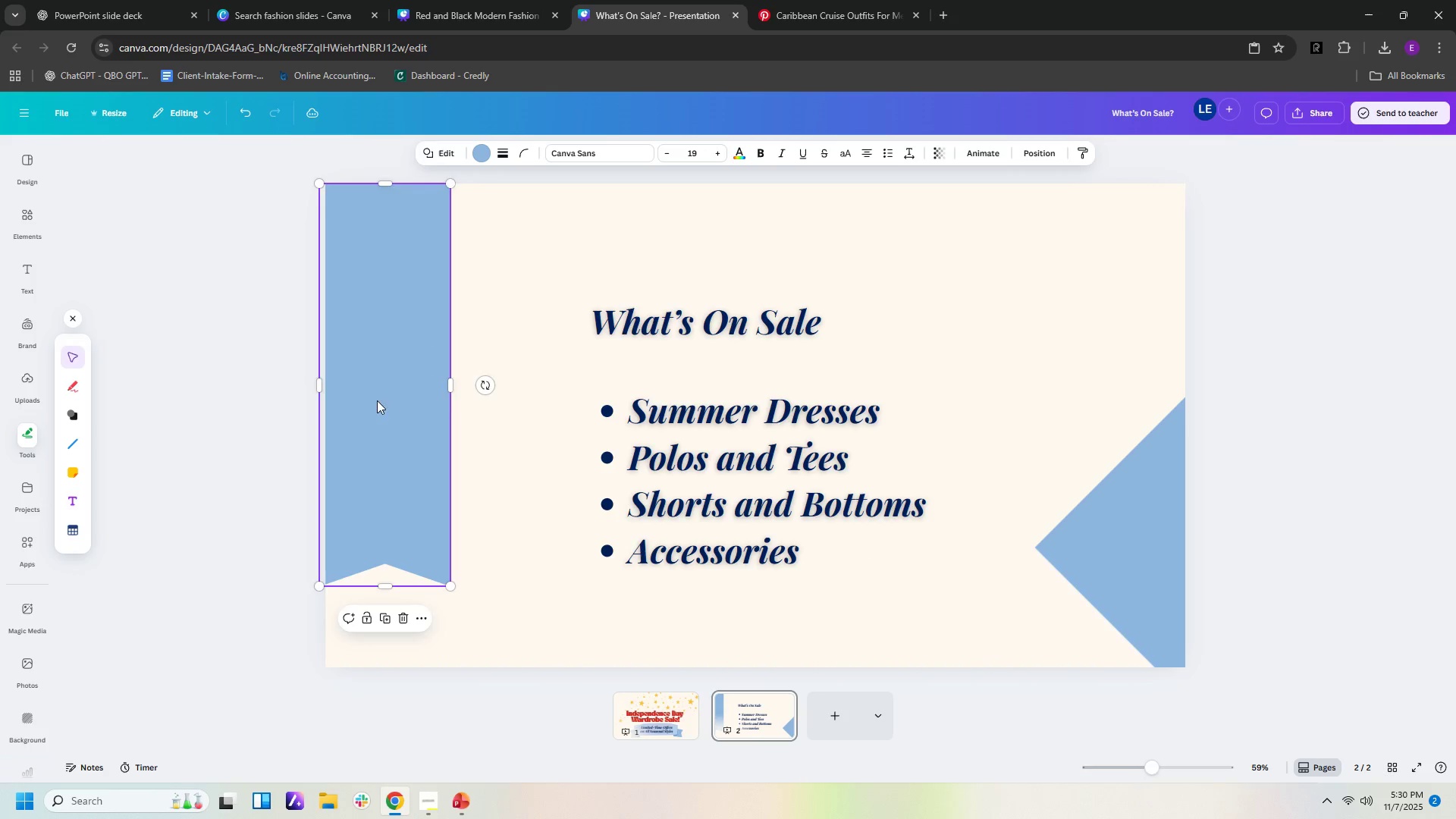 
left_click_drag(start_coordinate=[377, 400], to_coordinate=[434, 400])
 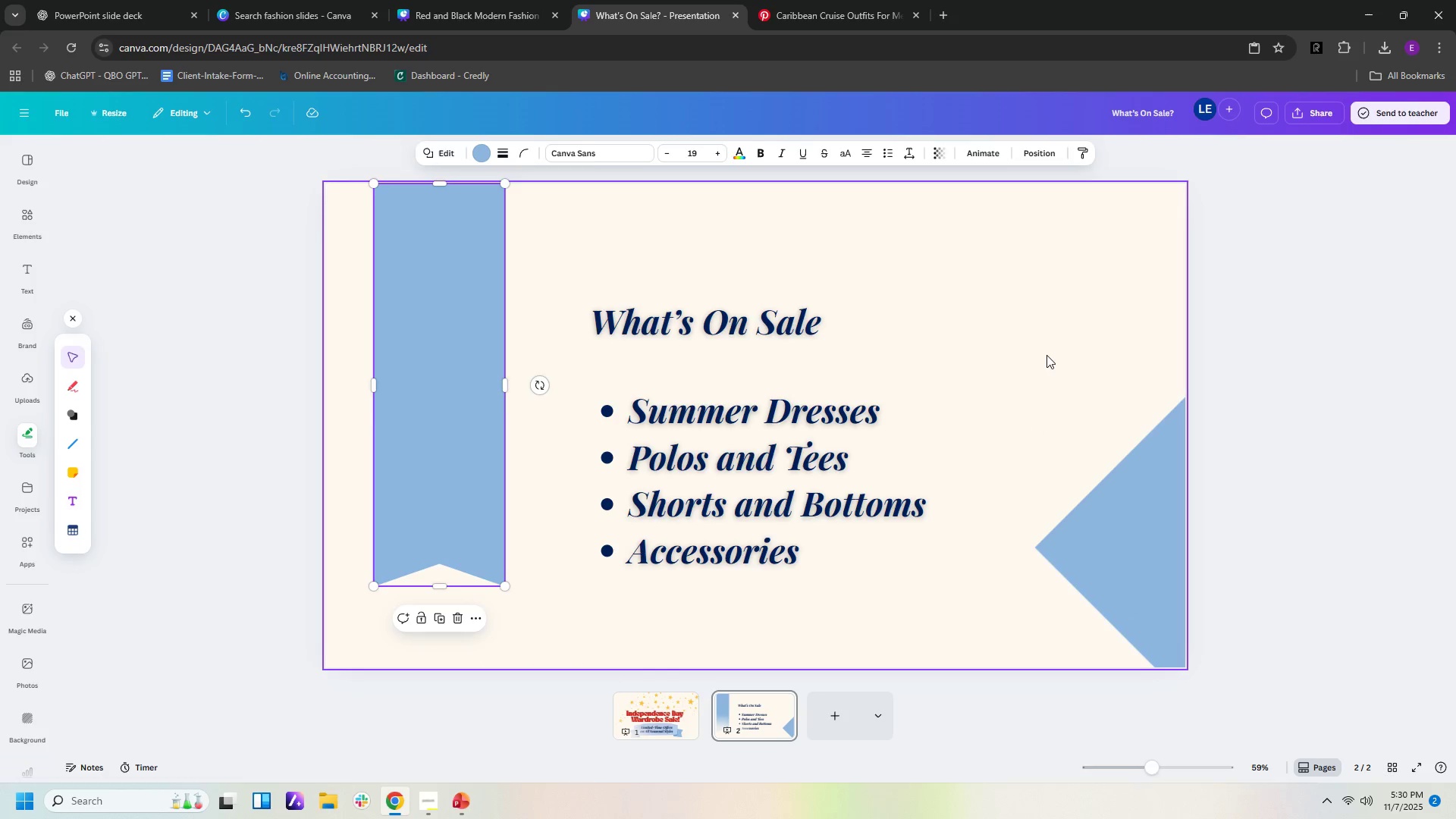 
left_click([1046, 355])
 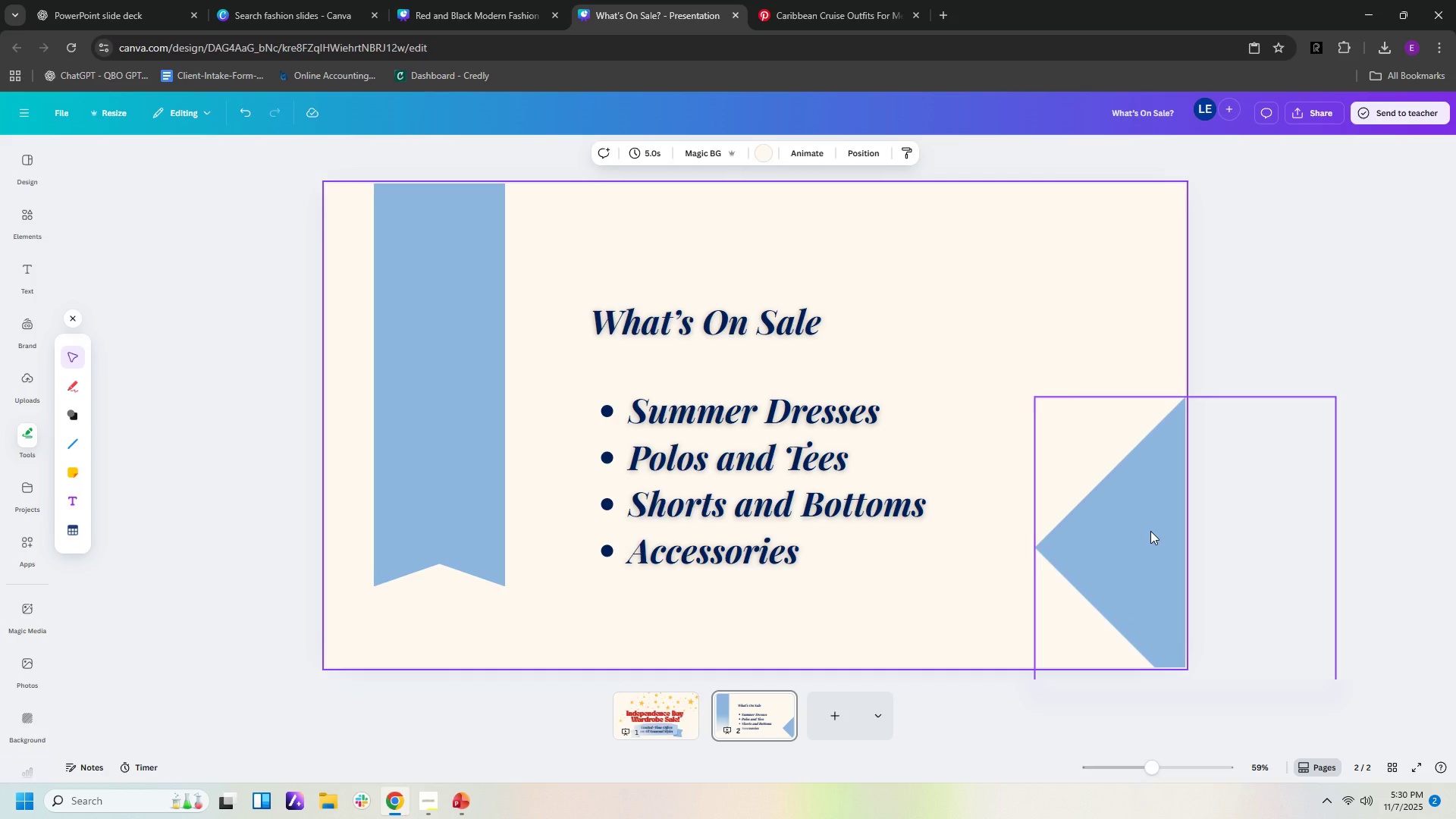 
left_click_drag(start_coordinate=[1150, 531], to_coordinate=[1148, 565])
 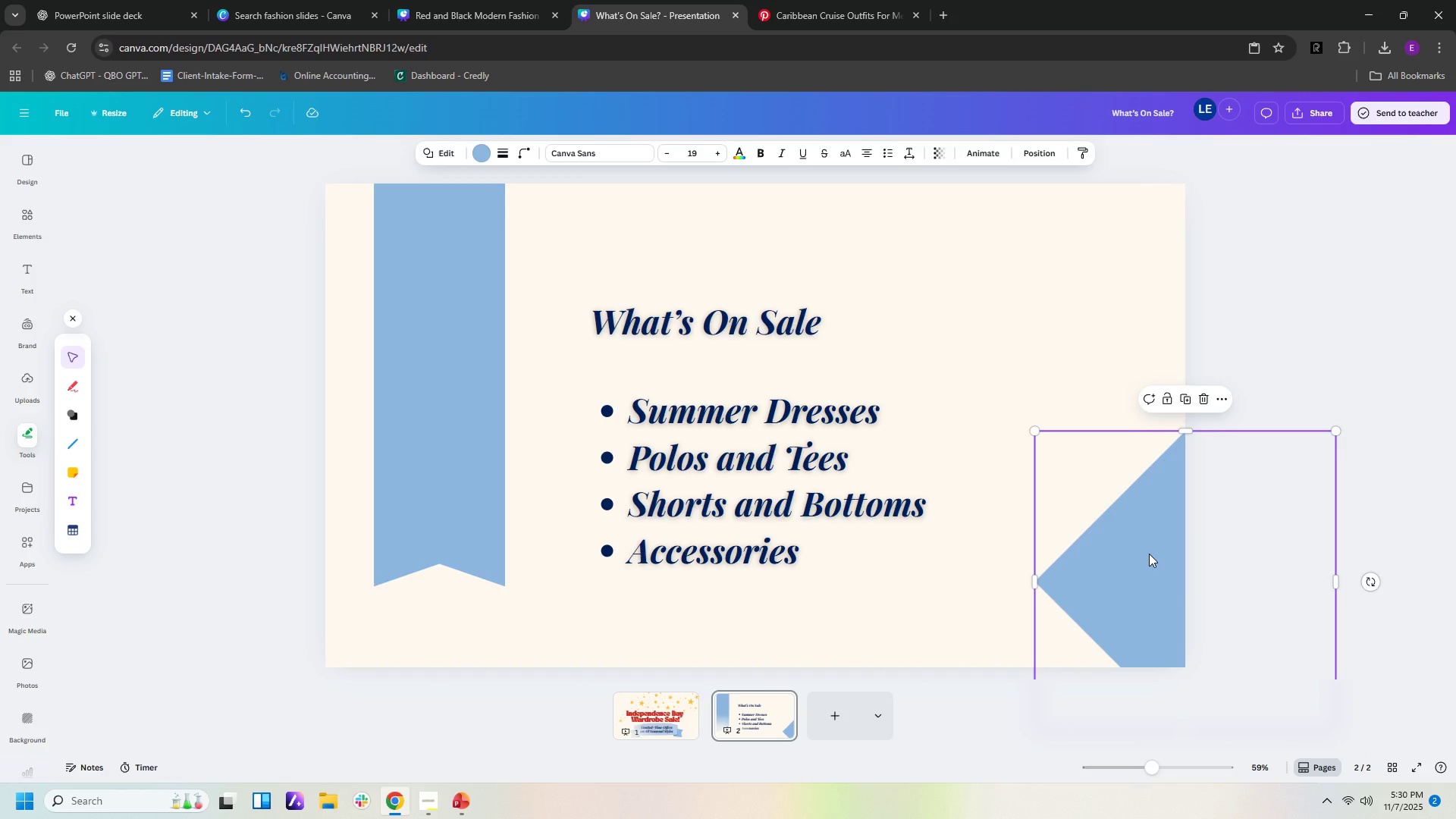 
key(Delete)
 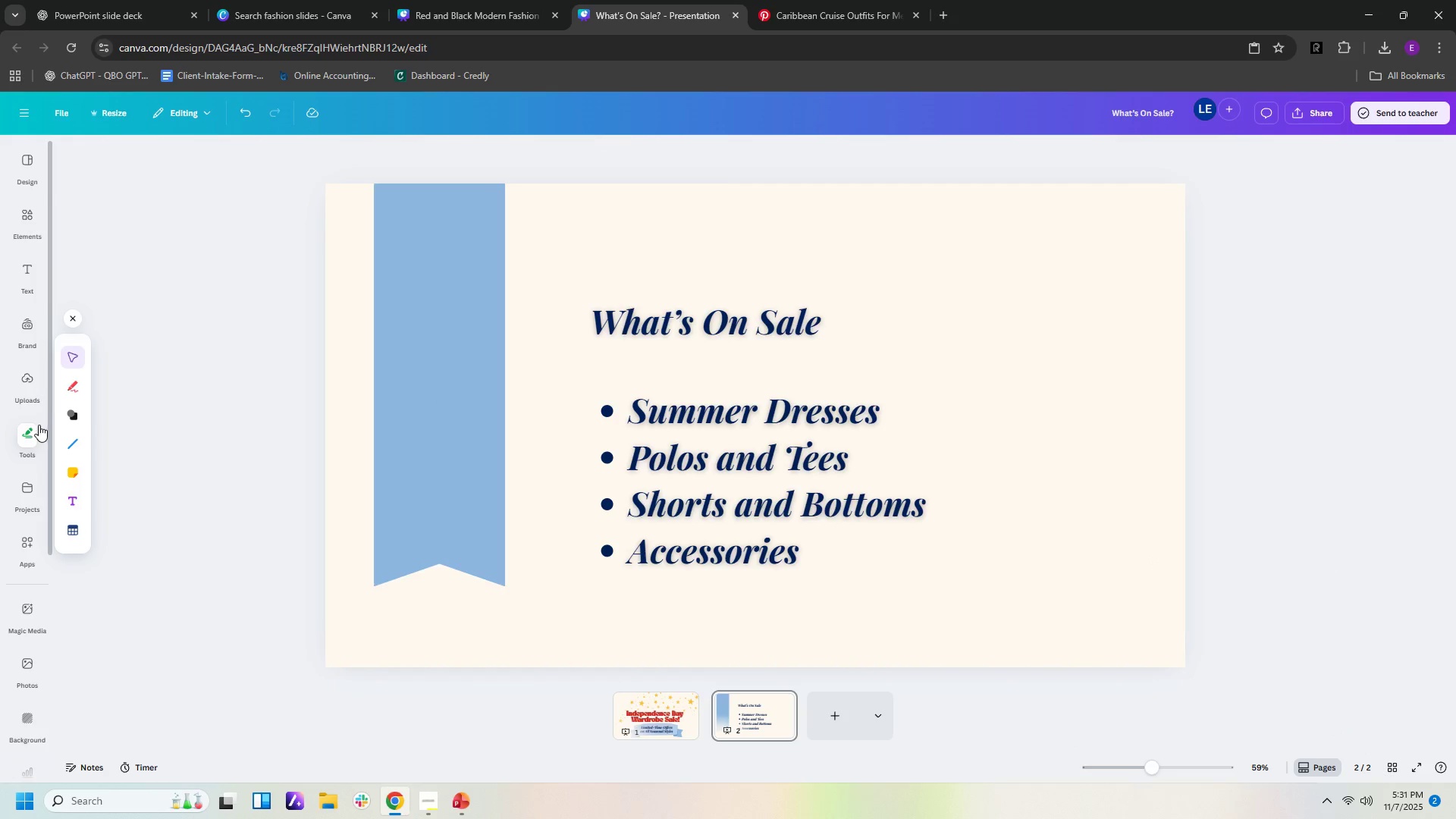 
left_click([30, 435])
 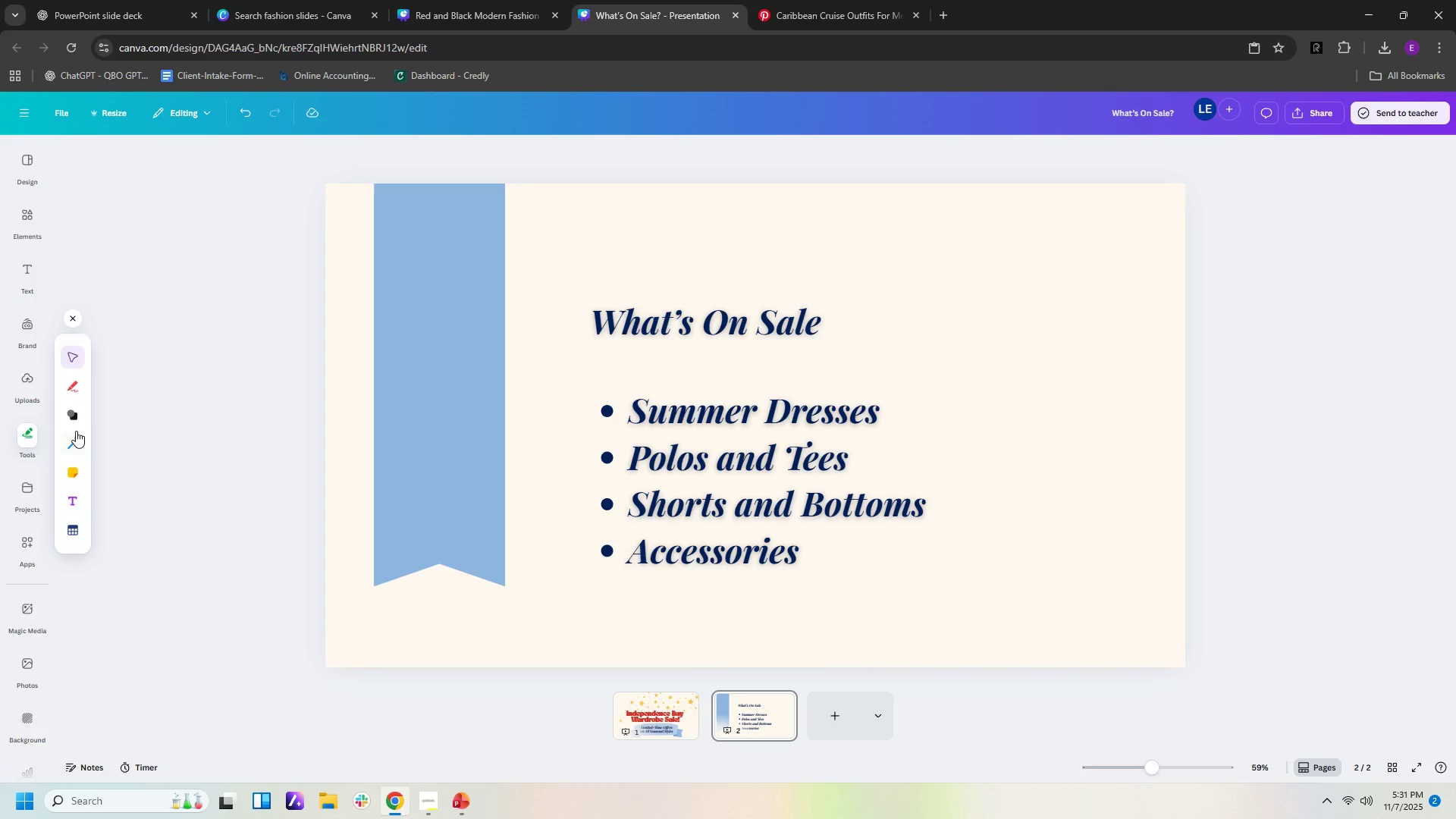 
left_click([77, 413])
 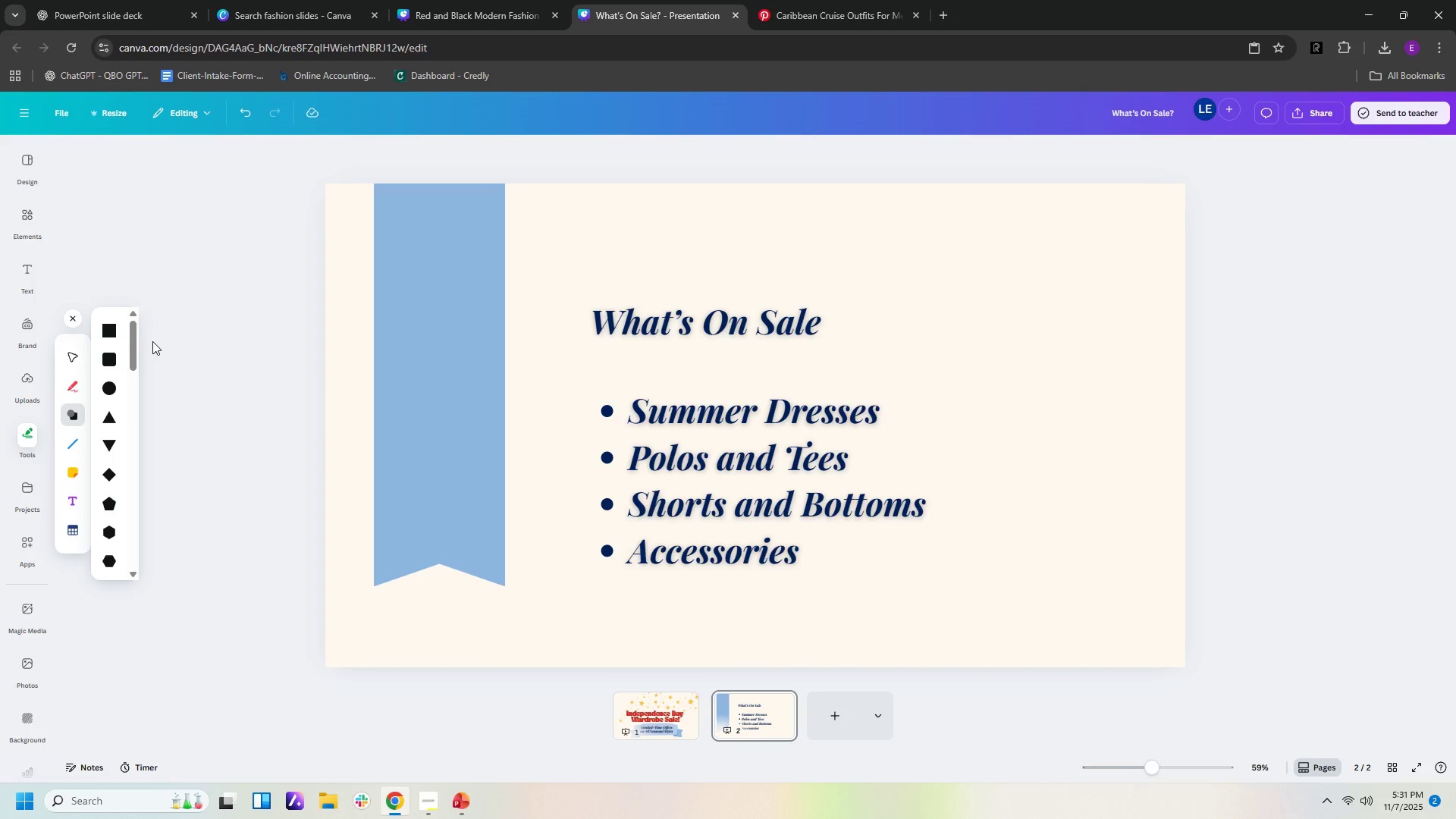 
left_click_drag(start_coordinate=[133, 338], to_coordinate=[132, 471])
 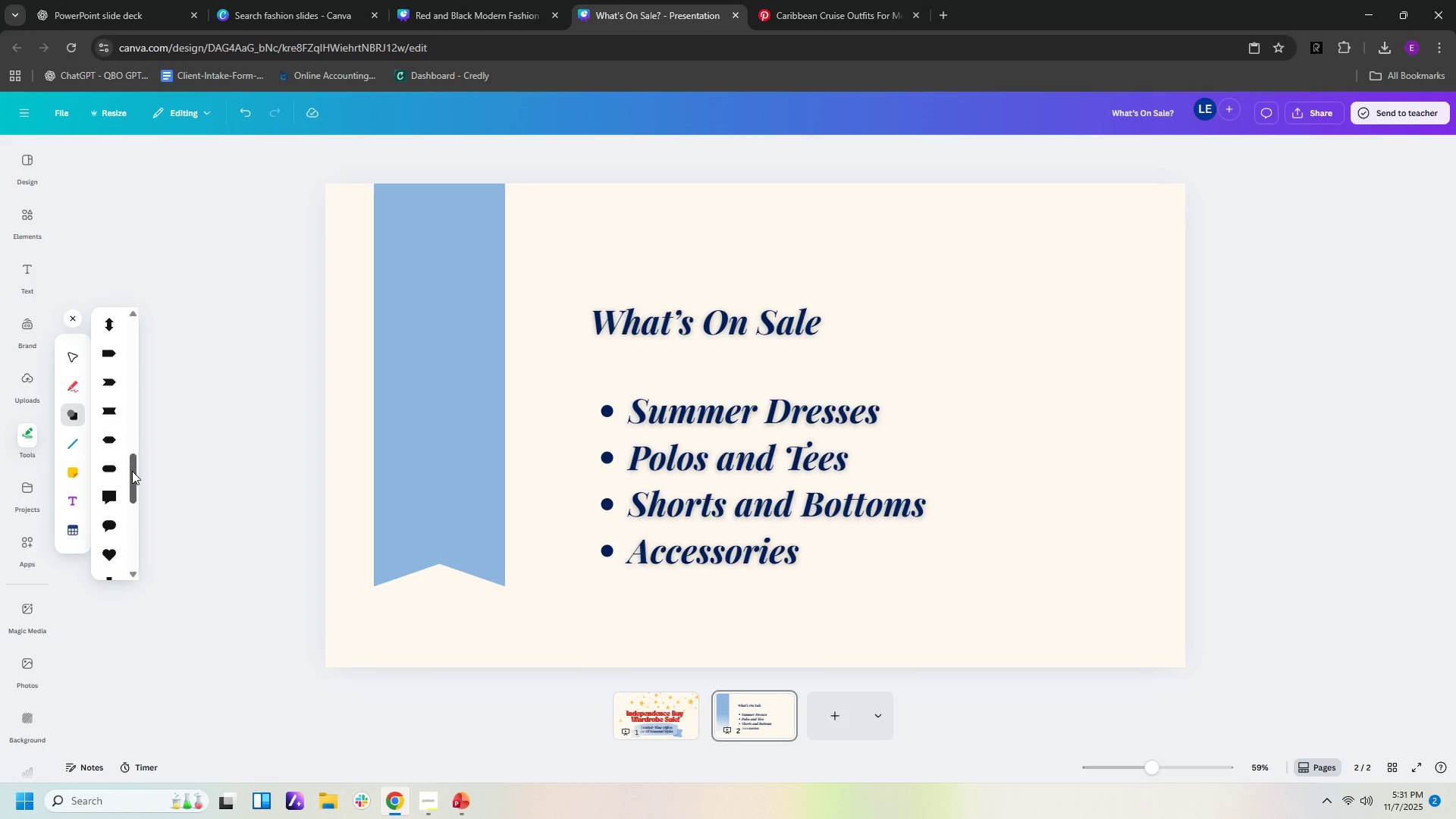 
left_click_drag(start_coordinate=[132, 471], to_coordinate=[136, 504])
 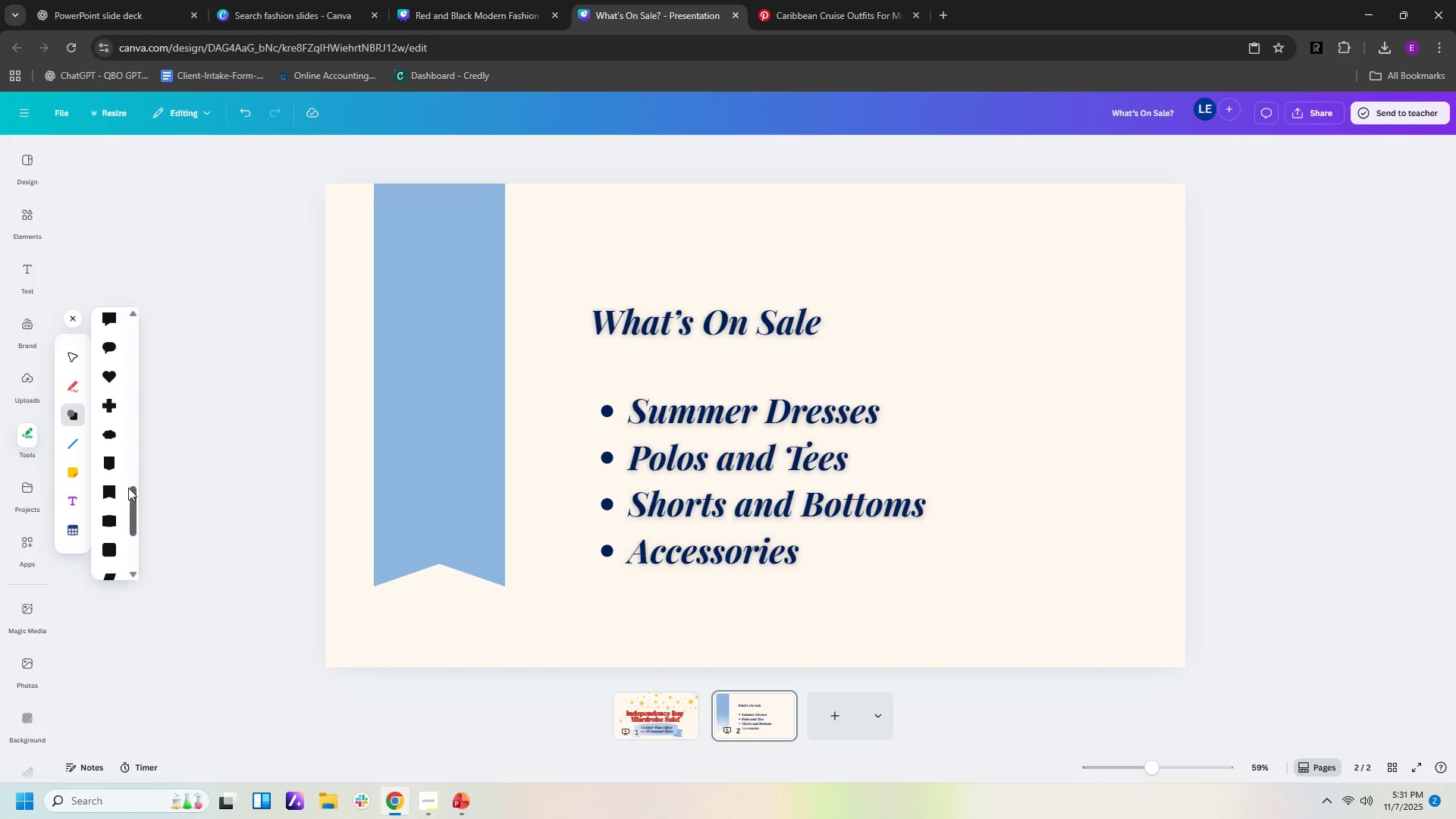 
left_click_drag(start_coordinate=[134, 504], to_coordinate=[134, 507])
 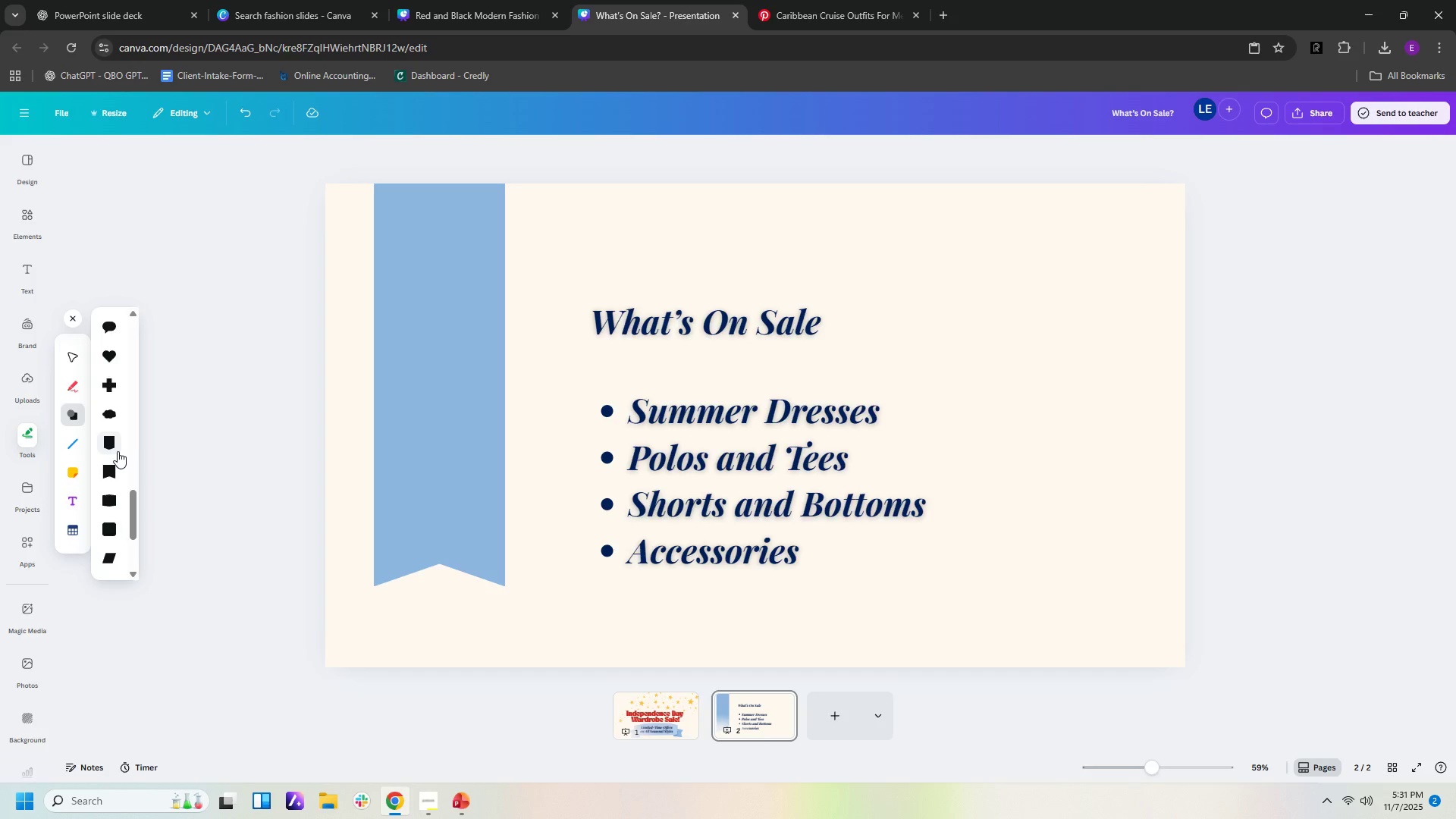 
left_click([109, 445])
 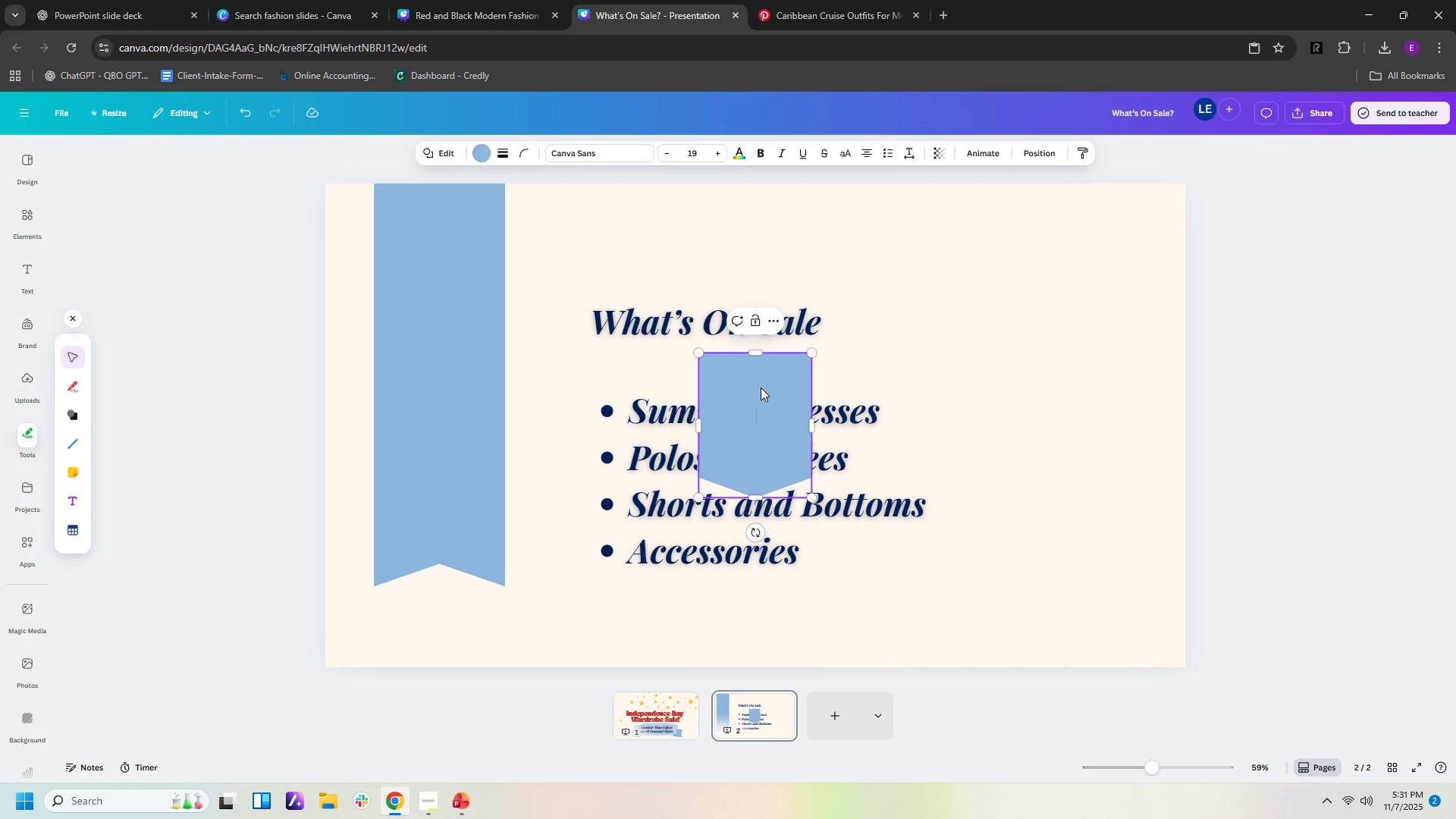 
left_click_drag(start_coordinate=[761, 384], to_coordinate=[1109, 465])
 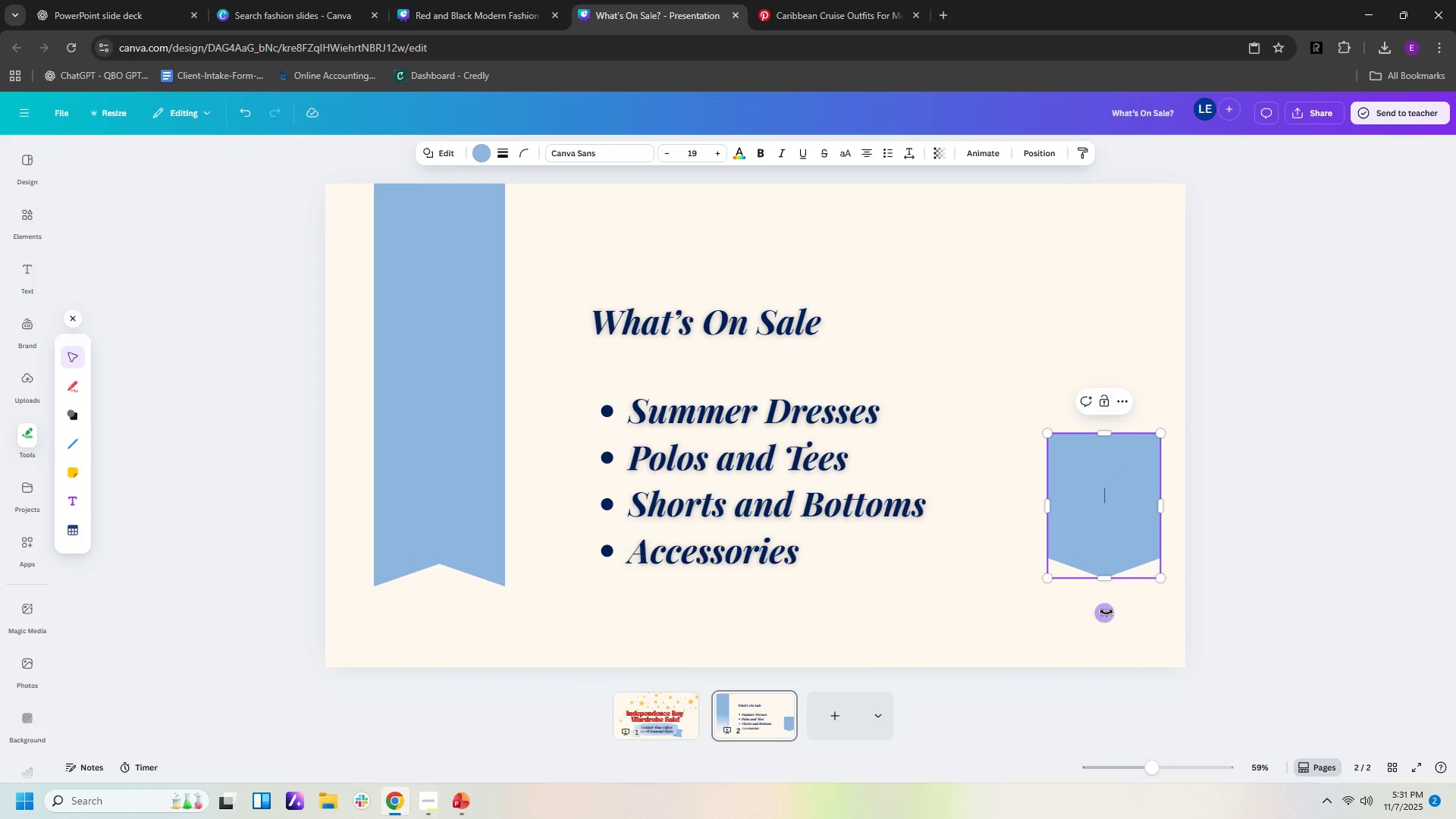 
left_click_drag(start_coordinate=[1105, 612], to_coordinate=[1101, 383])
 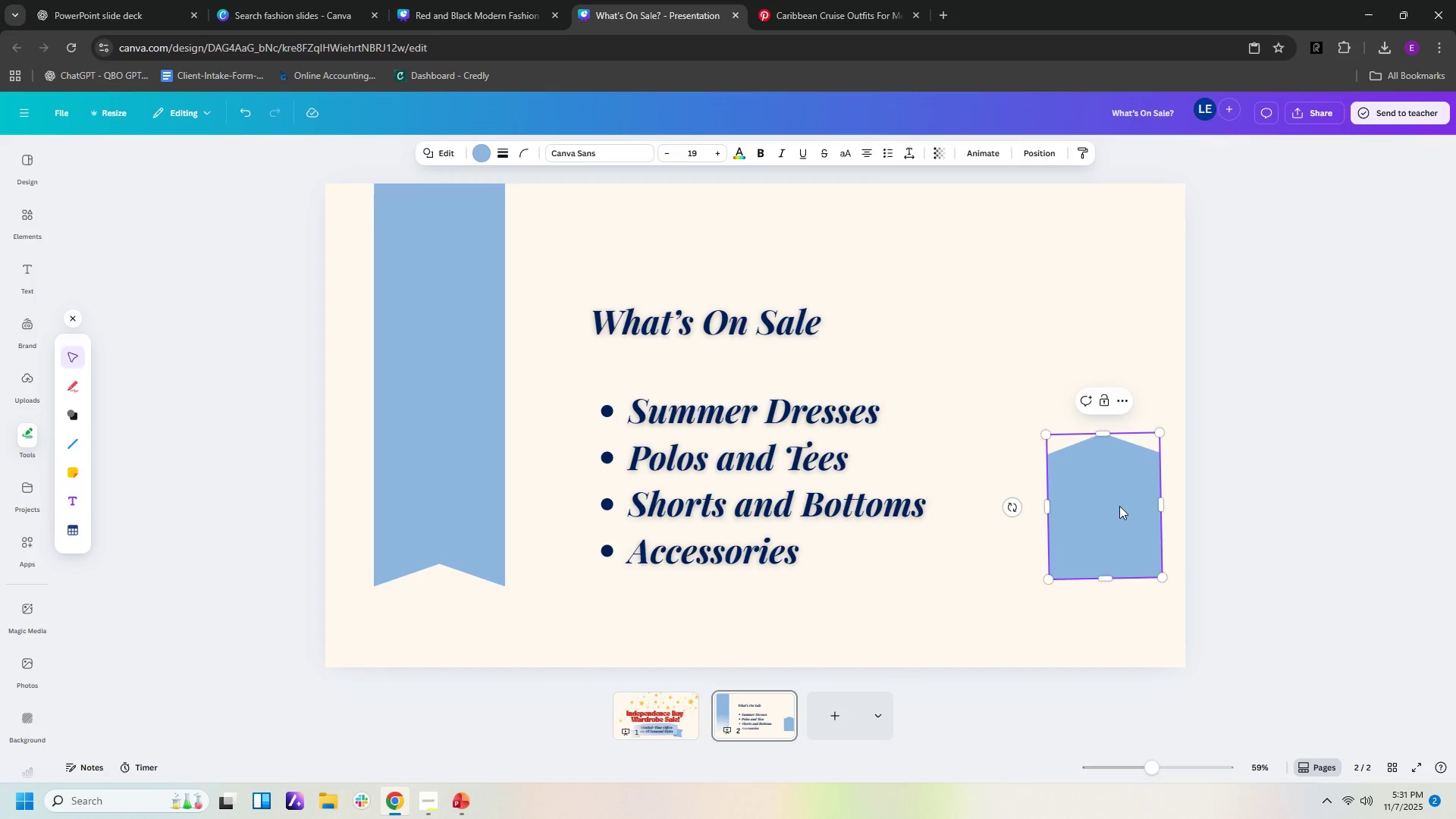 
left_click_drag(start_coordinate=[1119, 506], to_coordinate=[1110, 602])
 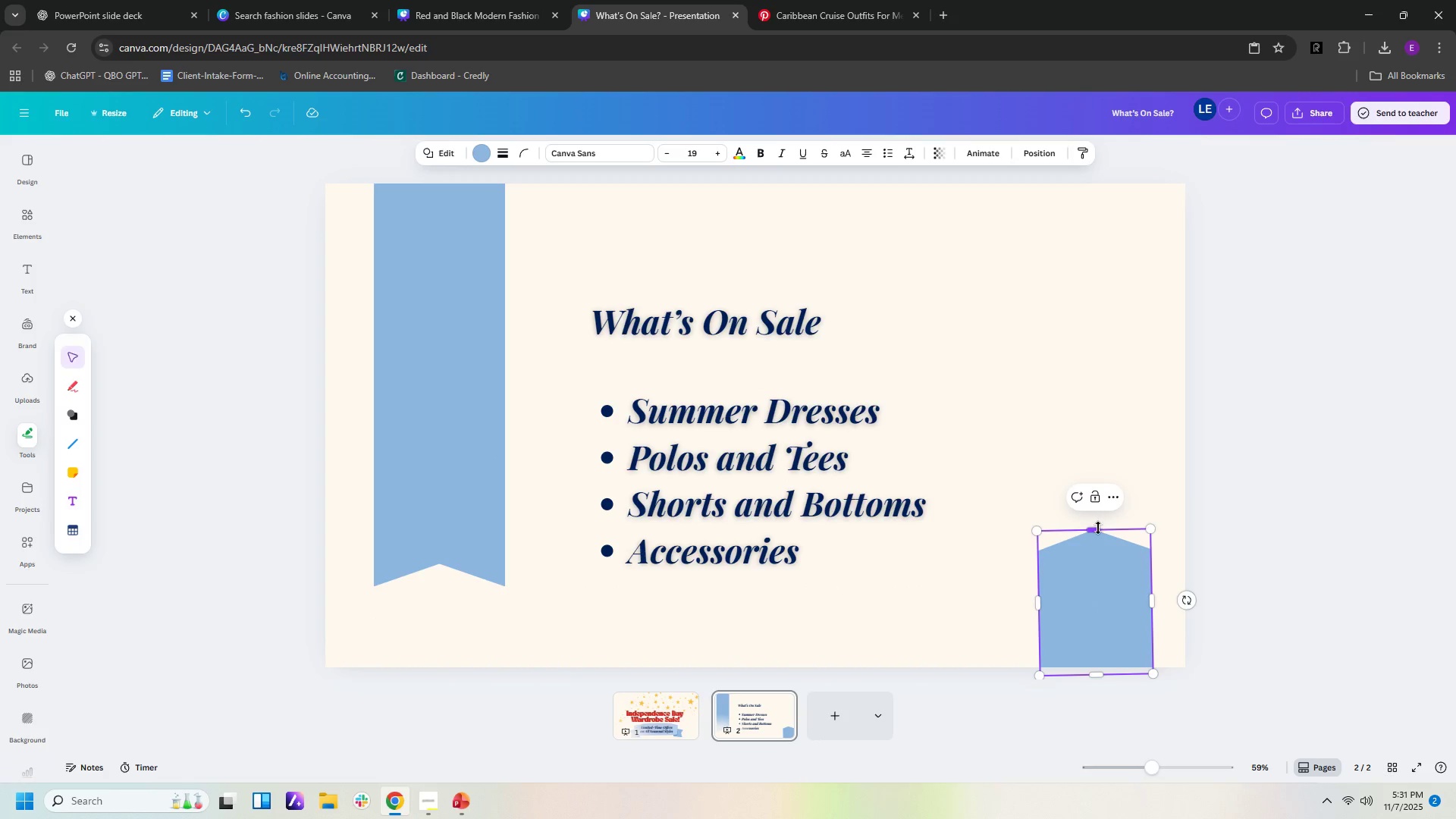 
left_click_drag(start_coordinate=[1098, 528], to_coordinate=[1095, 293])
 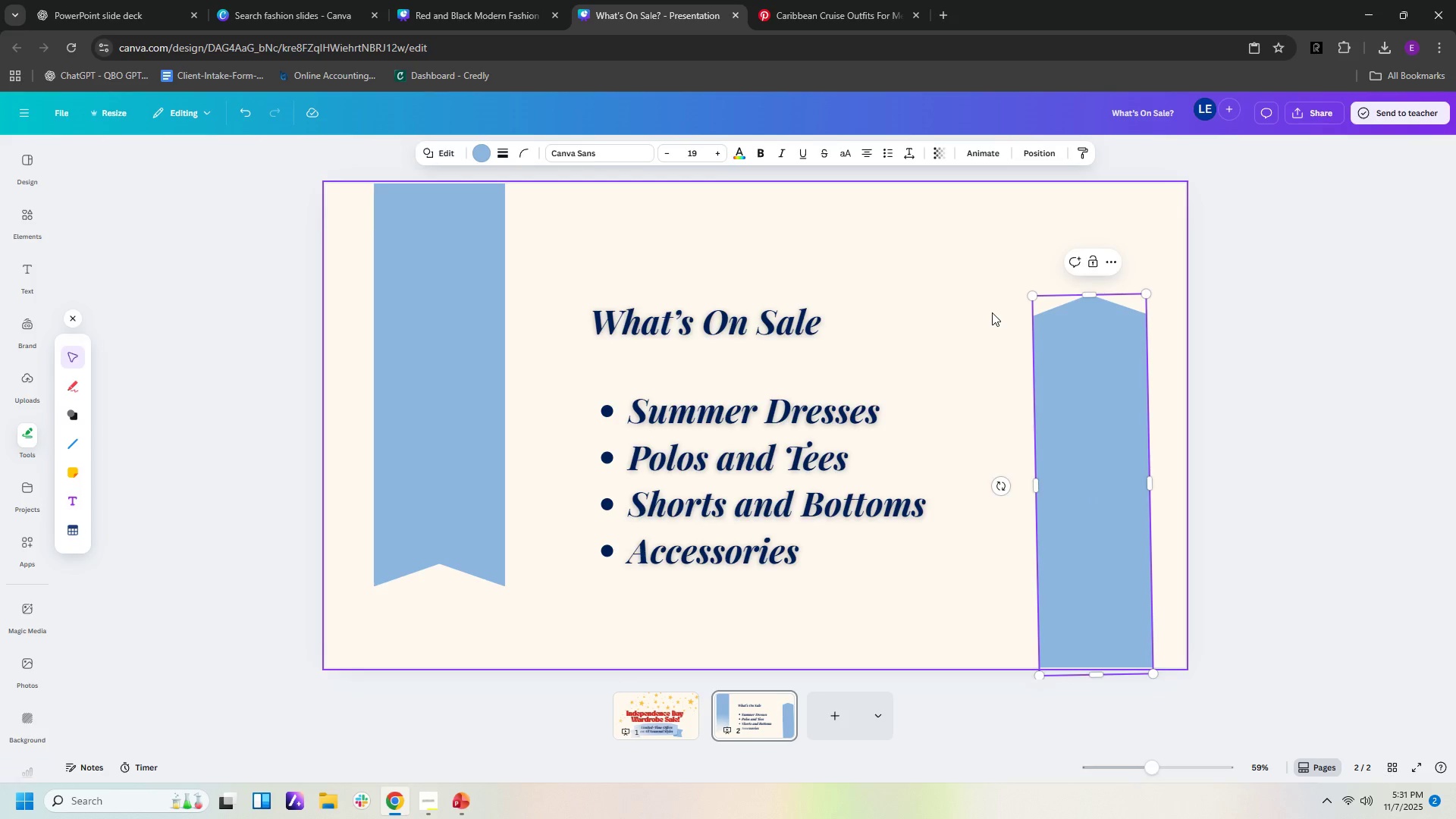 
left_click([992, 312])
 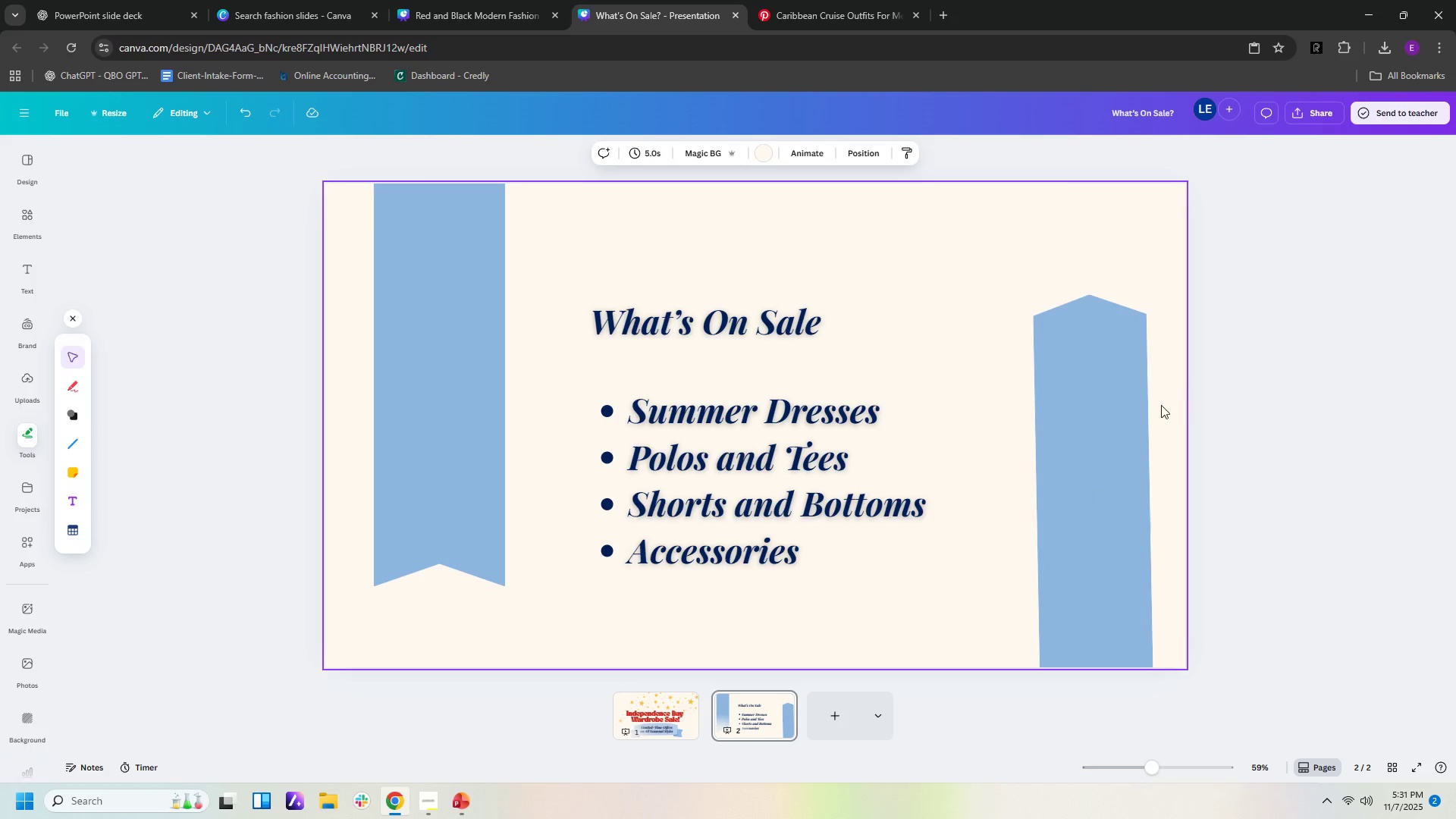 
left_click_drag(start_coordinate=[1078, 422], to_coordinate=[1090, 400])
 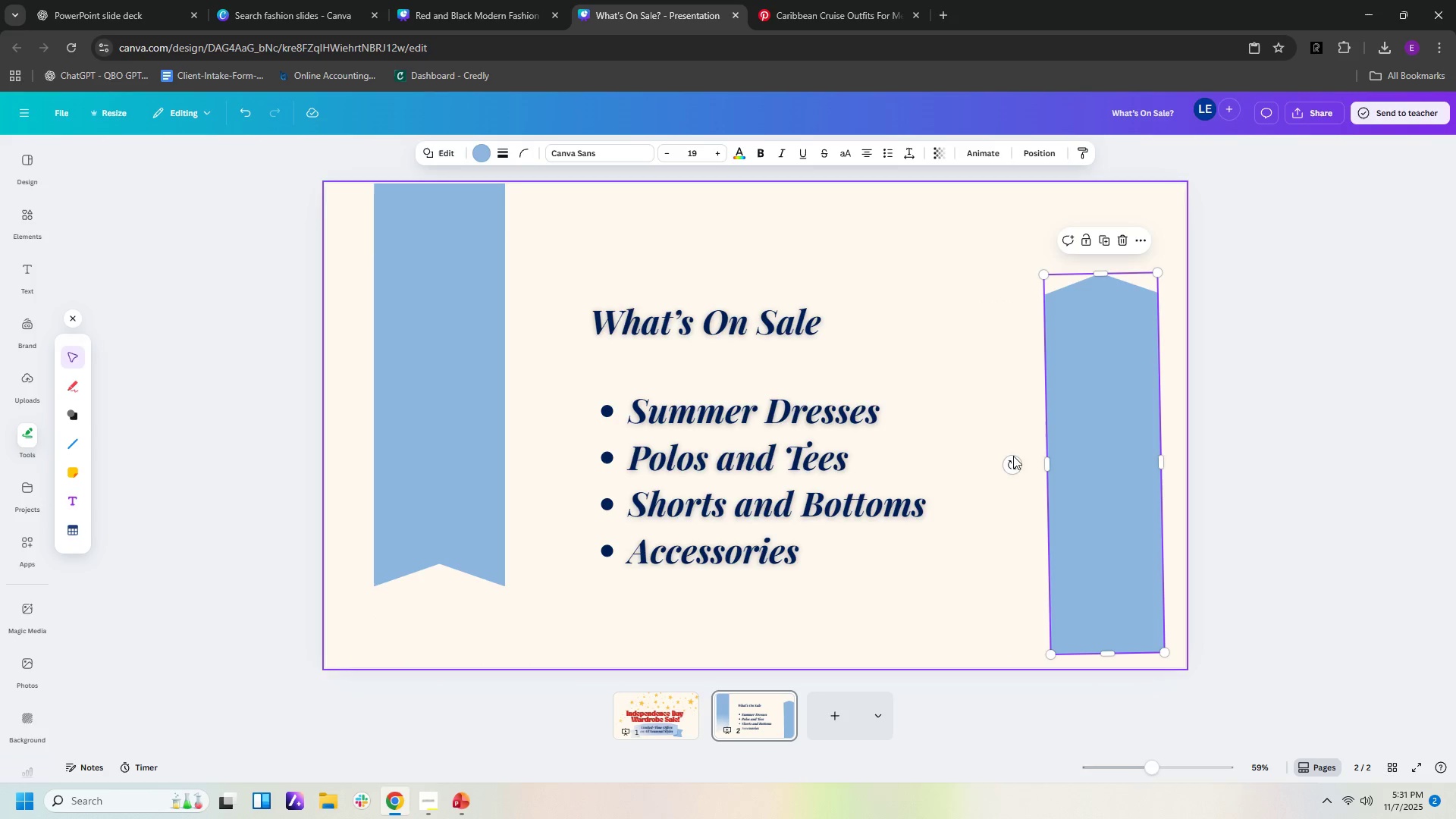 
left_click_drag(start_coordinate=[1009, 467], to_coordinate=[1106, 616])
 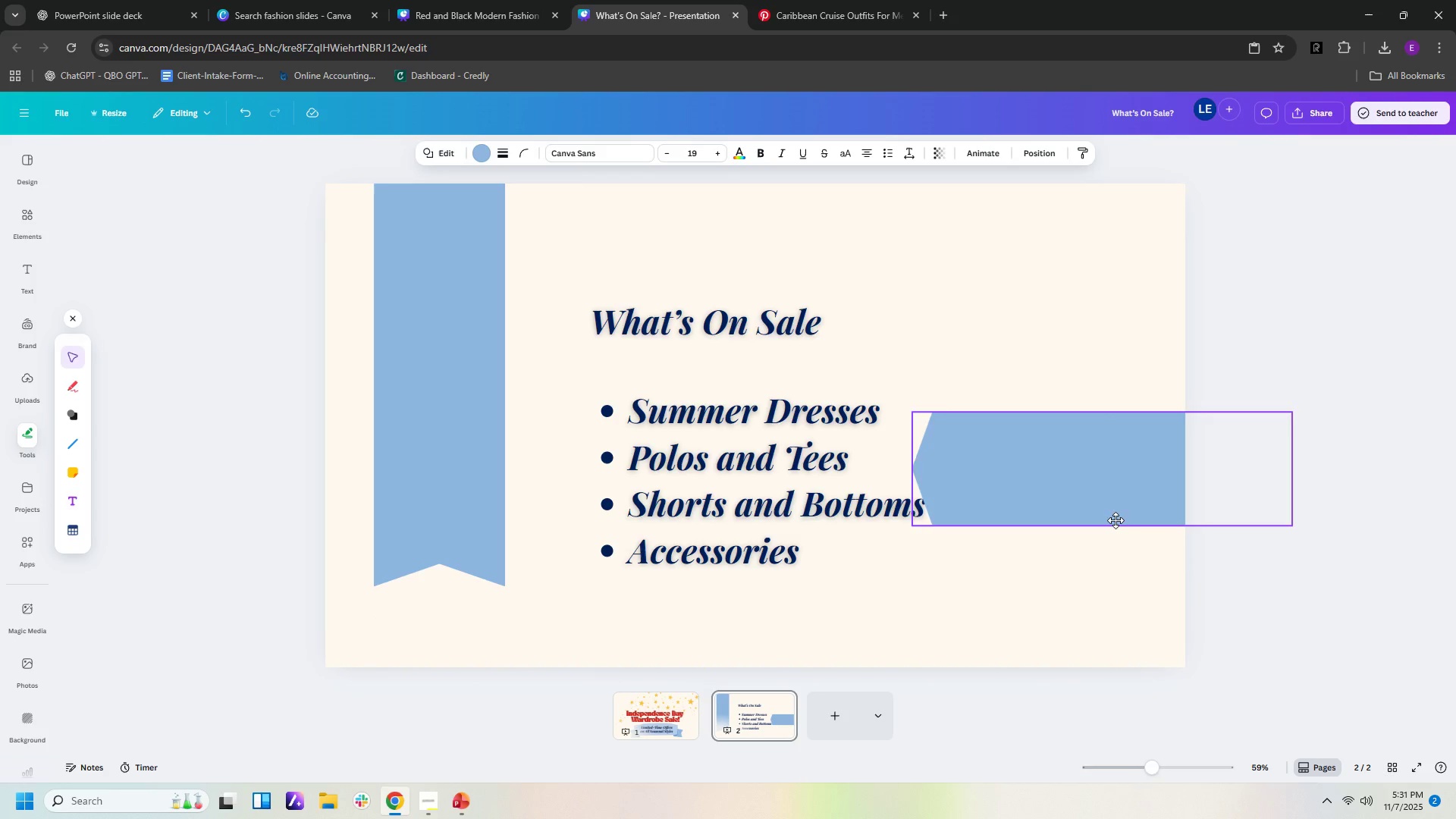 
left_click_drag(start_coordinate=[1133, 482], to_coordinate=[1031, 626])
 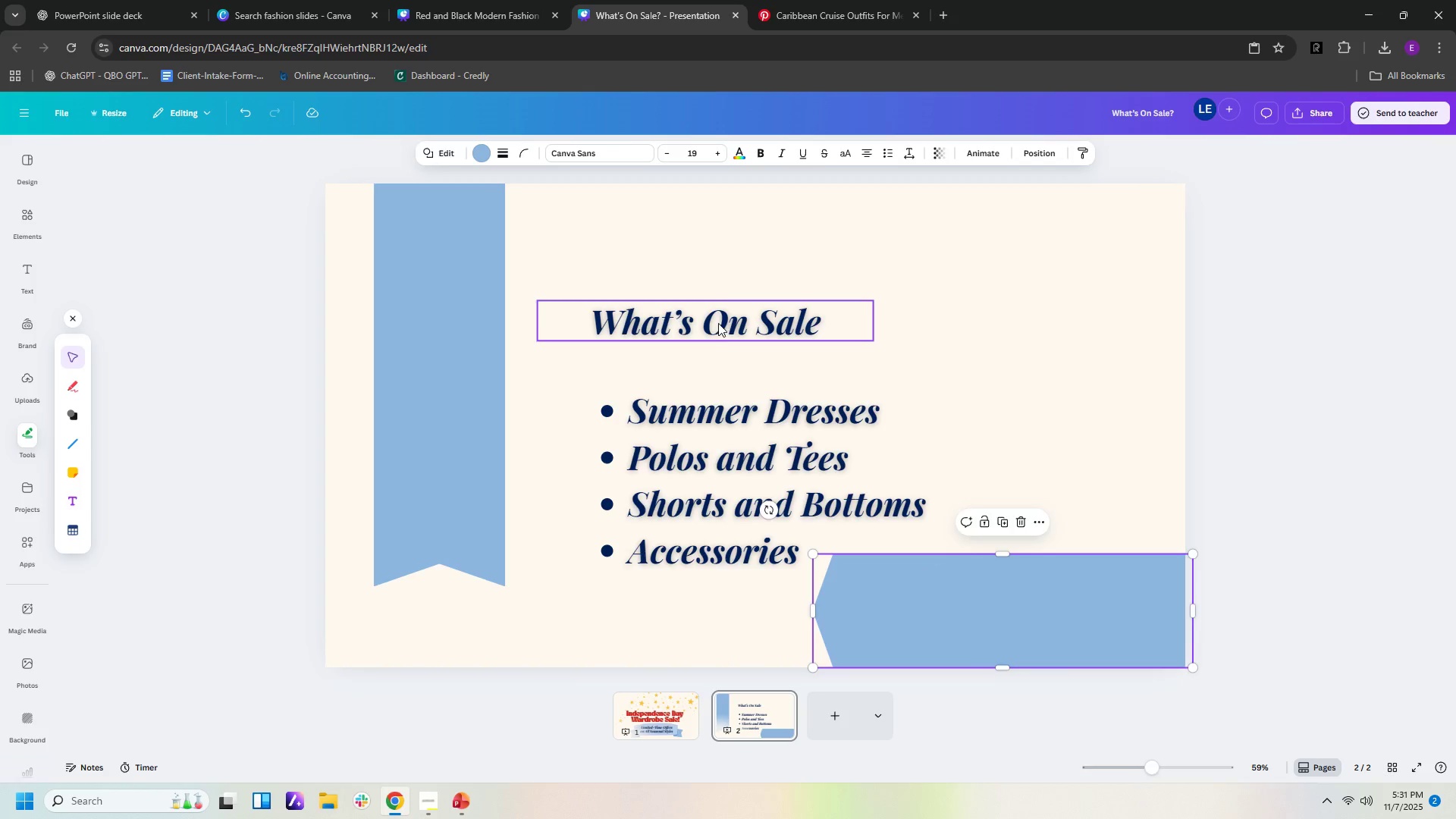 
left_click_drag(start_coordinate=[718, 323], to_coordinate=[715, 240])
 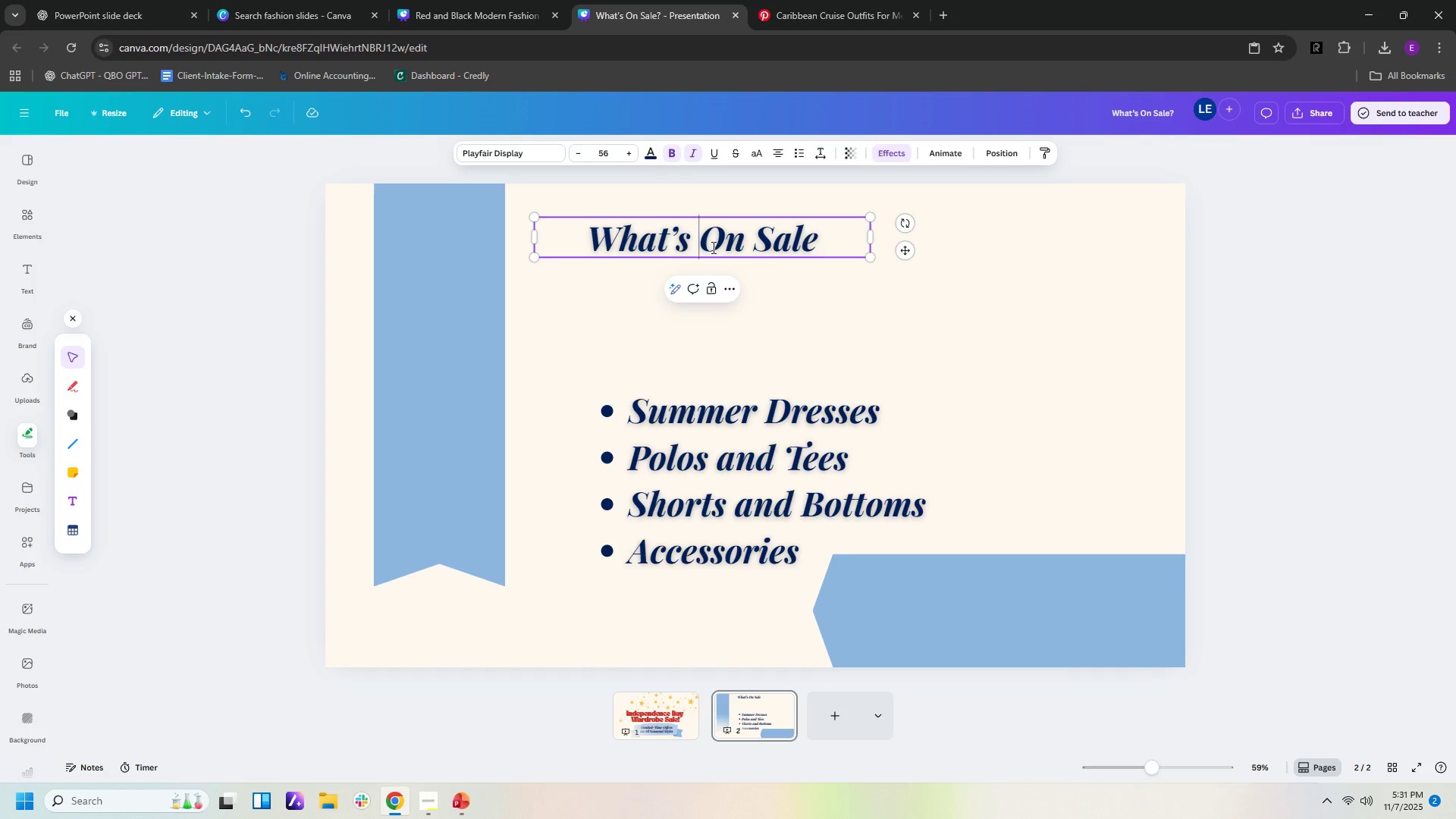 
double_click([712, 247])
 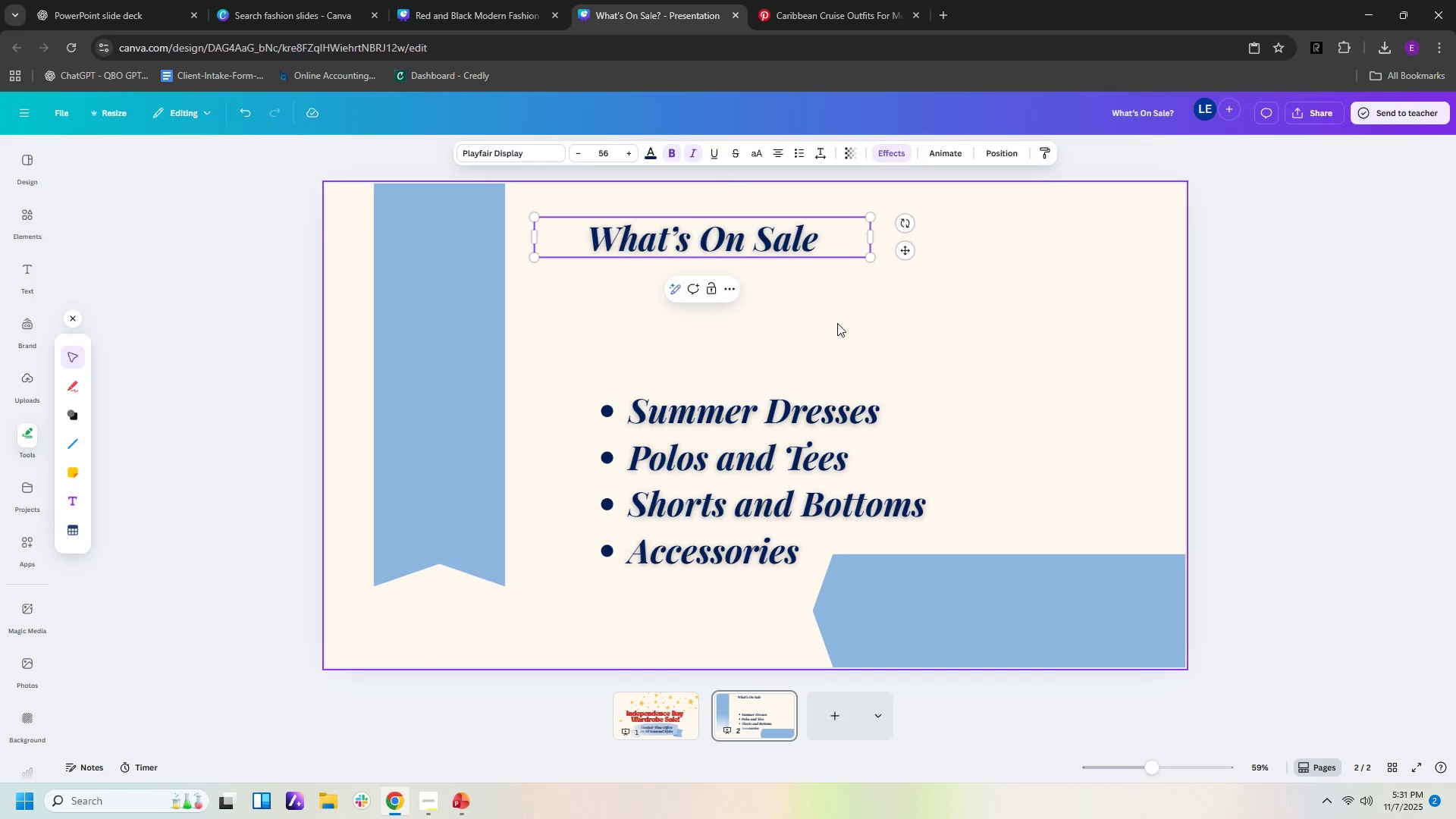 
triple_click([837, 323])
 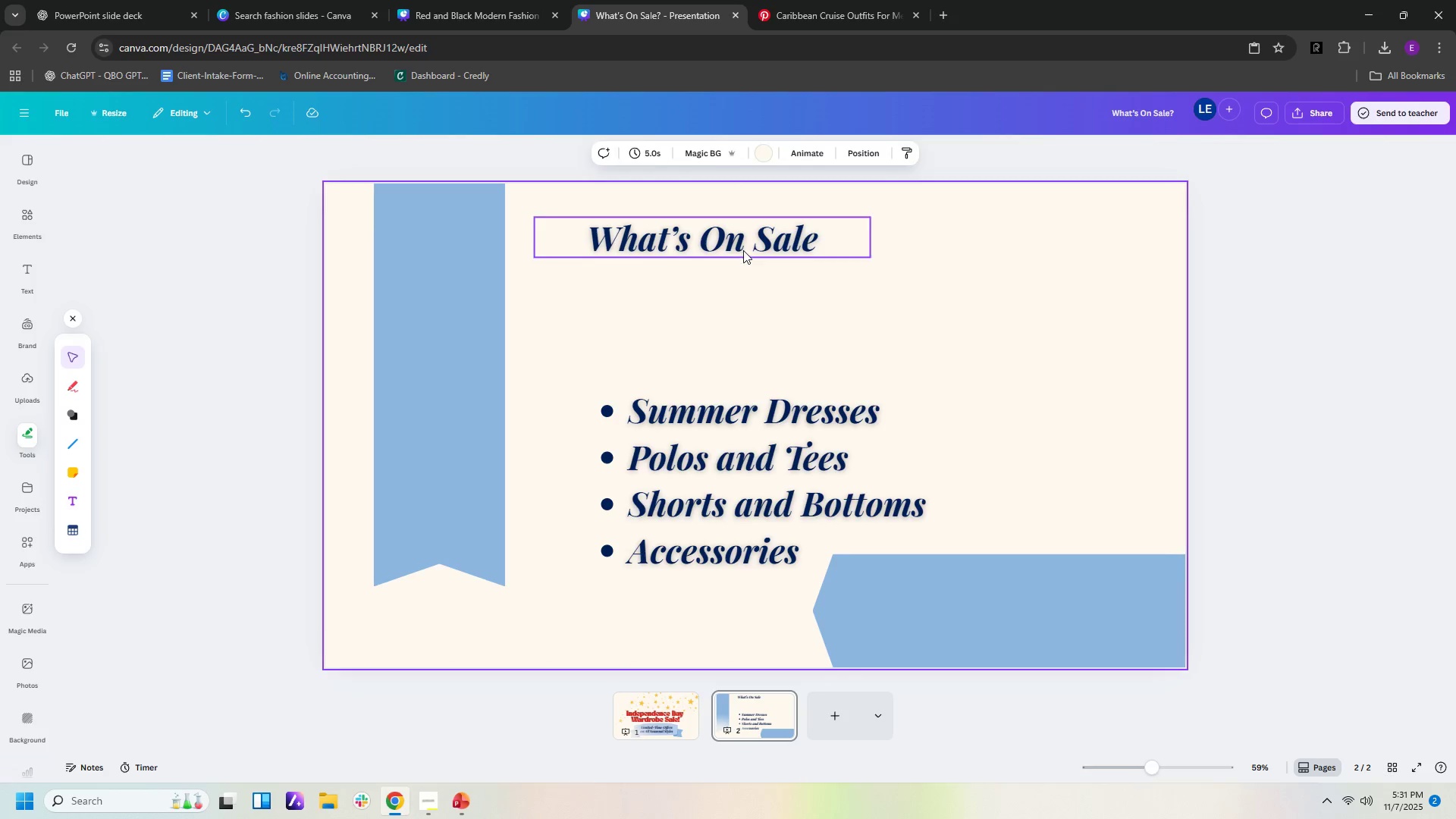 
left_click_drag(start_coordinate=[743, 250], to_coordinate=[667, 249])
 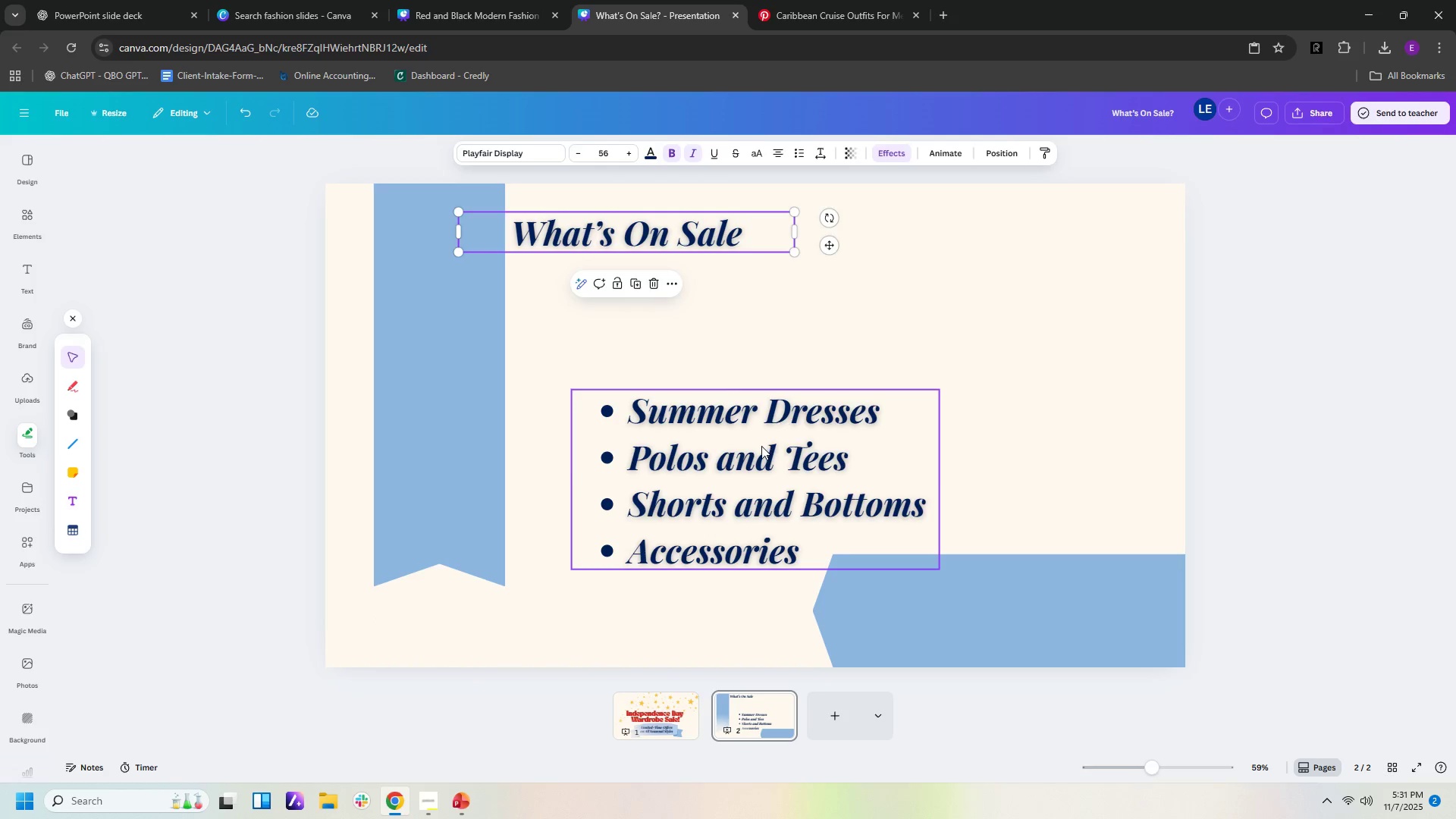 
left_click_drag(start_coordinate=[761, 446], to_coordinate=[800, 375])
 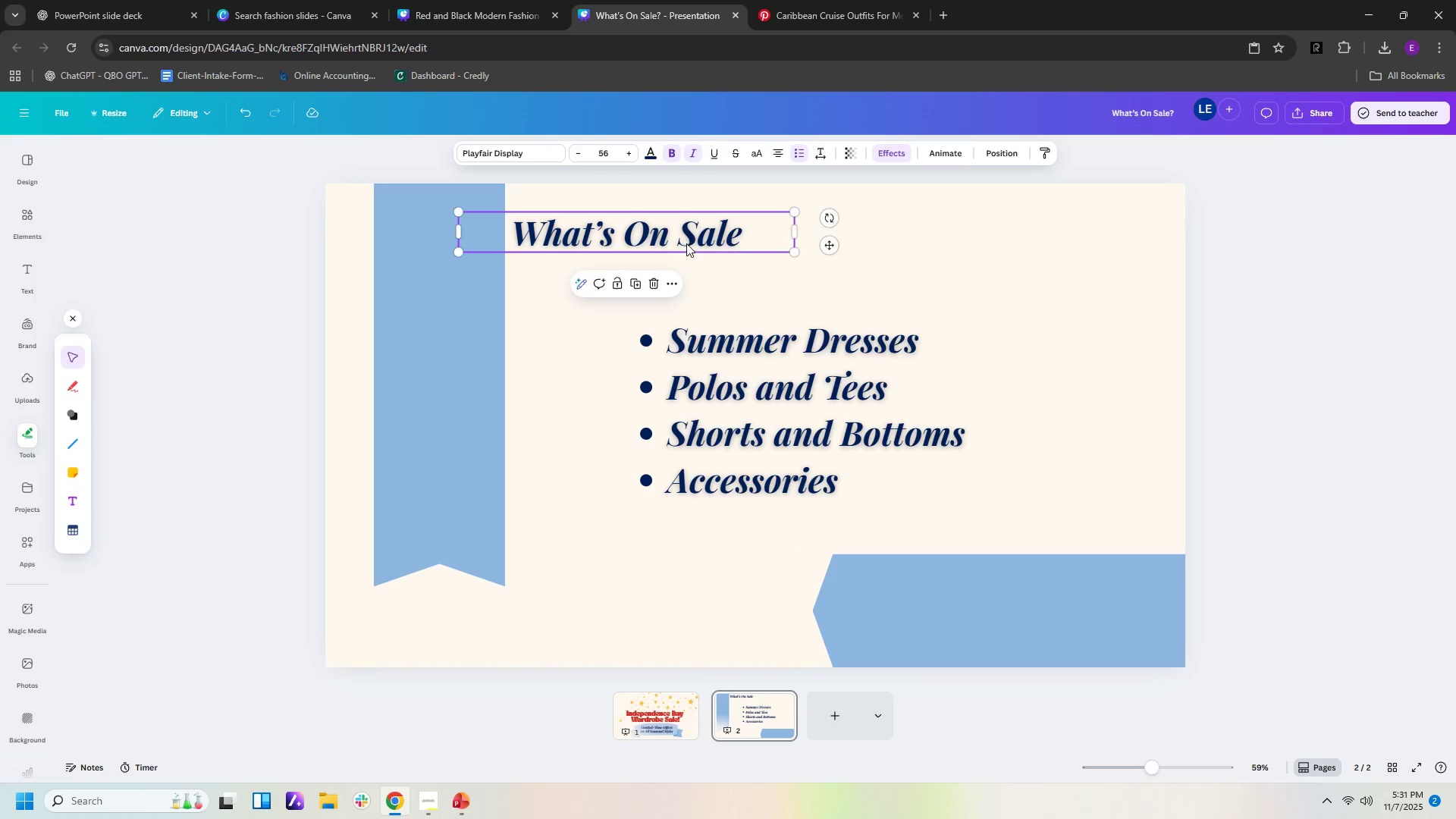 
left_click([686, 243])
 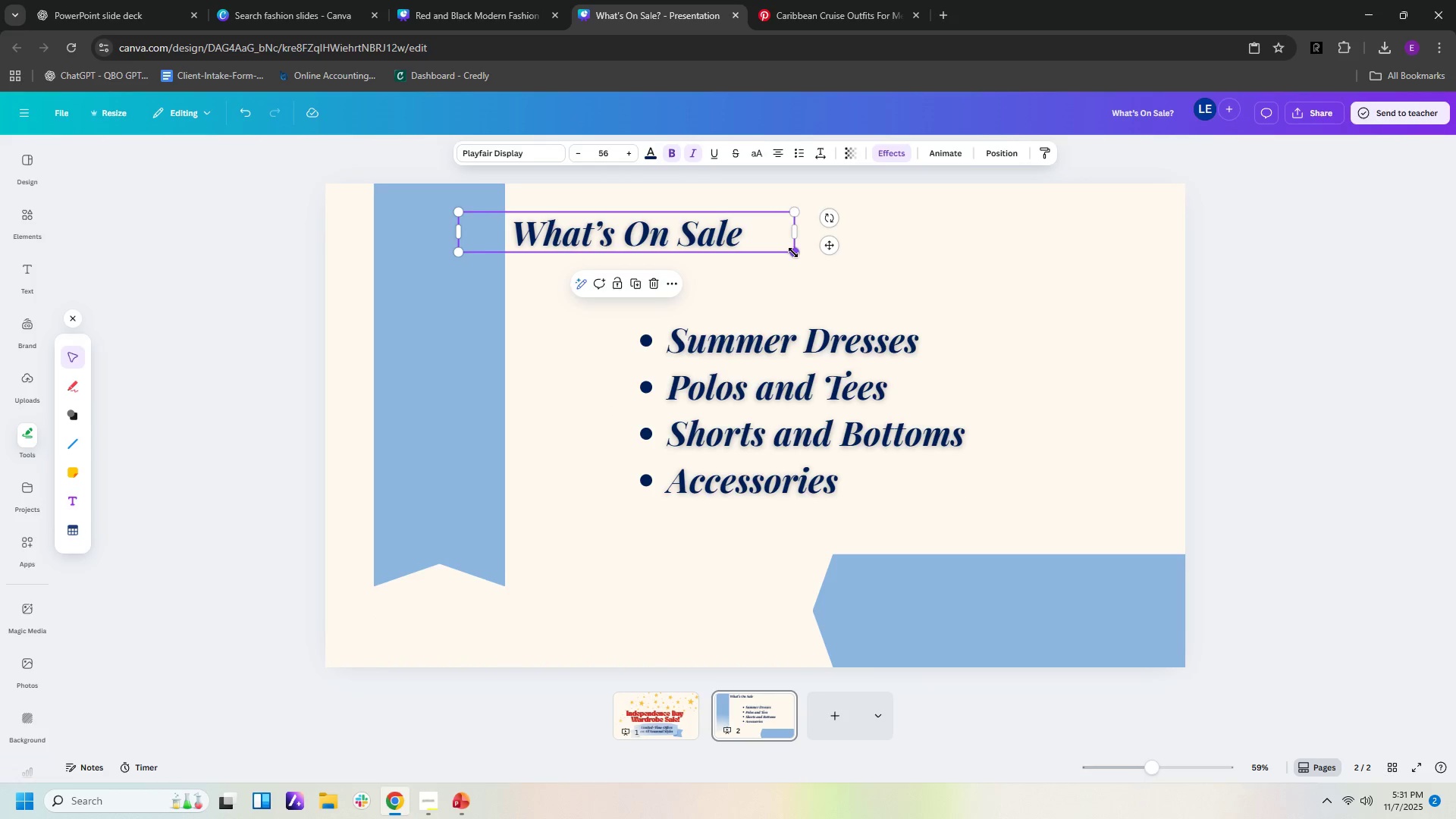 
left_click_drag(start_coordinate=[793, 253], to_coordinate=[962, 315])
 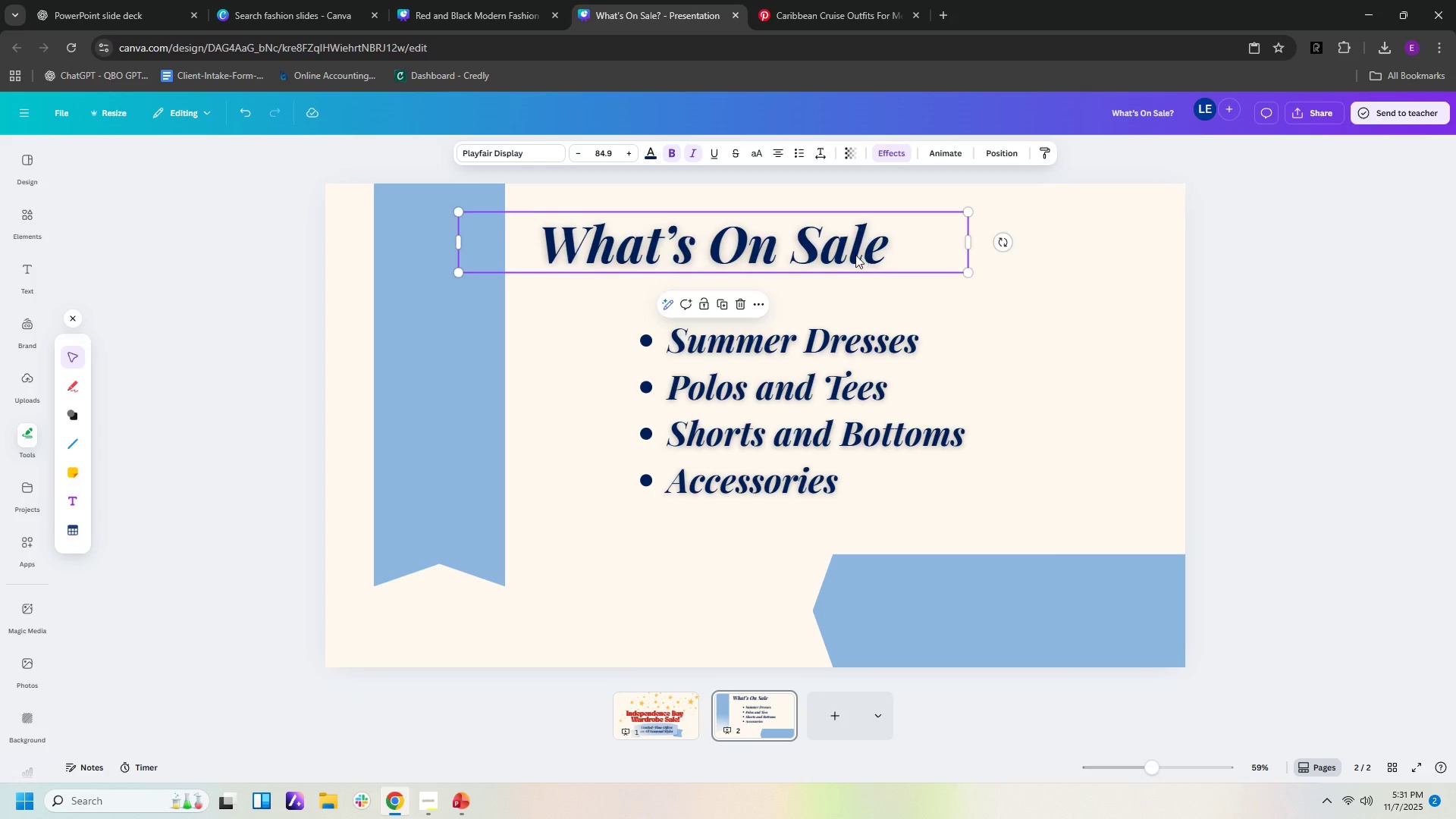 
left_click_drag(start_coordinate=[861, 255], to_coordinate=[846, 259])
 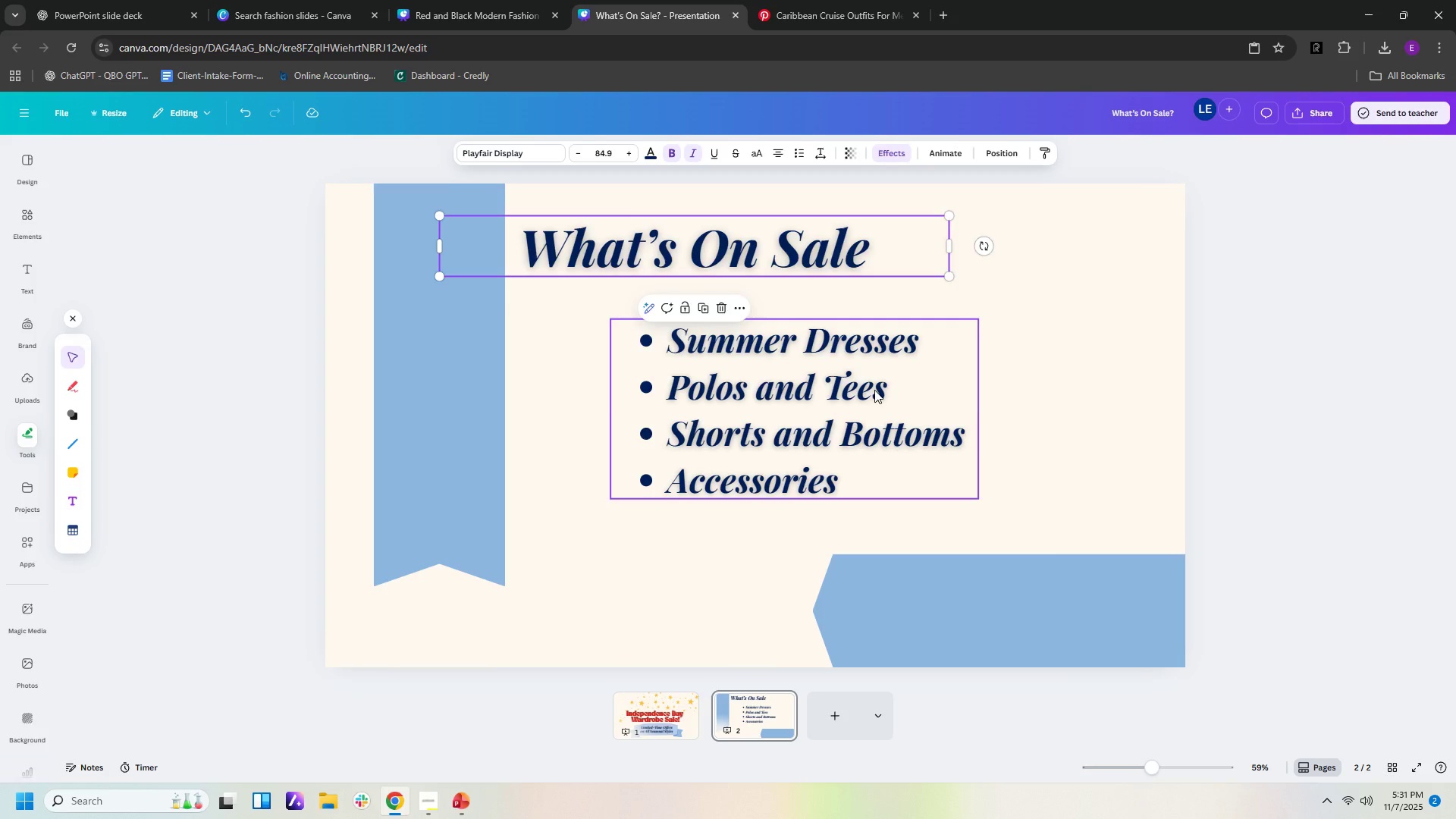 
left_click_drag(start_coordinate=[874, 390], to_coordinate=[895, 385])
 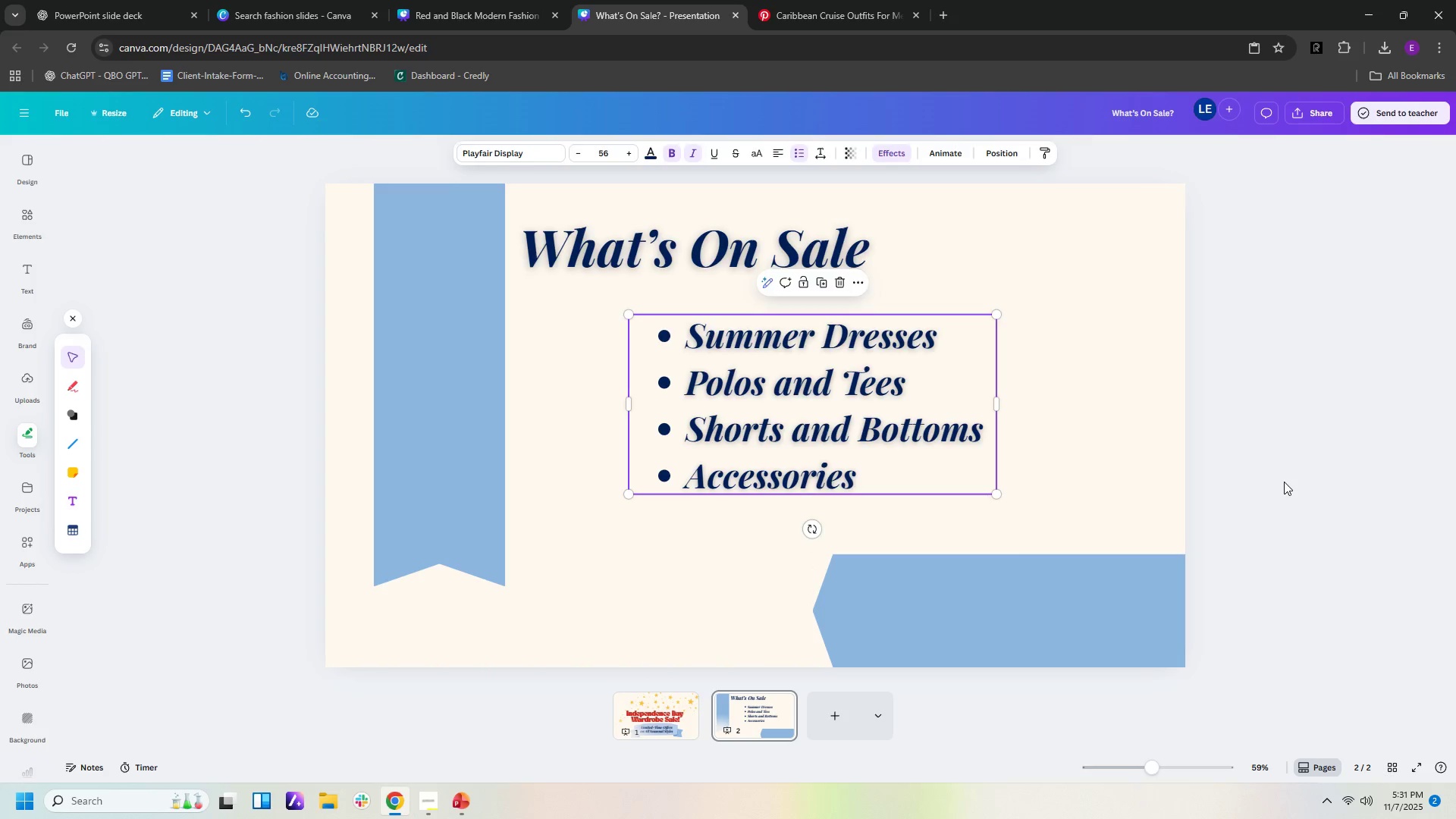 
left_click([1284, 482])
 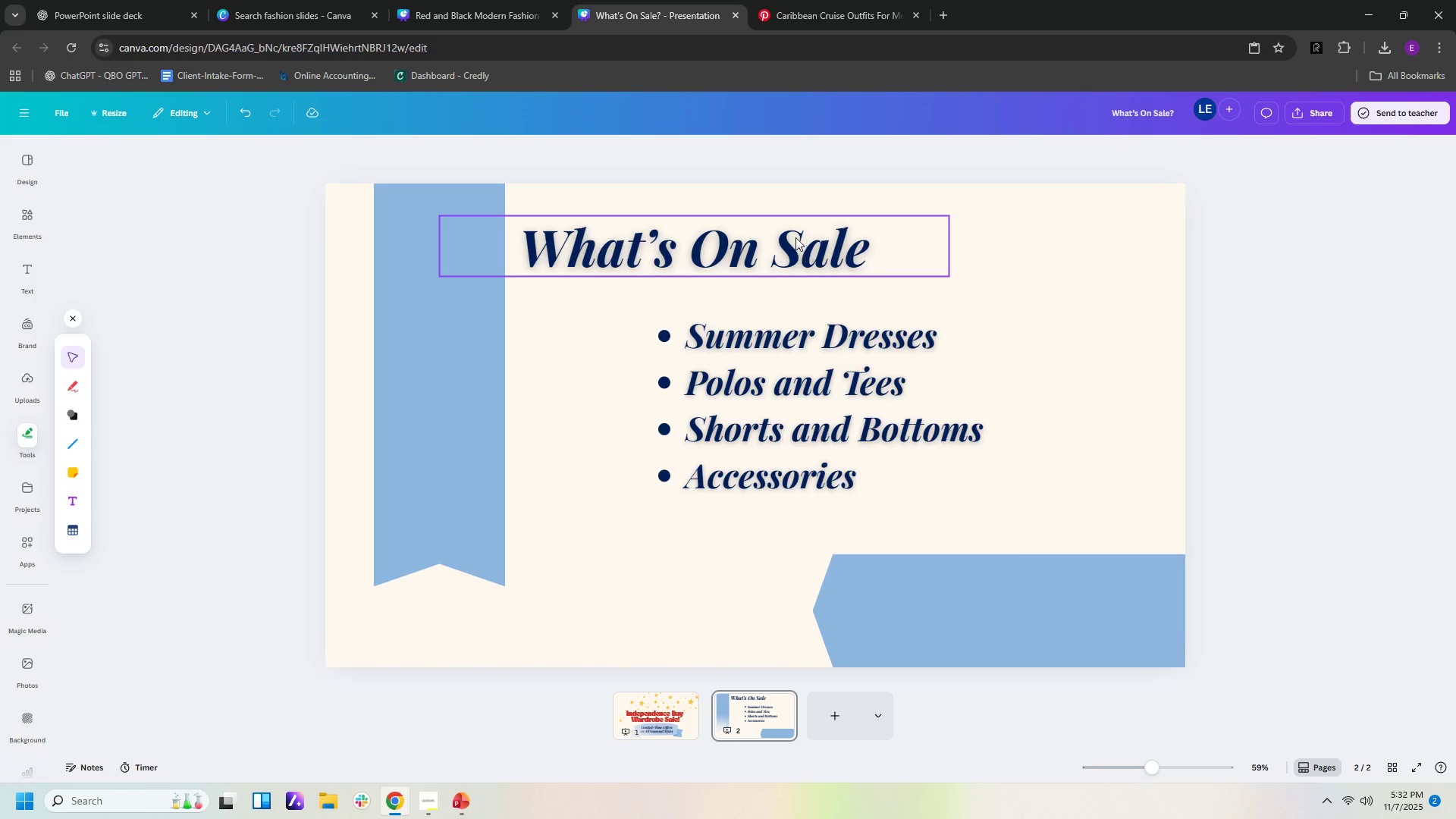 
left_click_drag(start_coordinate=[821, 375], to_coordinate=[819, 404])
 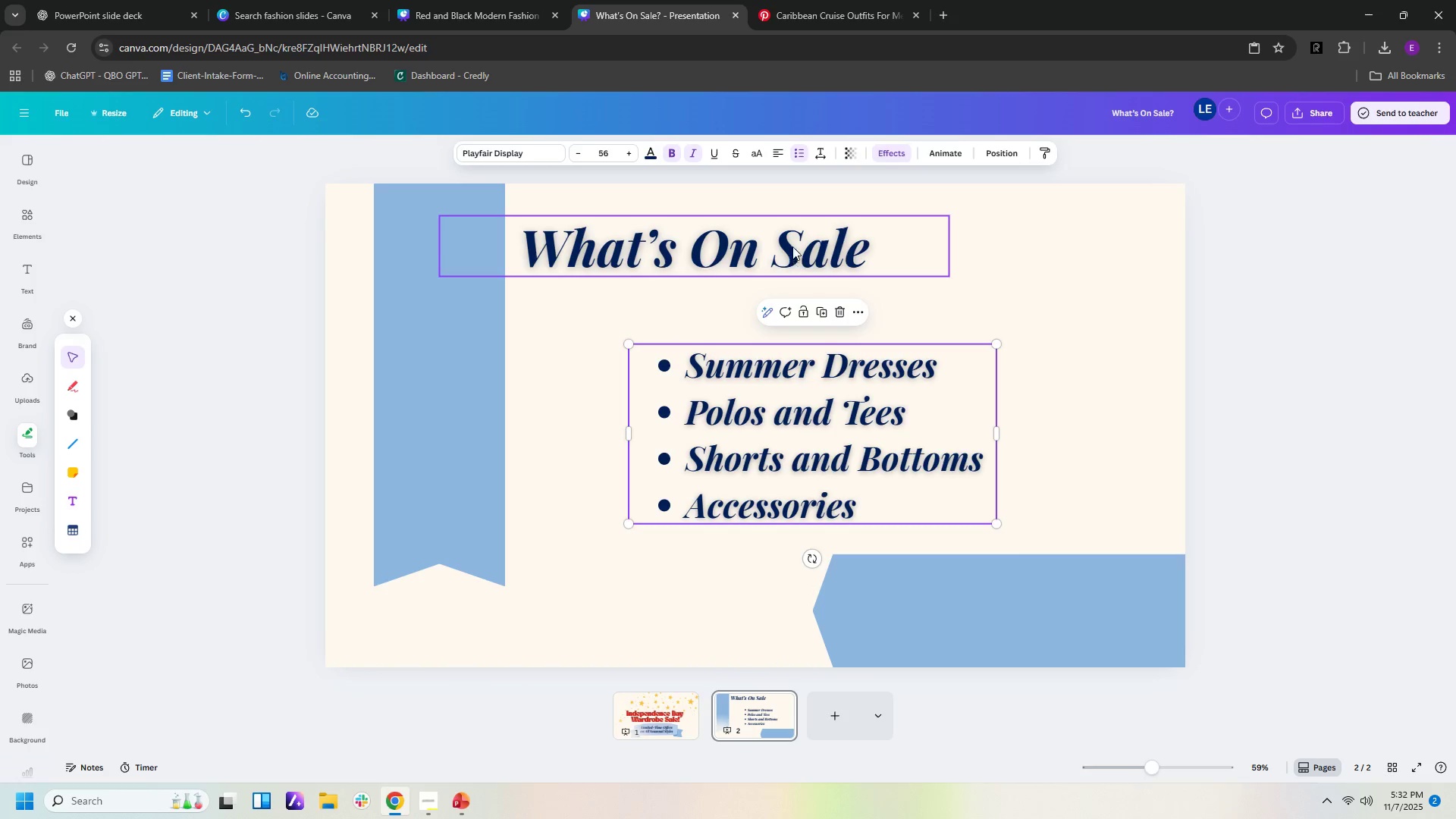 
left_click_drag(start_coordinate=[792, 246], to_coordinate=[802, 273])
 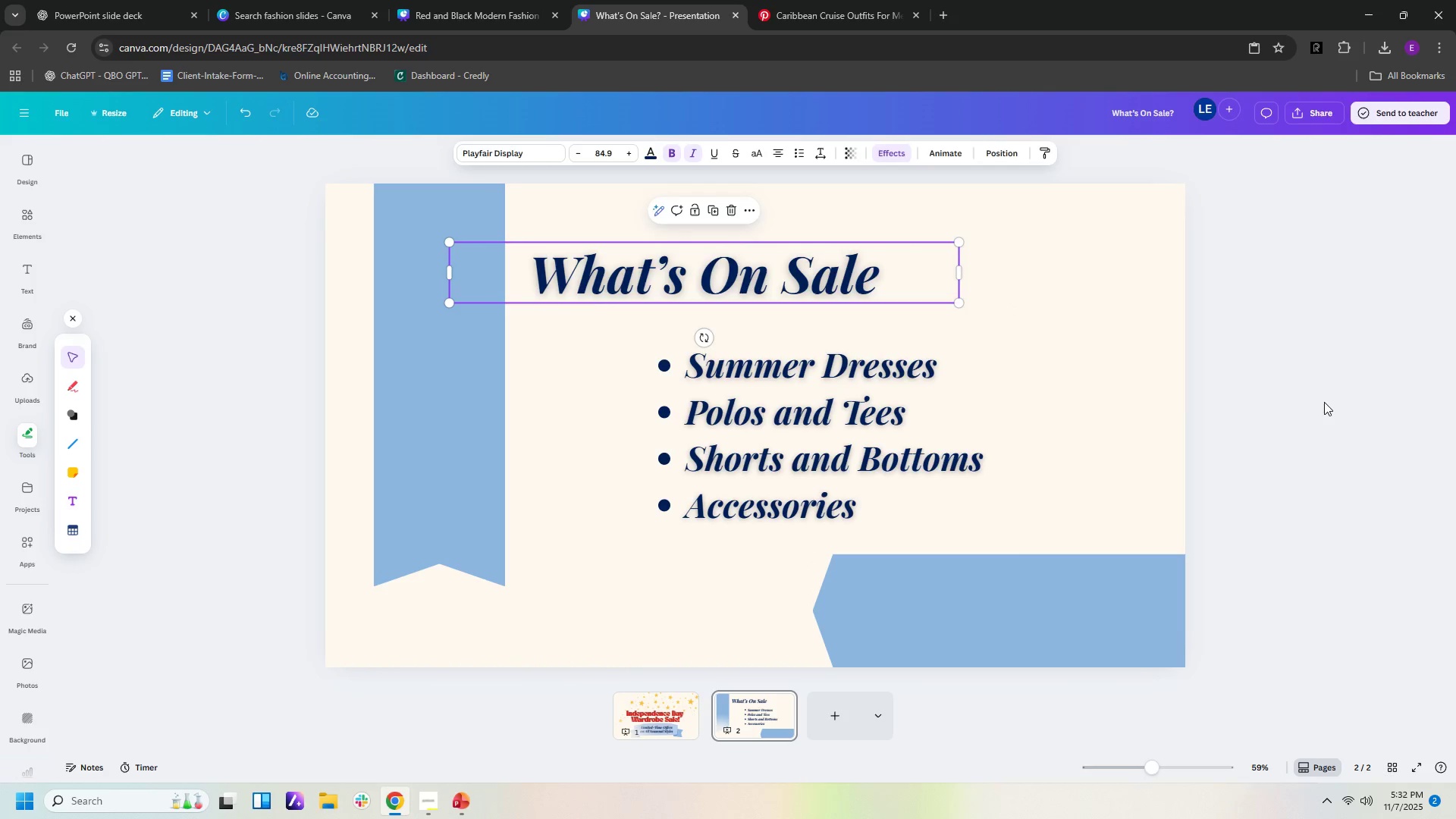 
left_click([1324, 402])
 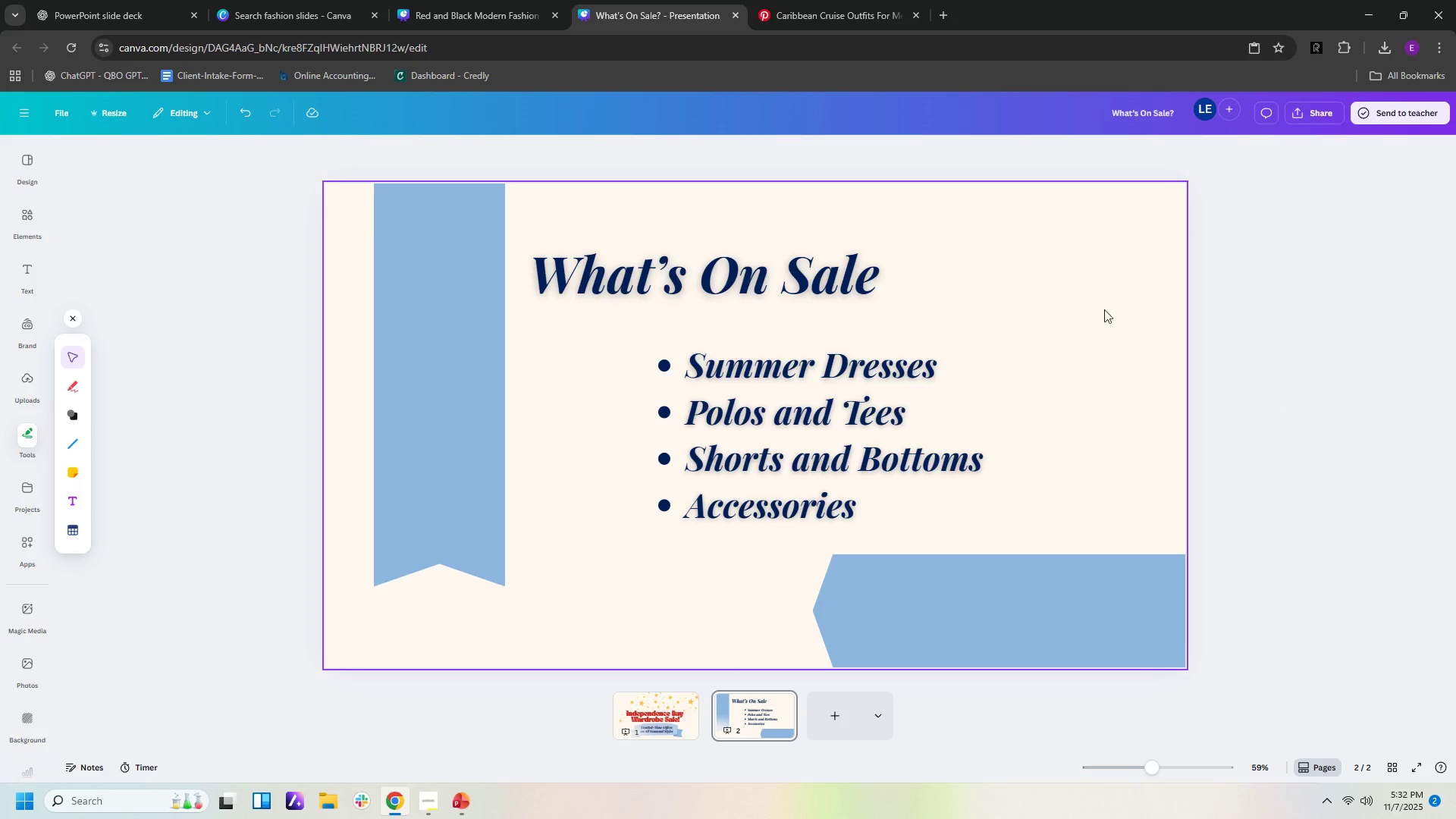 
wait(14.13)
 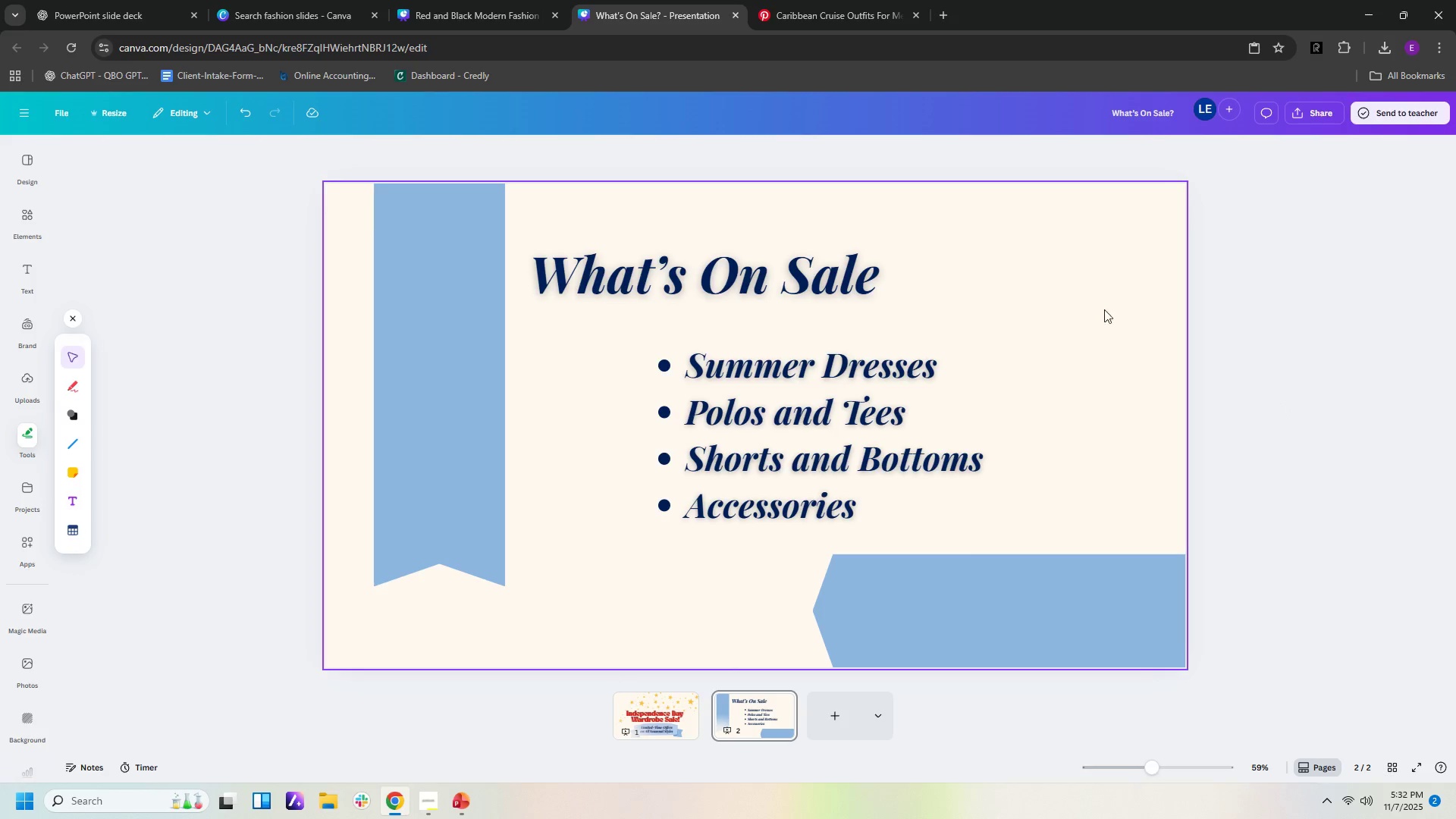 
left_click([71, 413])
 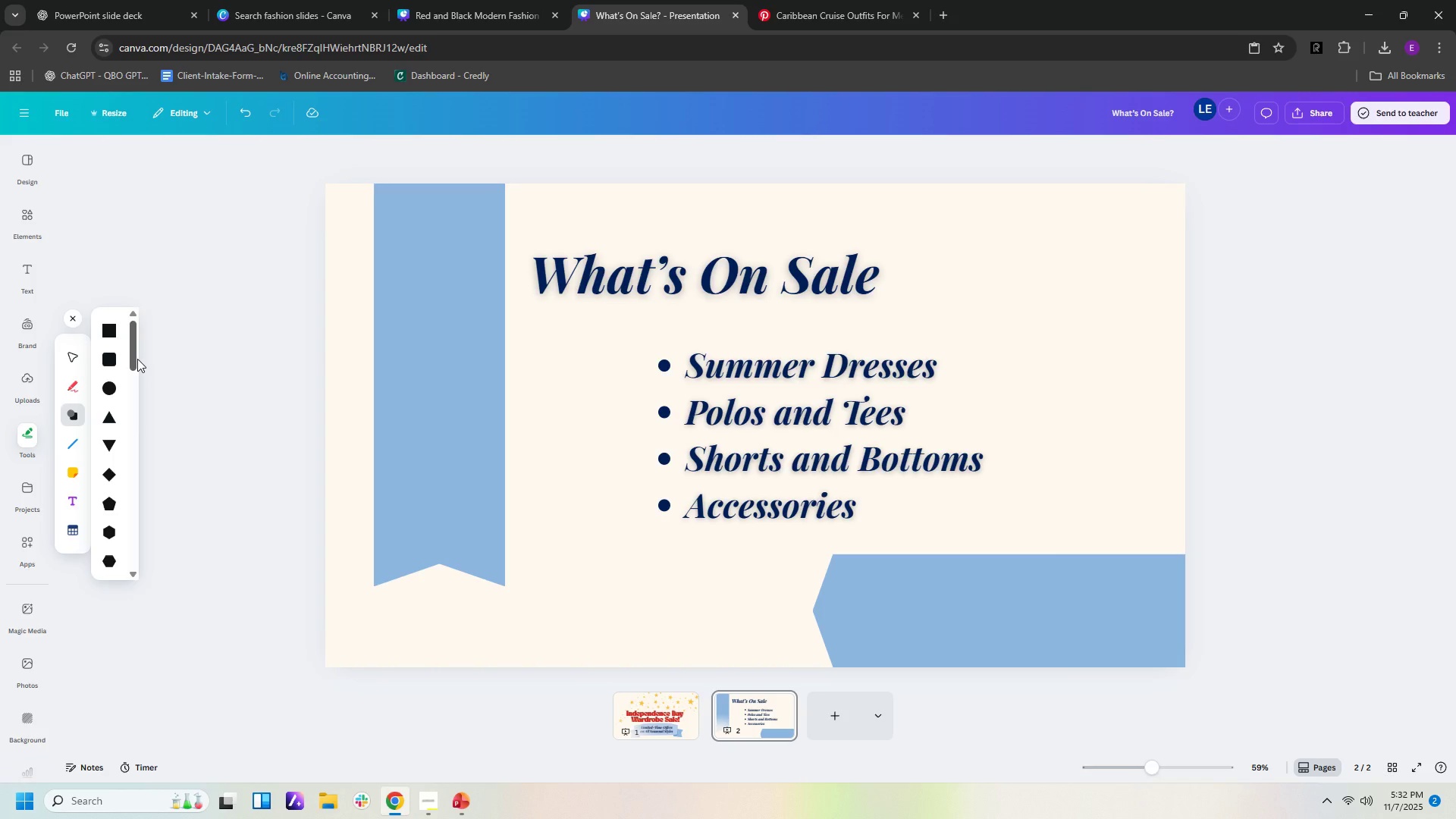 
left_click_drag(start_coordinate=[137, 359], to_coordinate=[142, 563])
 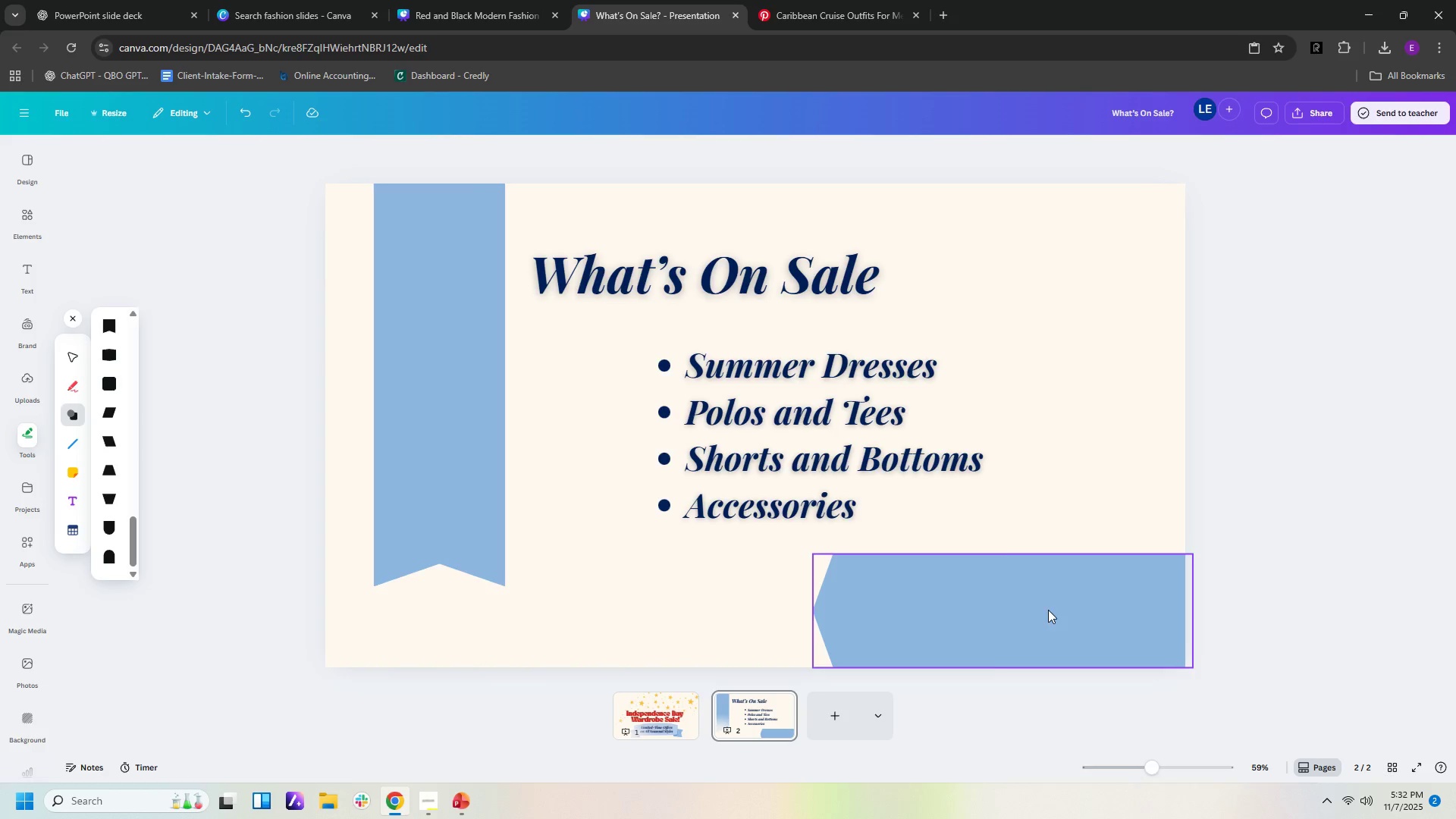 
left_click([1048, 610])
 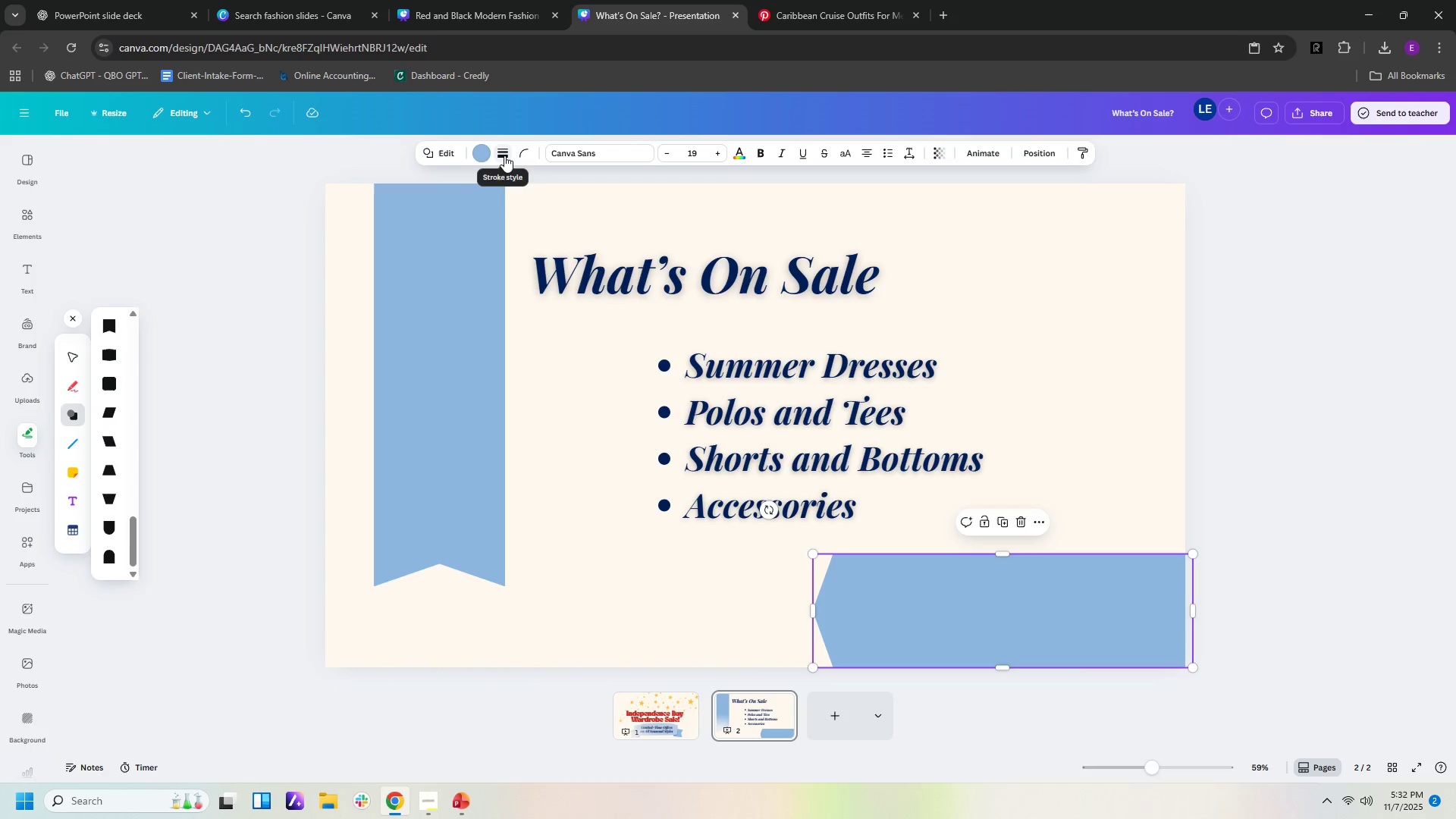 
left_click([483, 155])
 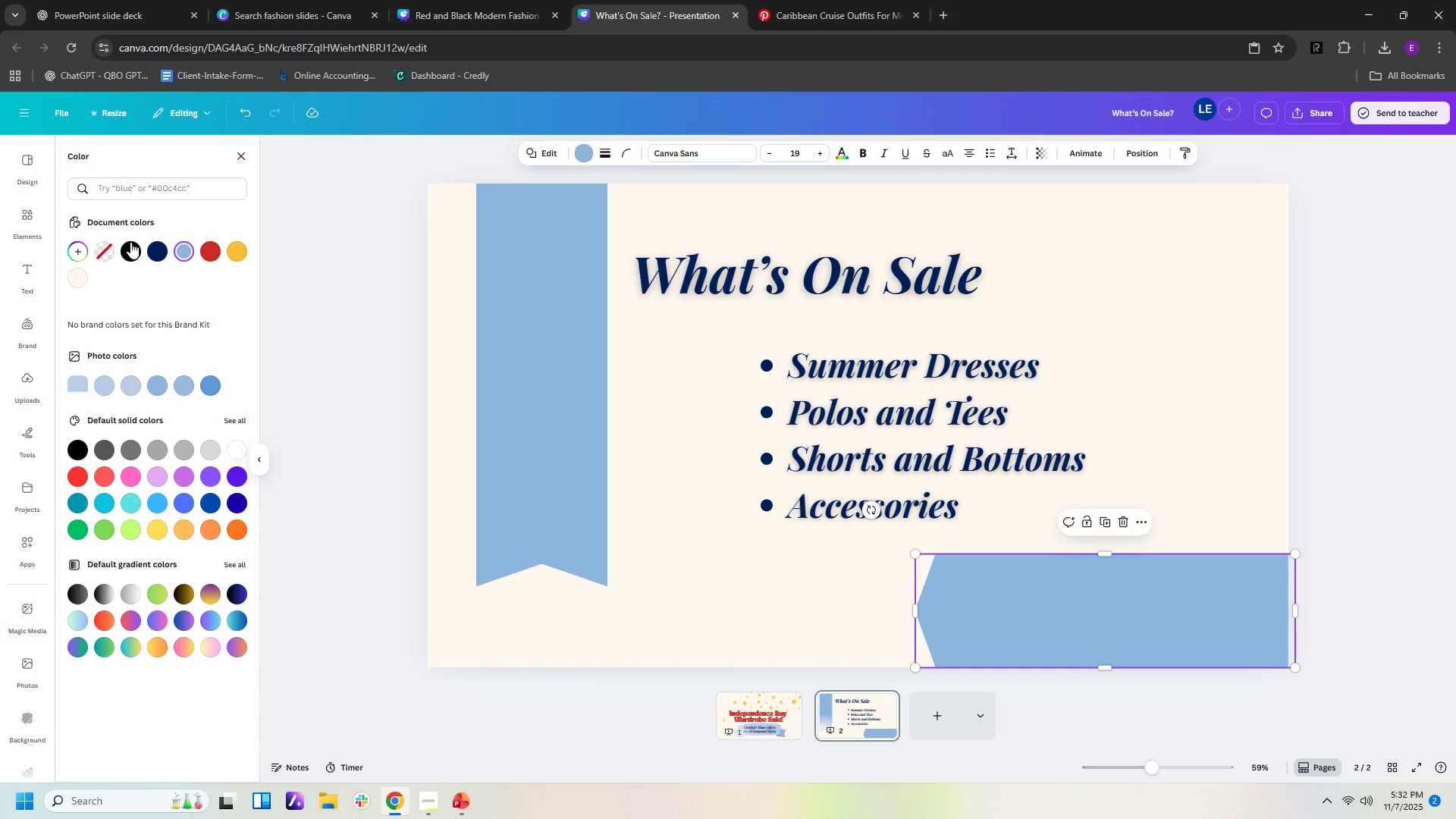 
left_click([104, 250])
 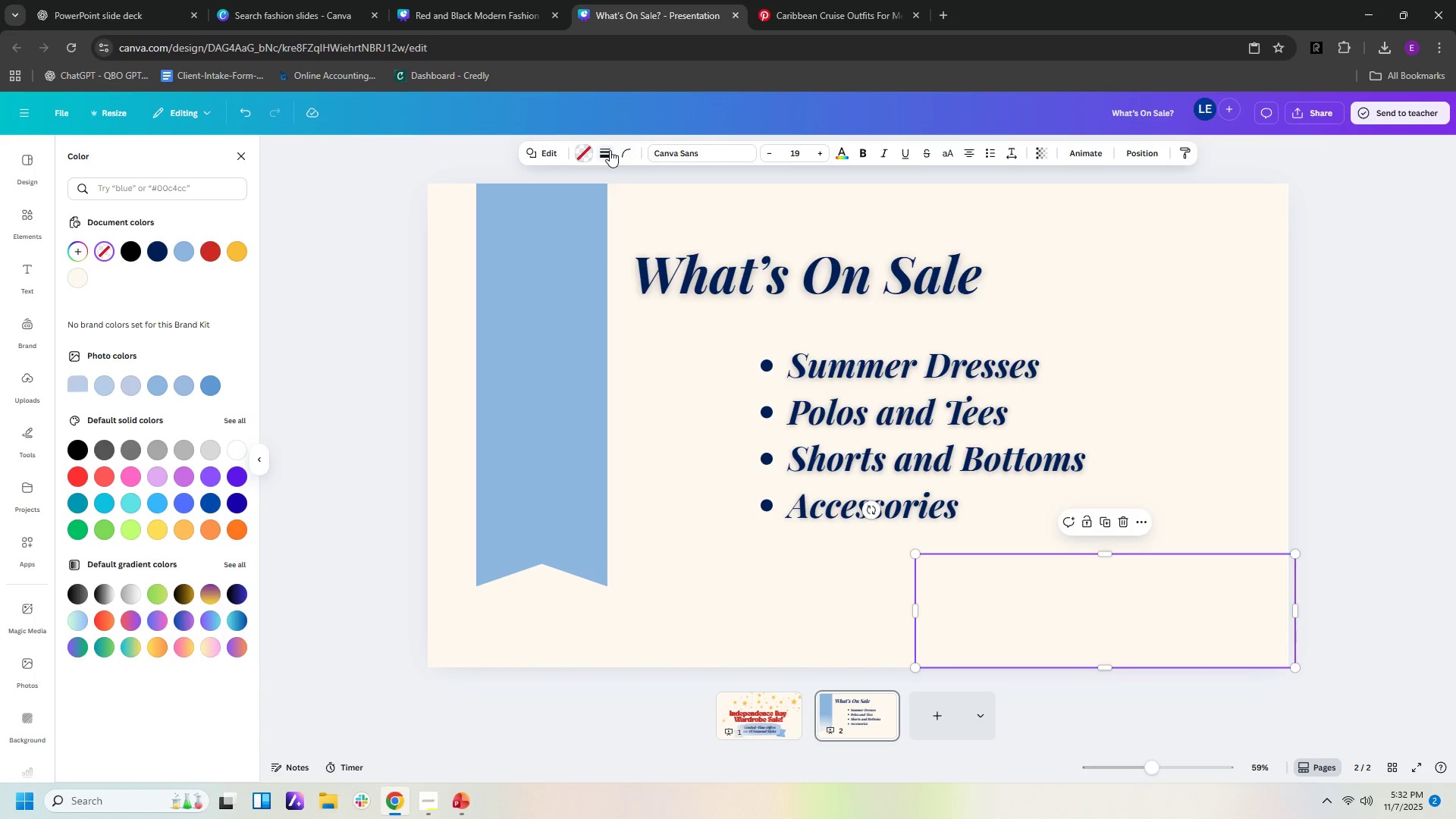 
left_click([610, 150])
 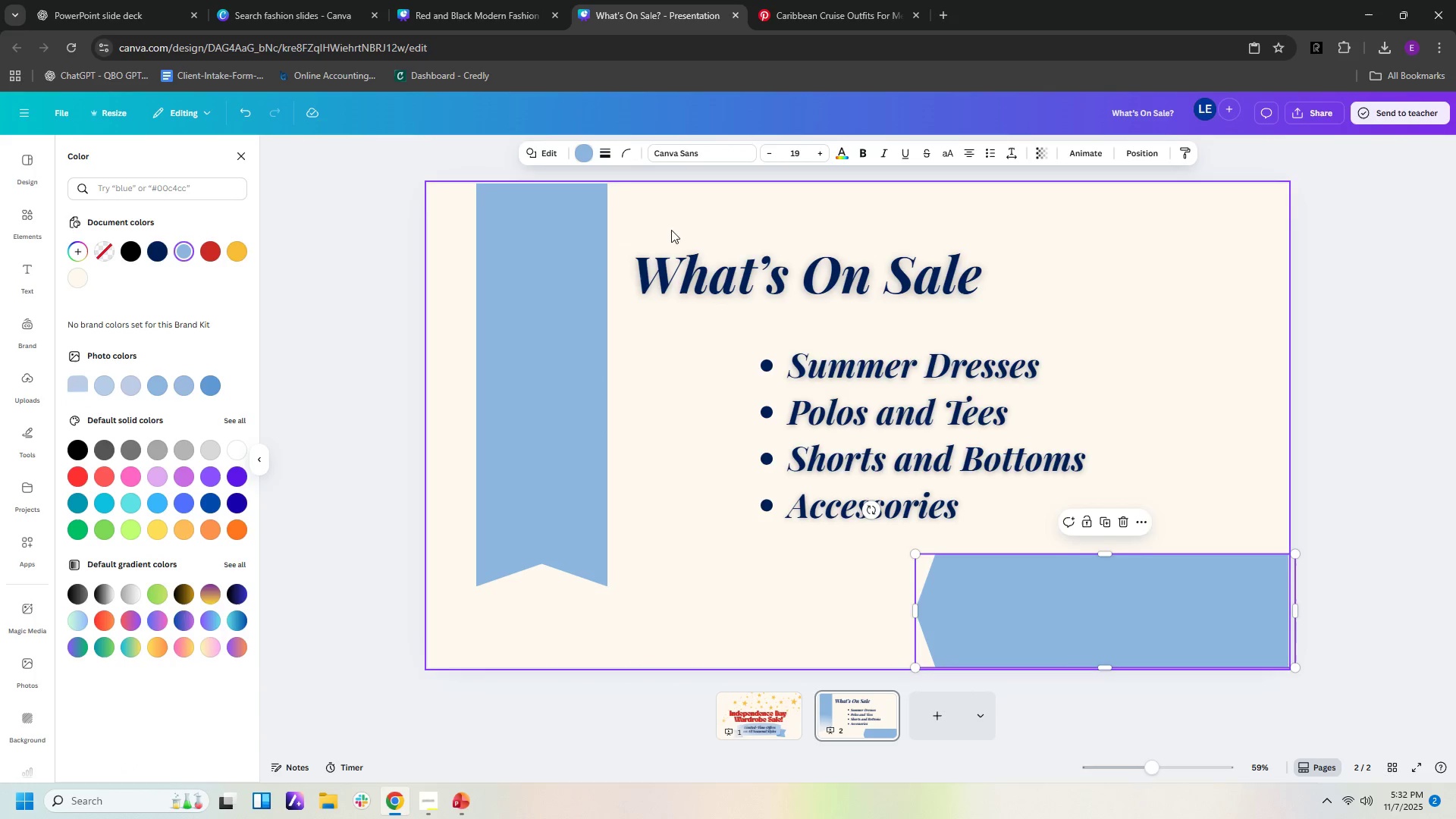 
left_click([585, 159])
 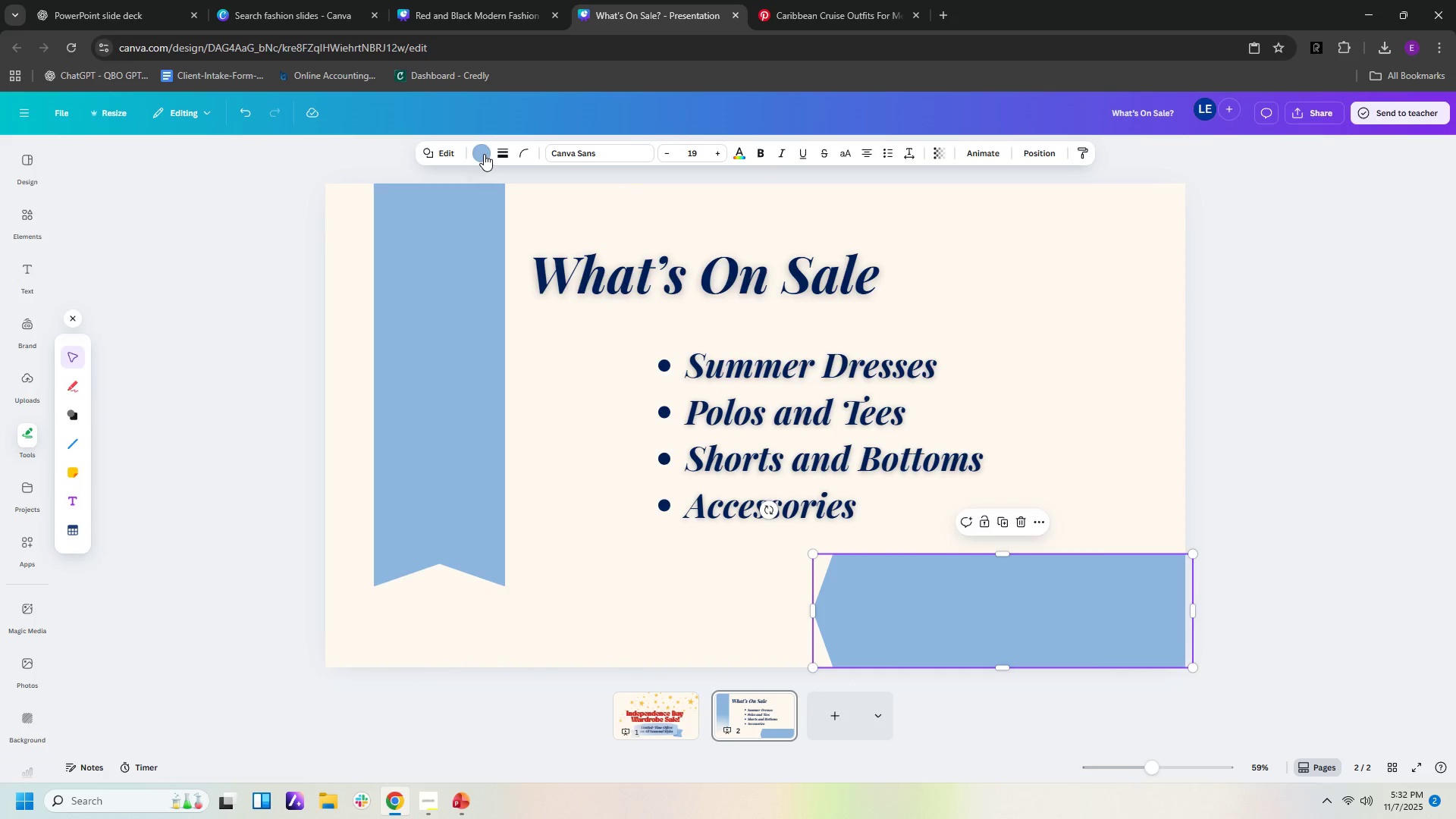 
left_click([484, 154])
 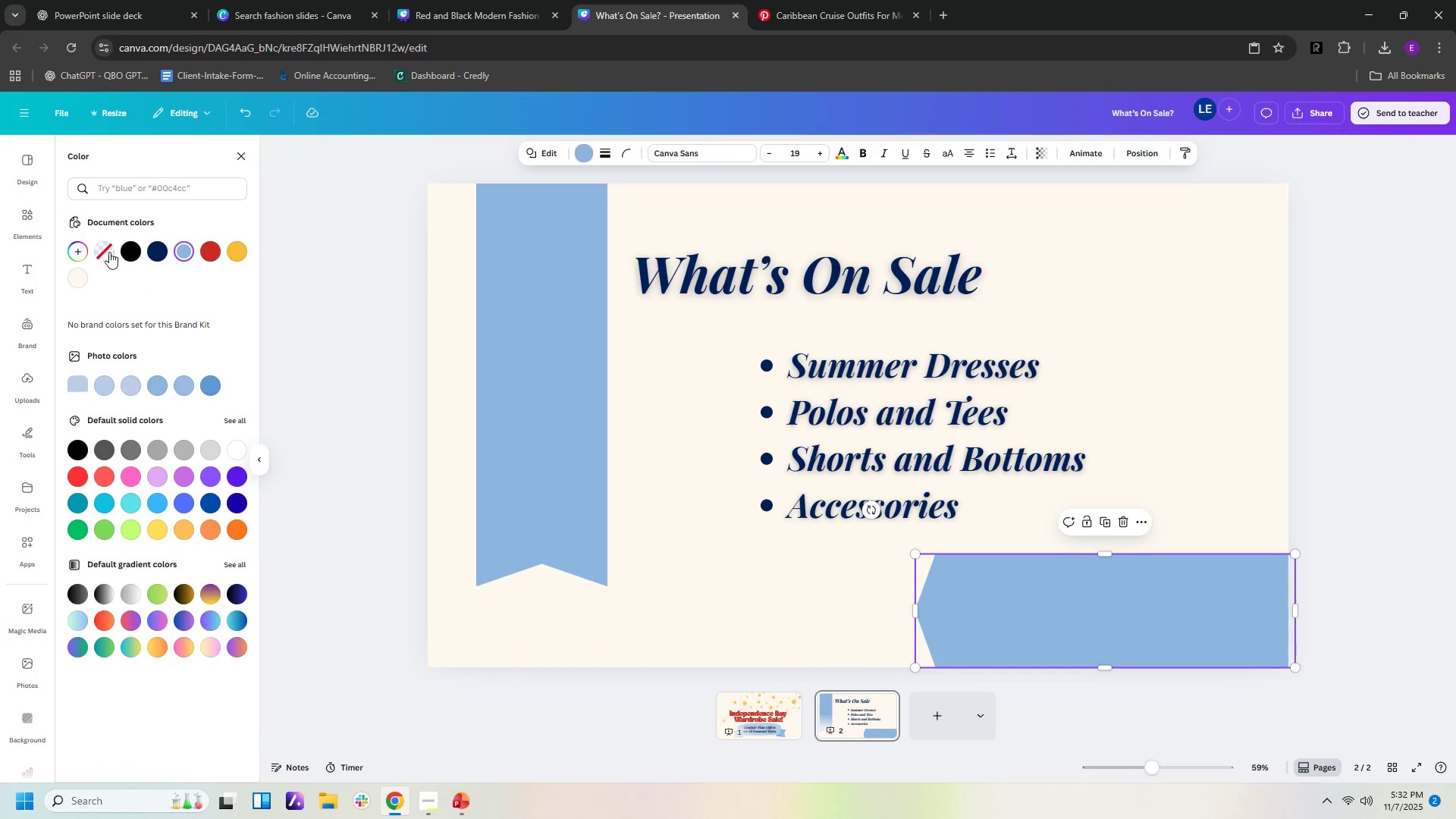 
left_click([107, 252])
 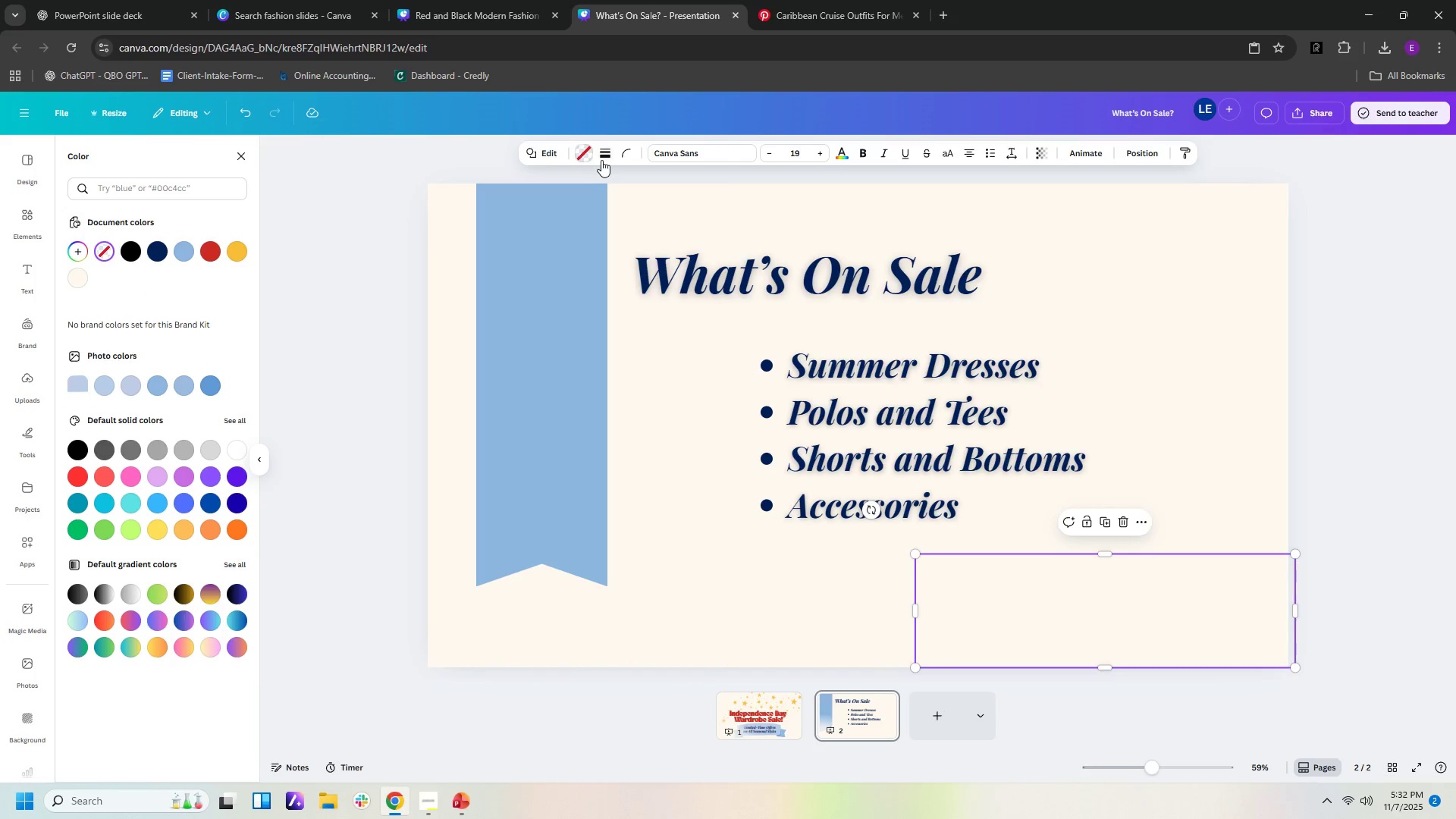 
left_click([604, 158])
 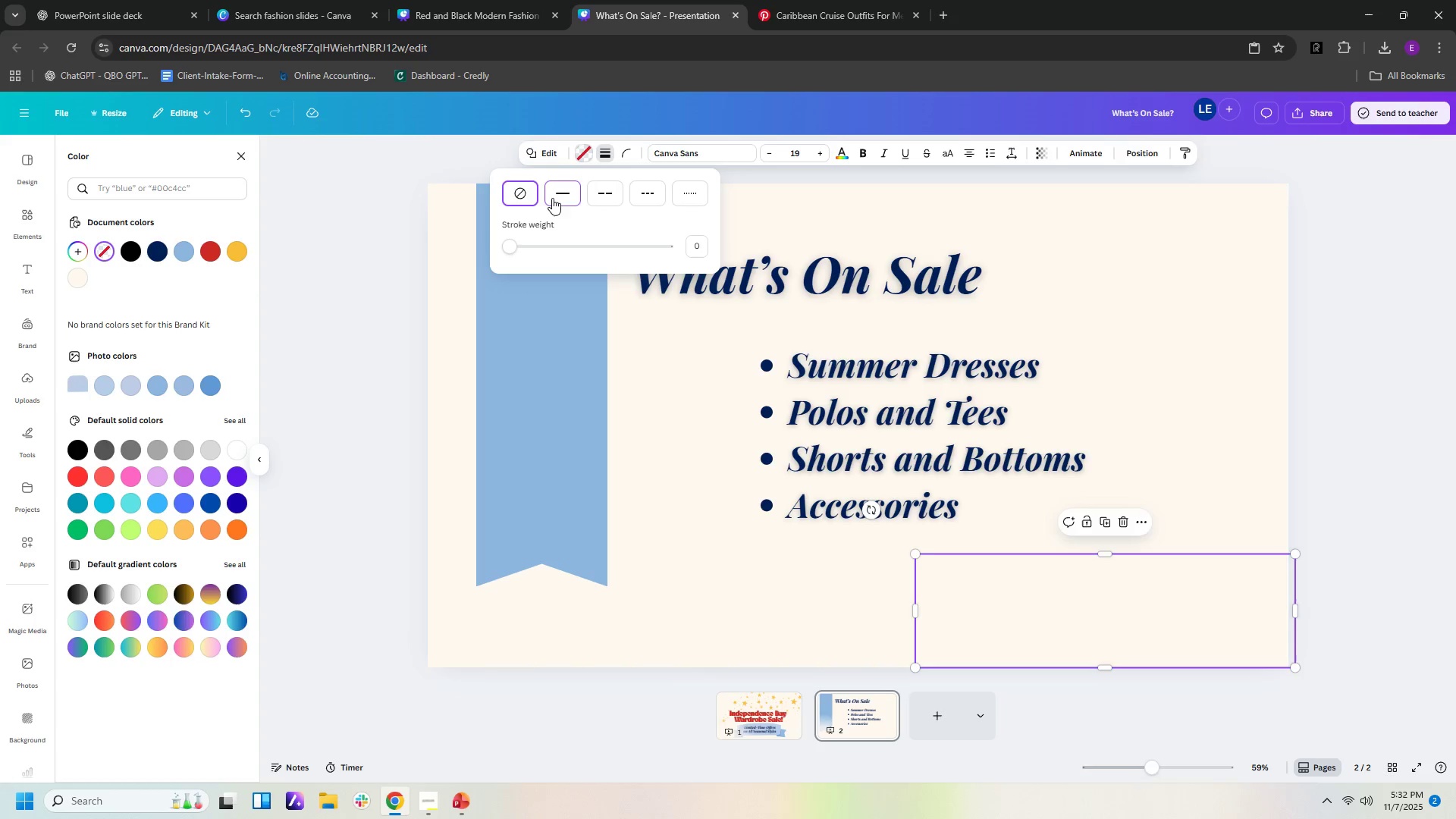 
left_click([552, 198])
 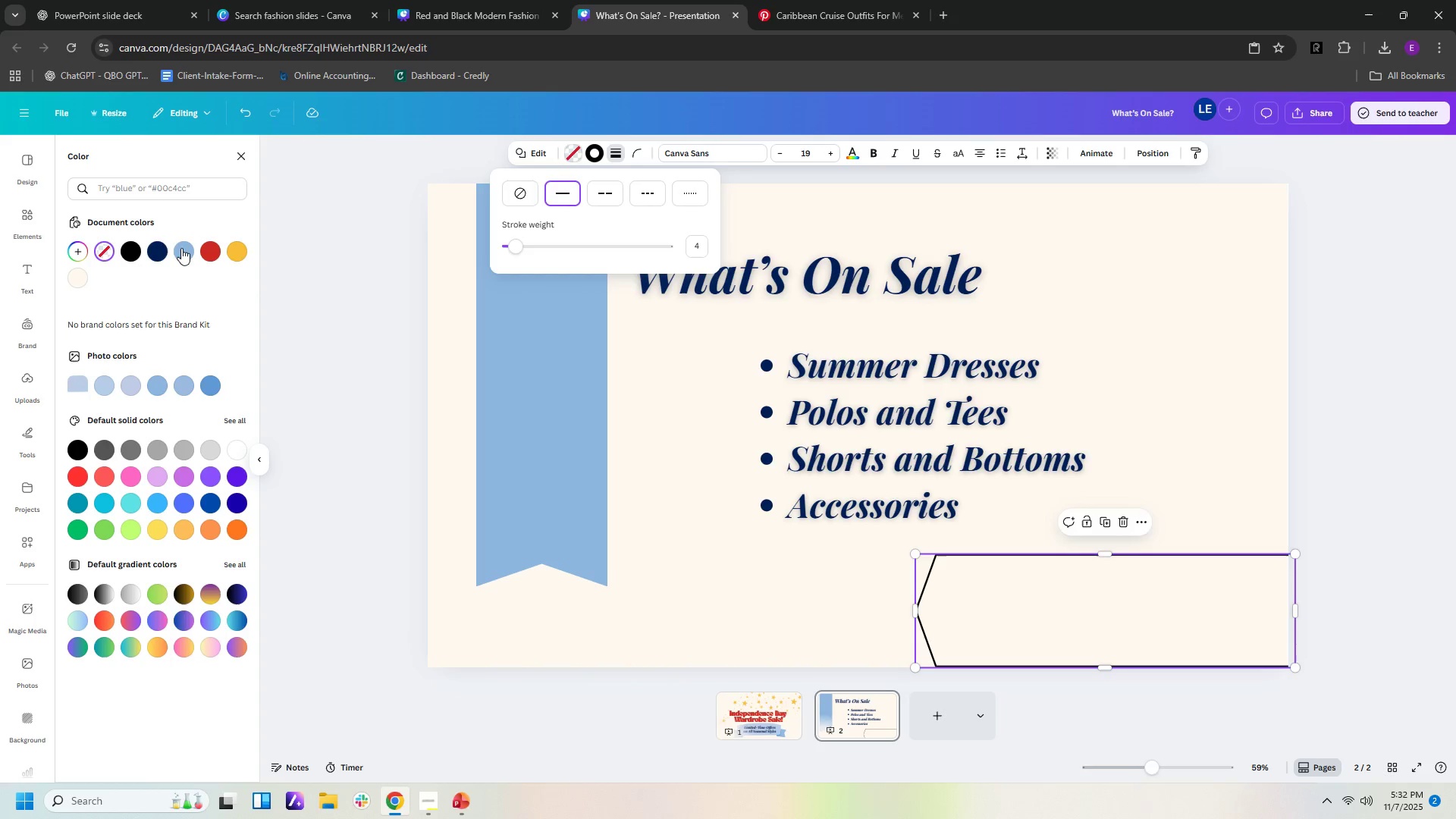 
left_click([181, 248])
 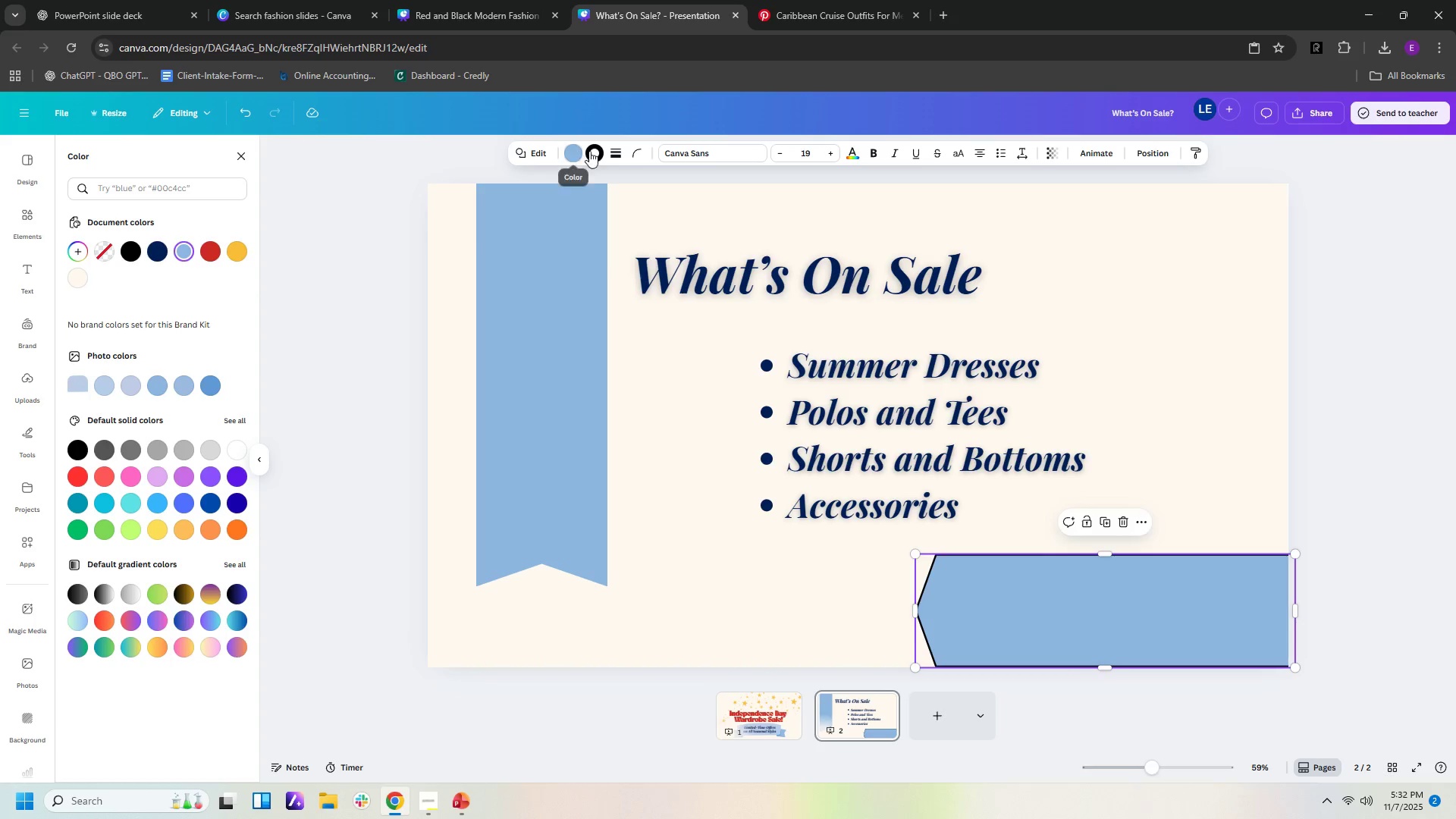 
left_click([569, 153])
 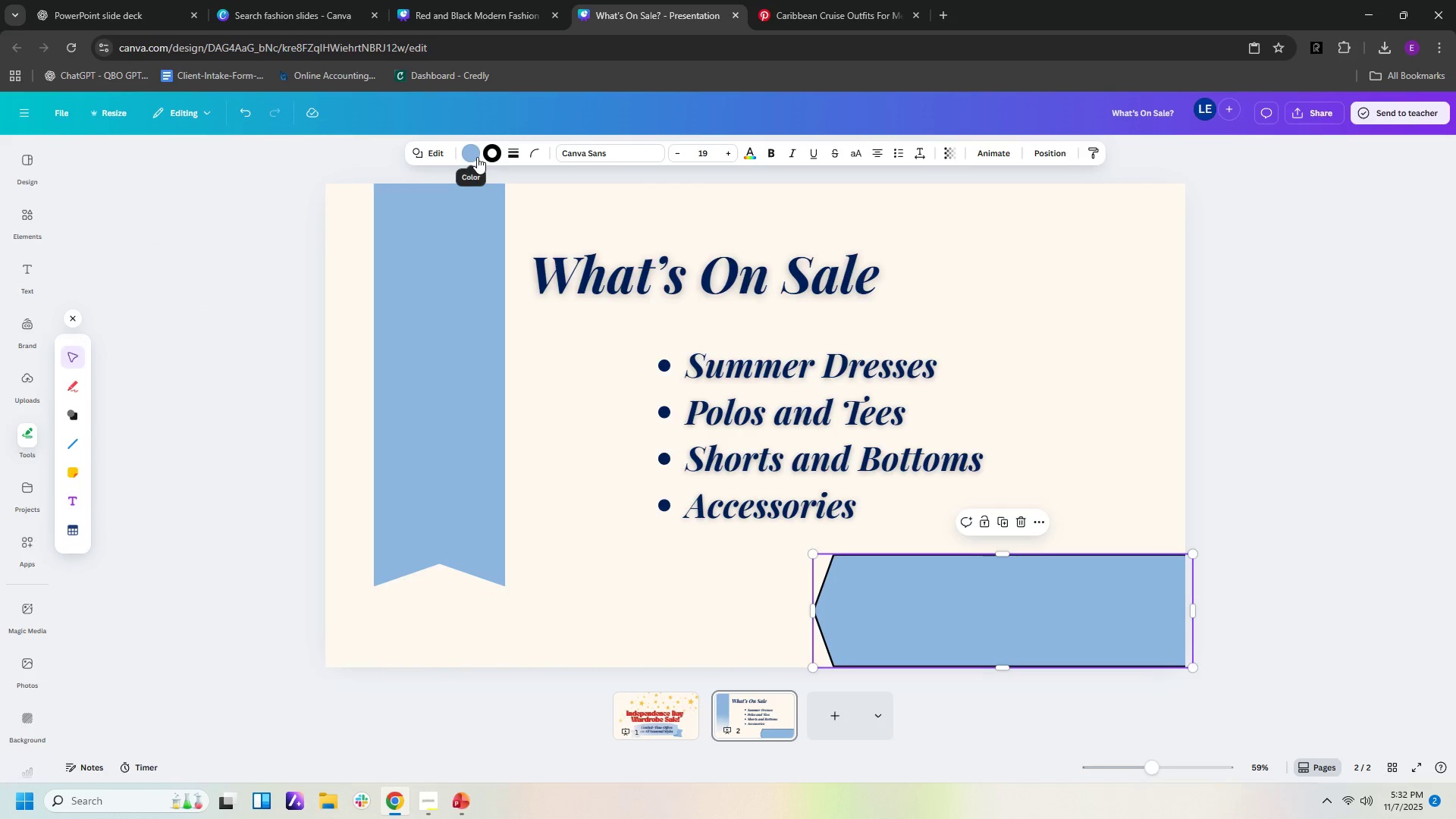 
left_click([477, 157])
 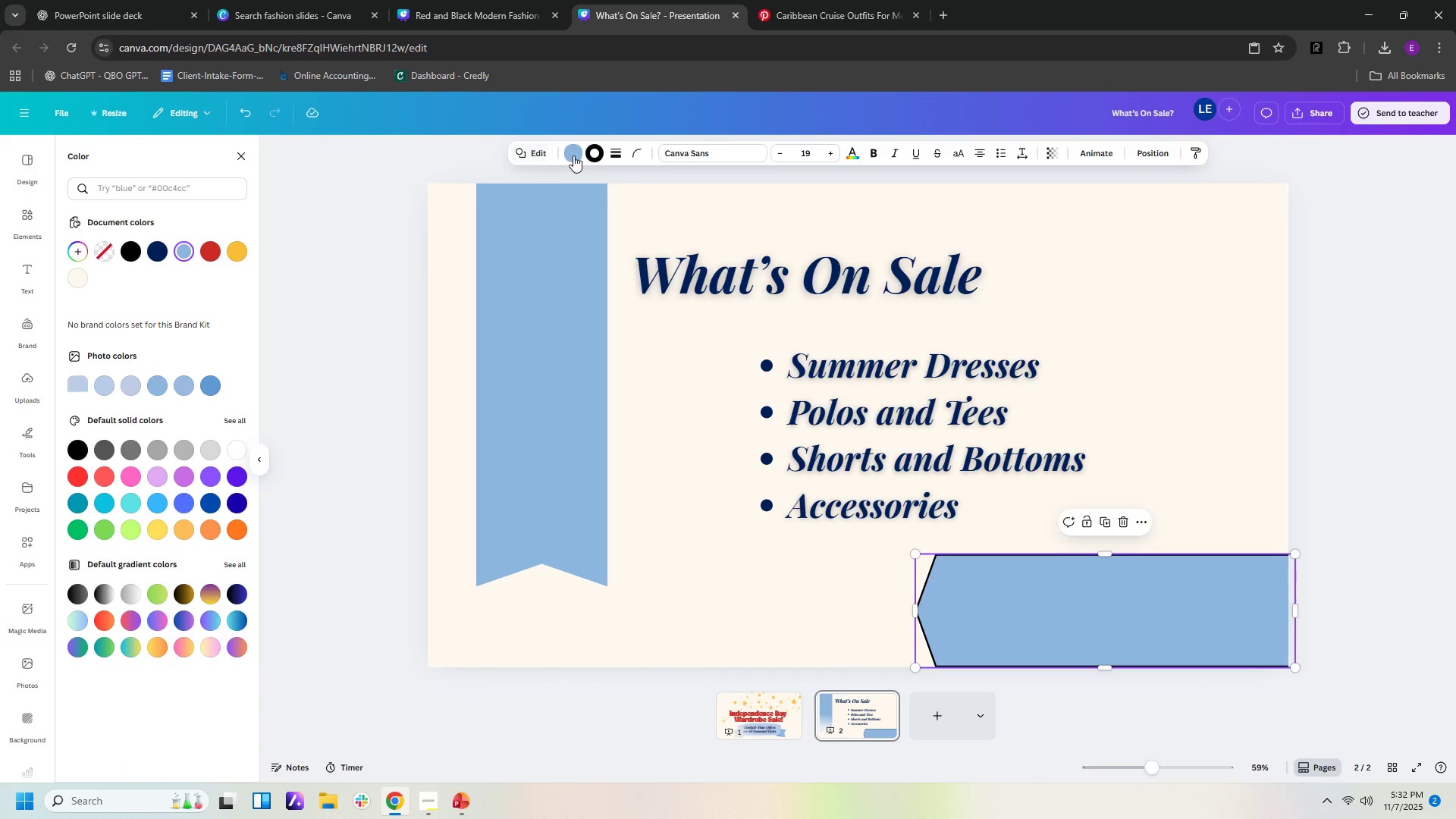 
left_click([596, 158])
 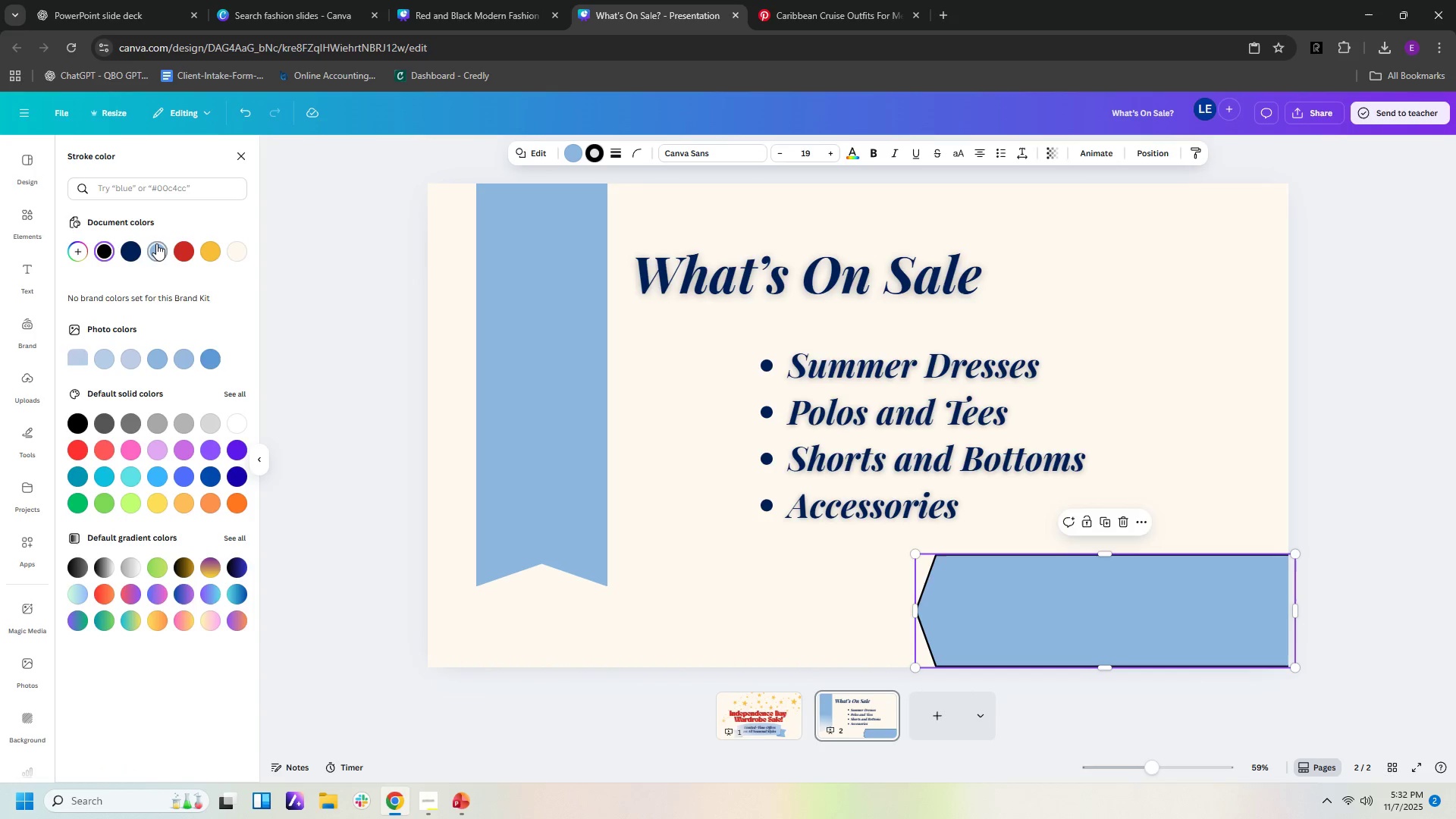 
left_click([156, 243])
 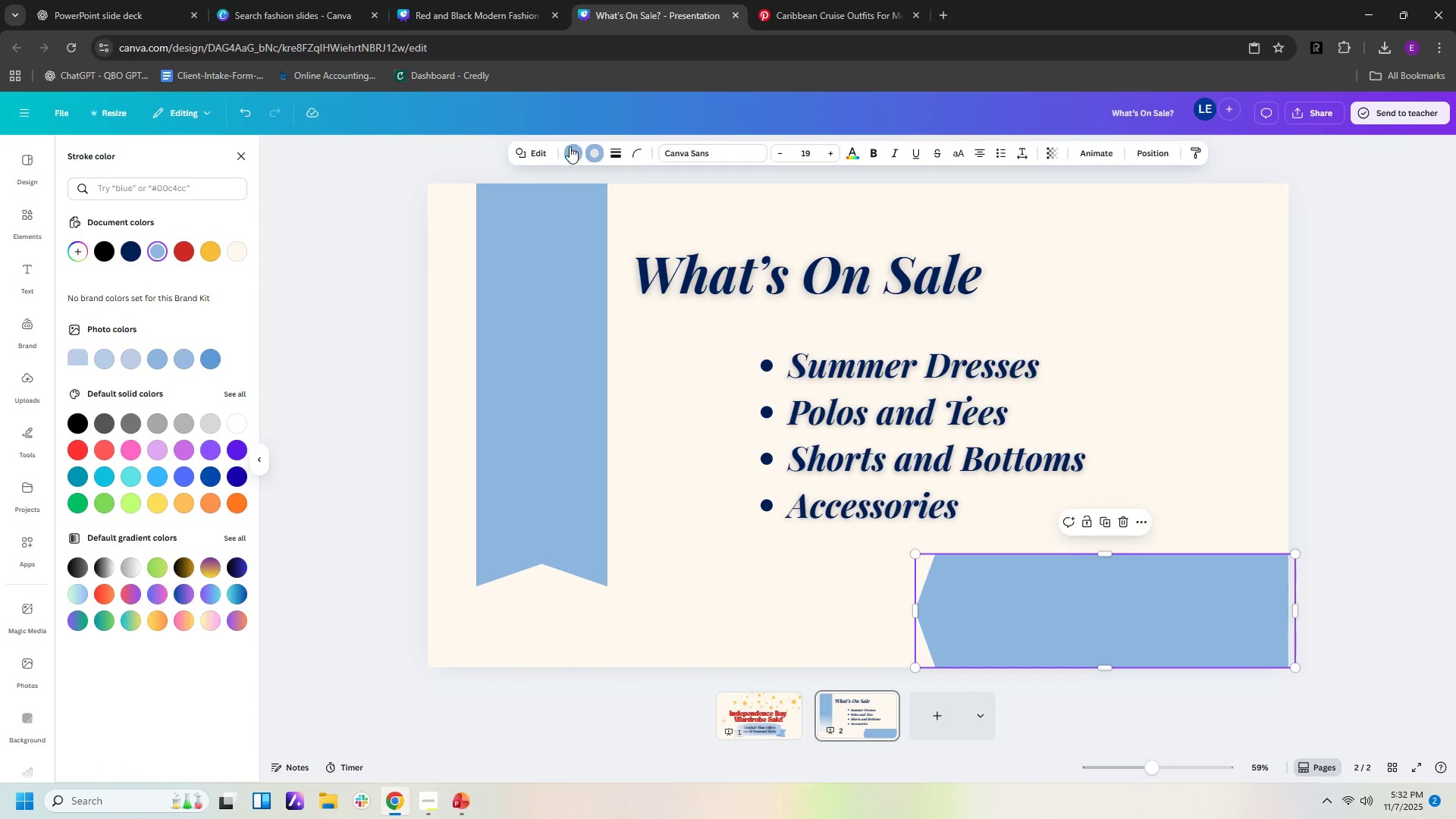 
left_click([570, 146])
 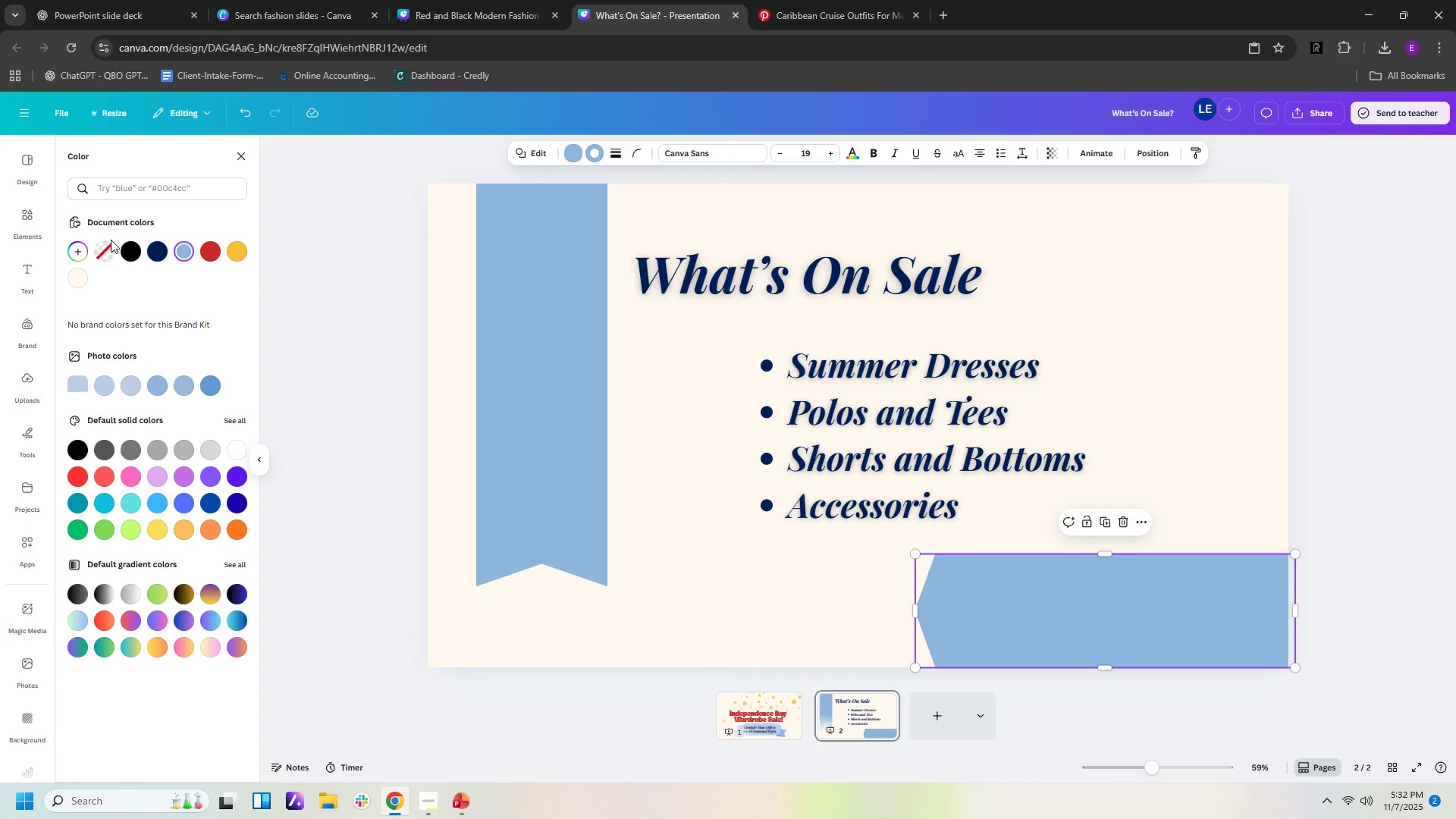 
left_click([99, 250])
 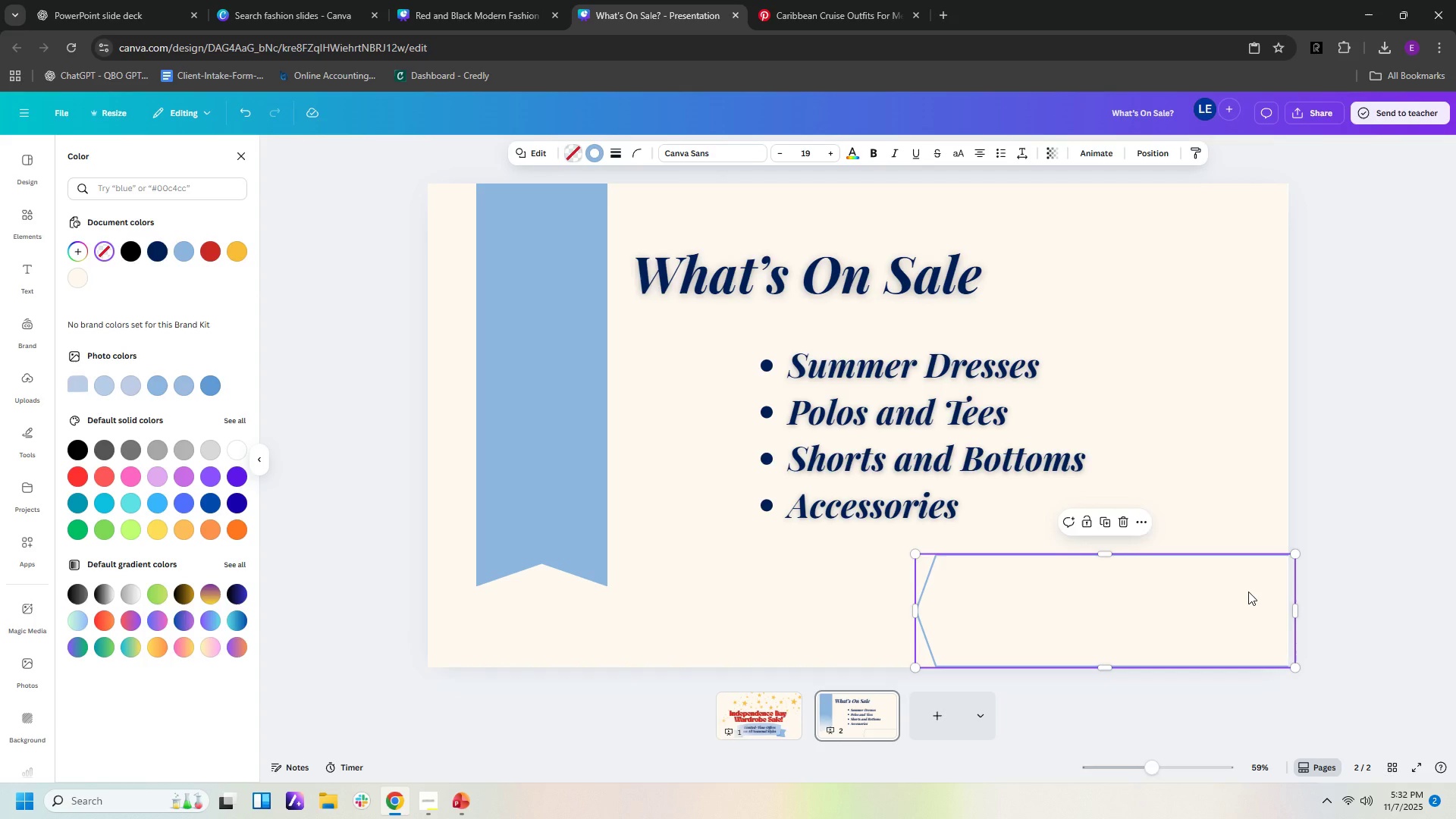 
left_click([1248, 592])
 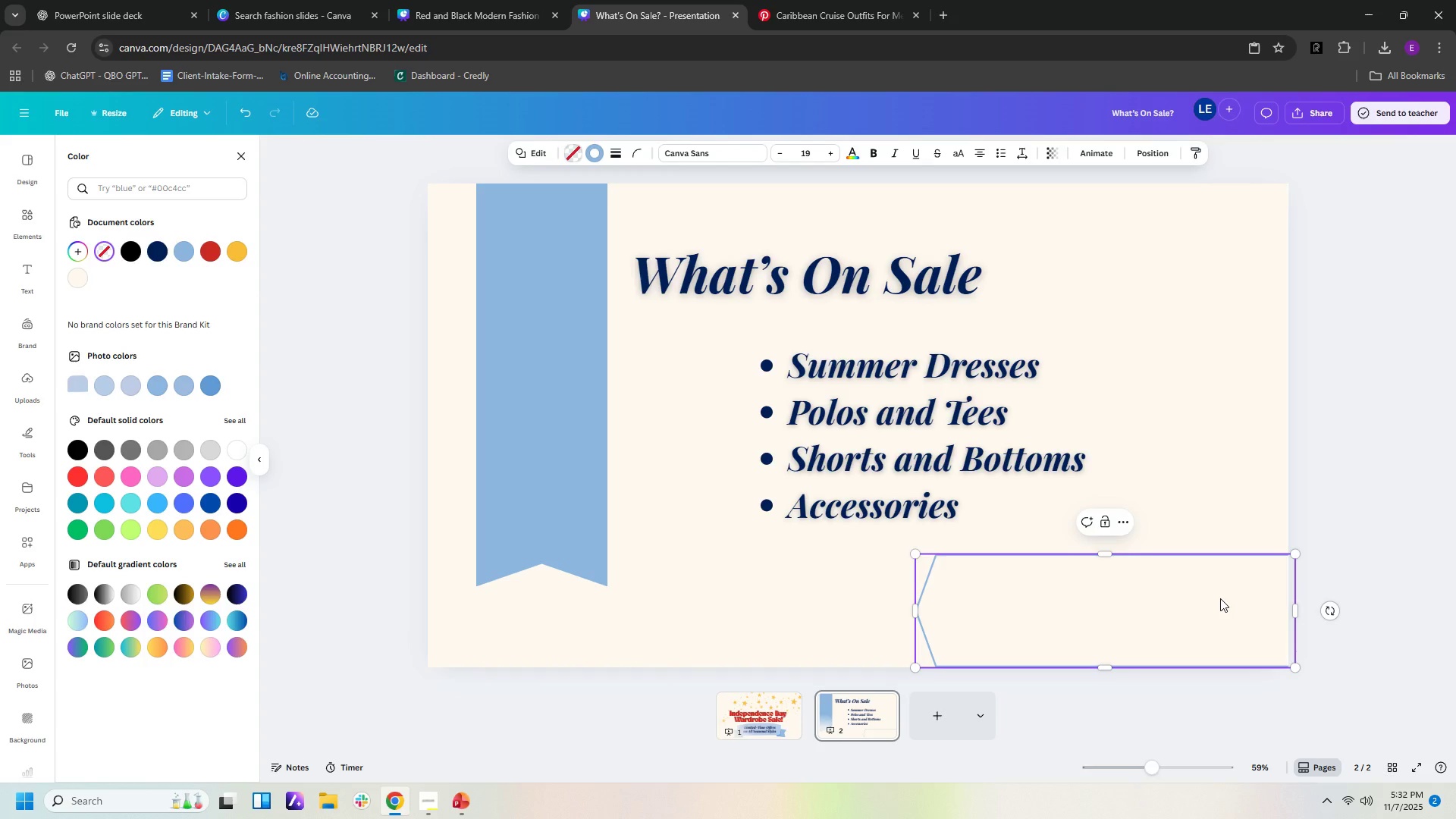 
left_click_drag(start_coordinate=[1220, 598], to_coordinate=[1178, 579])
 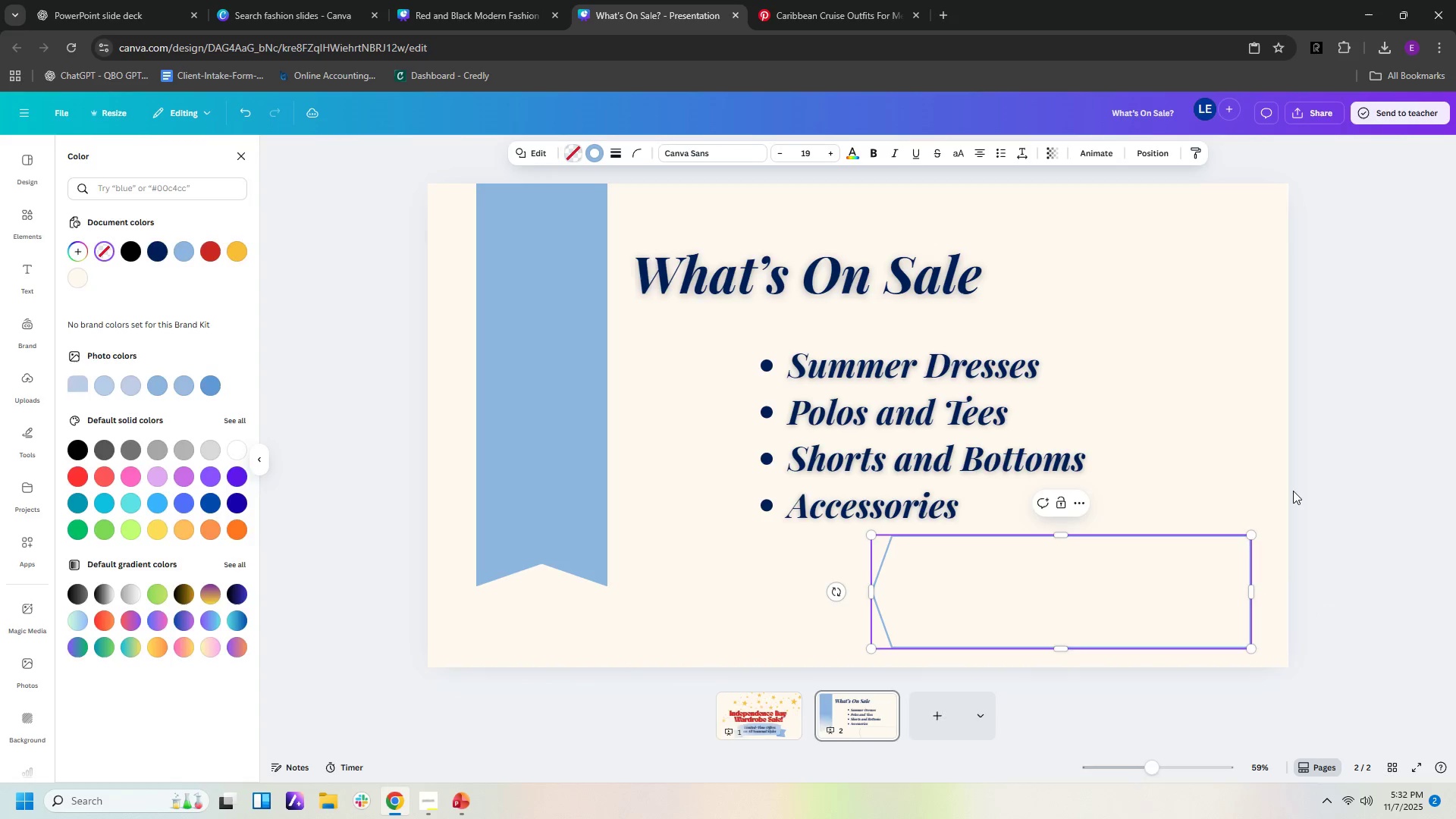 
left_click([1293, 491])
 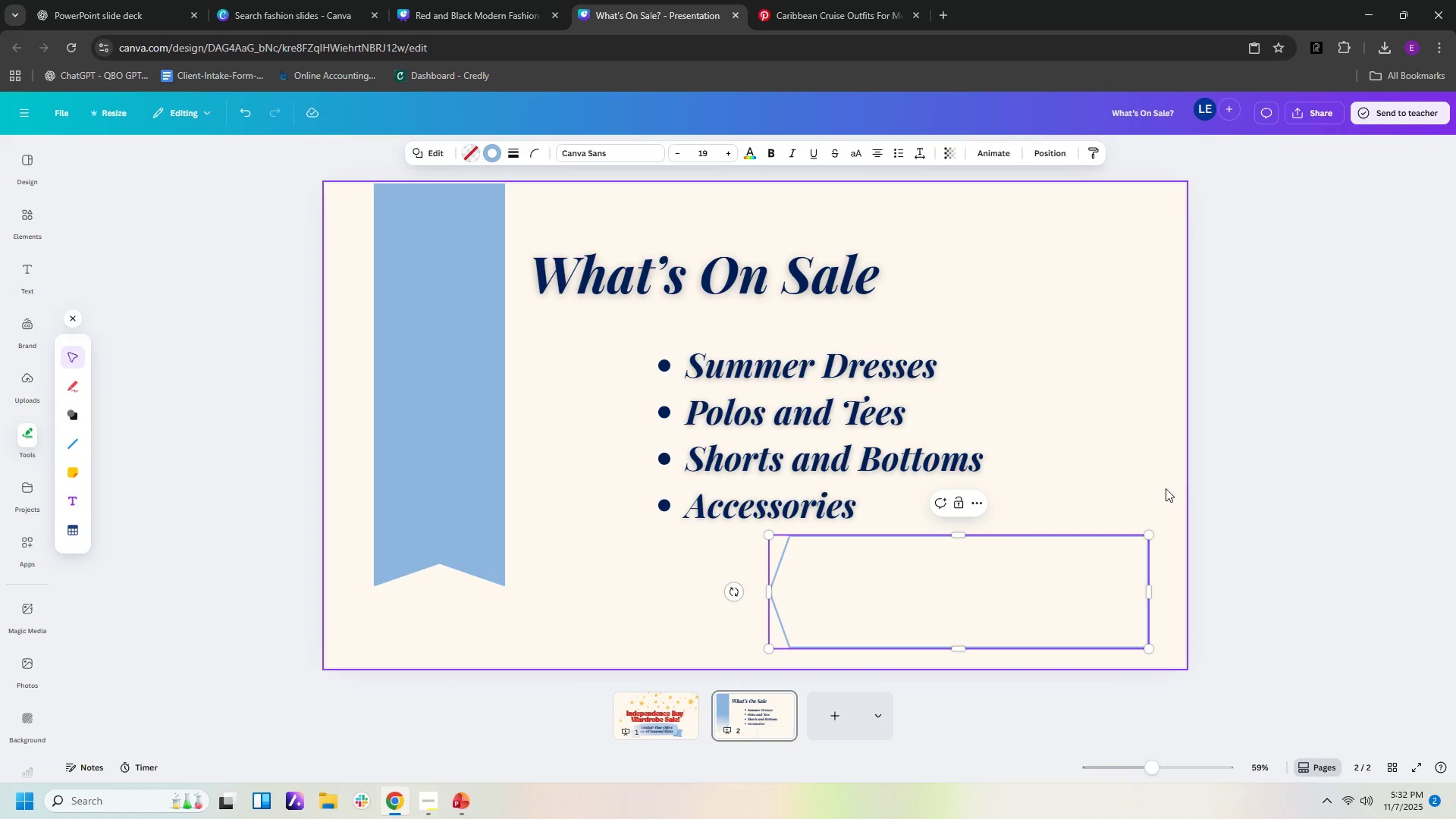 
left_click([1166, 488])
 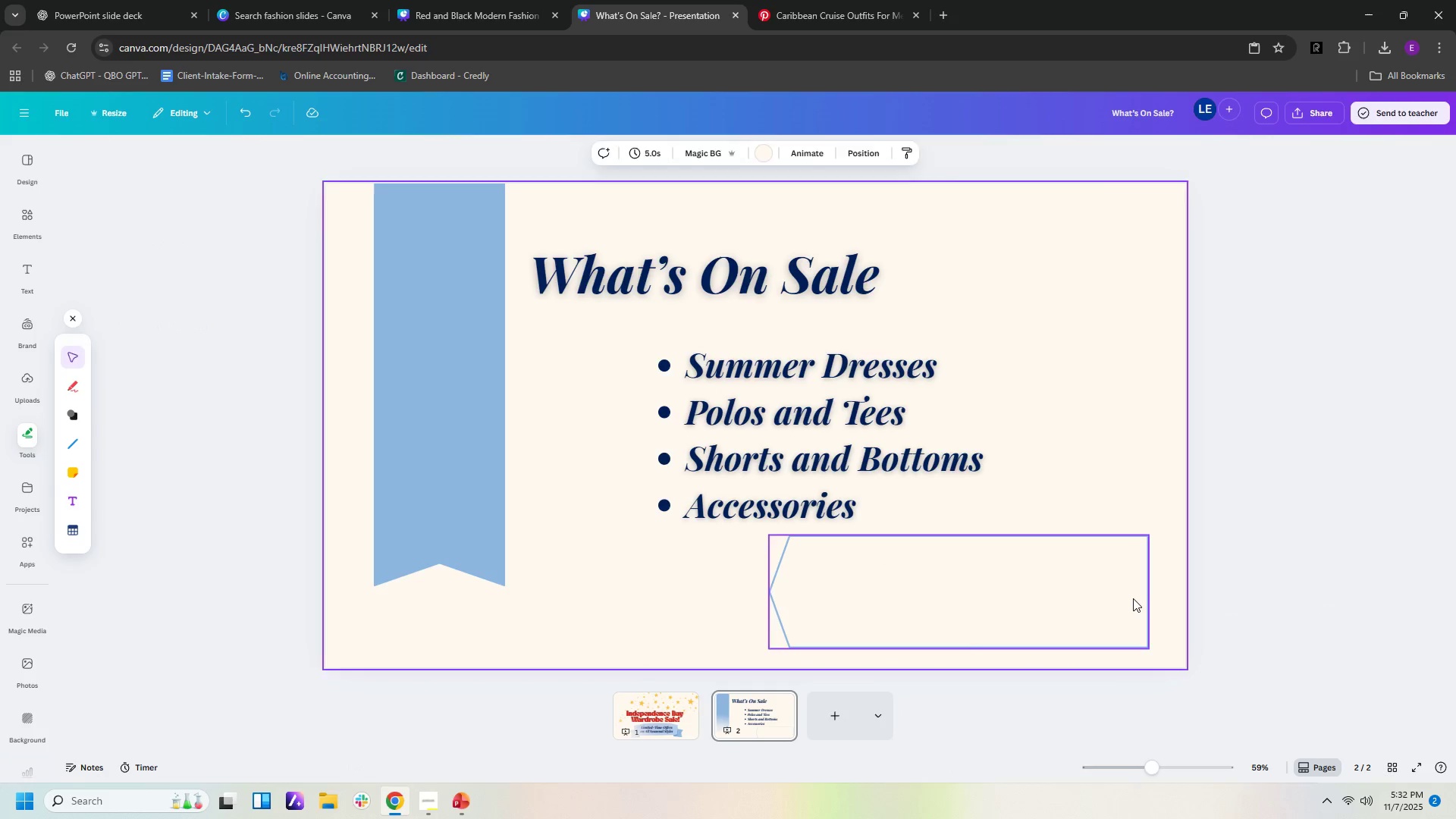 
left_click([1133, 598])
 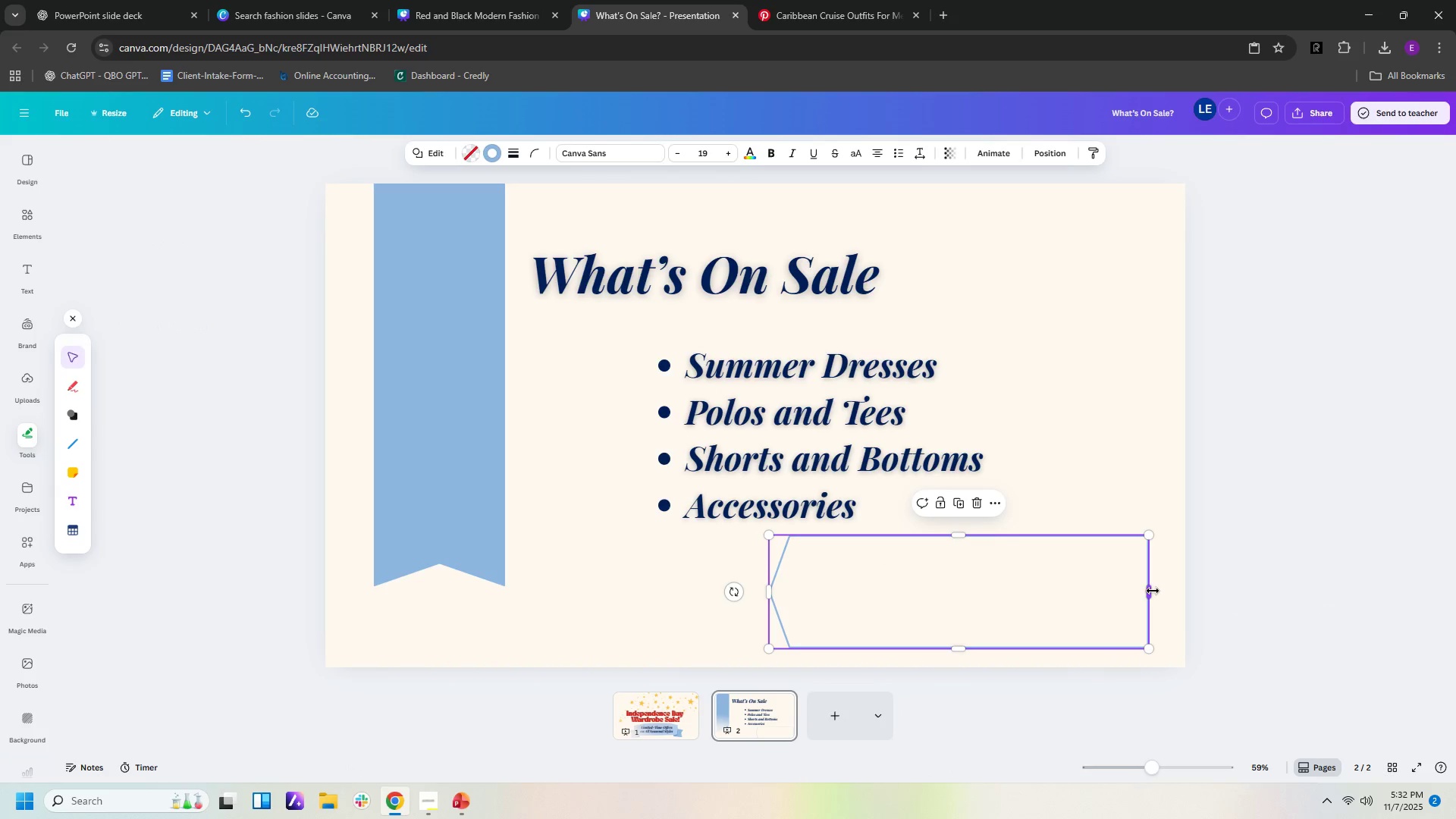 
left_click_drag(start_coordinate=[1153, 591], to_coordinate=[795, 608])
 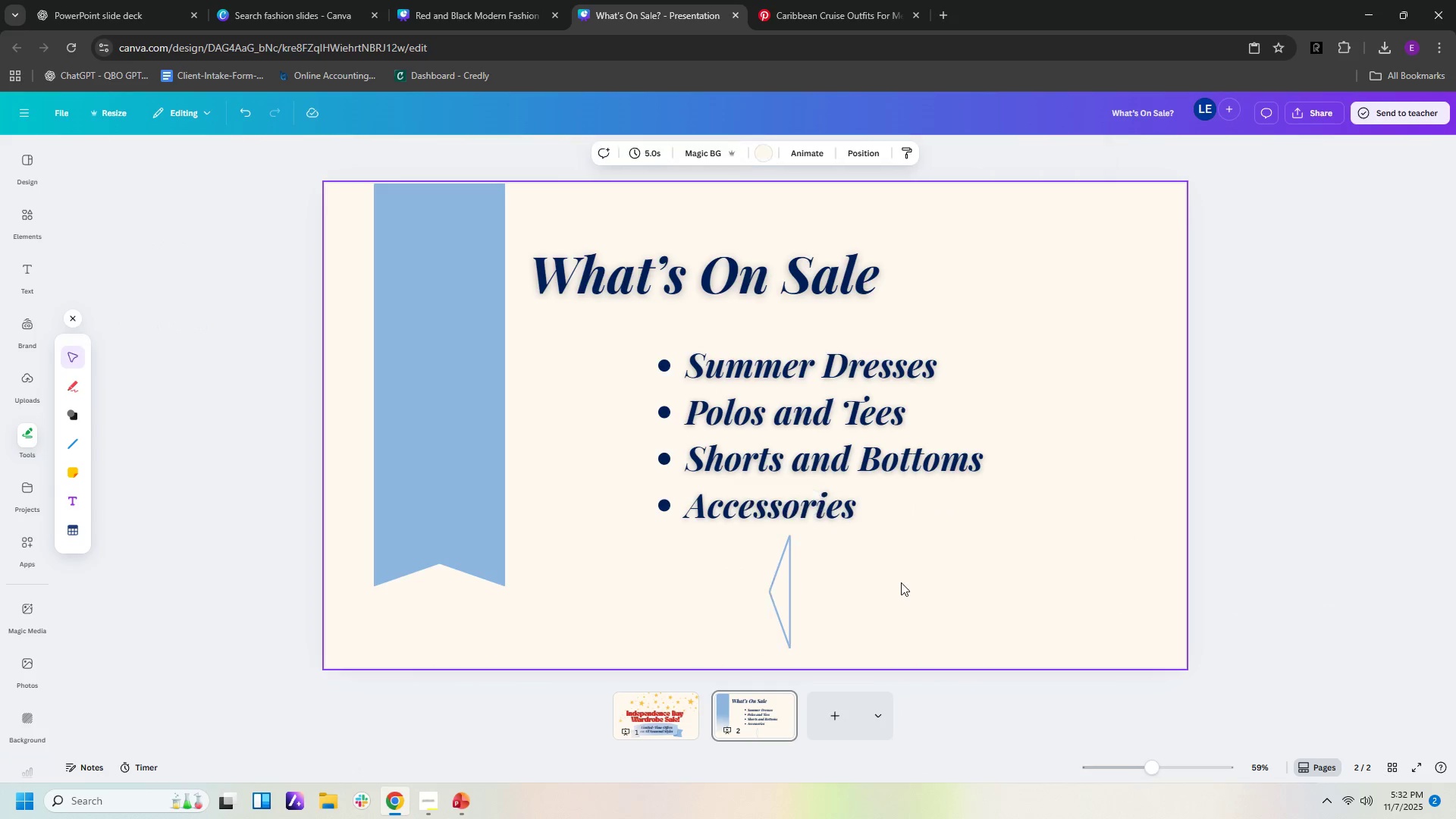 
left_click([901, 582])
 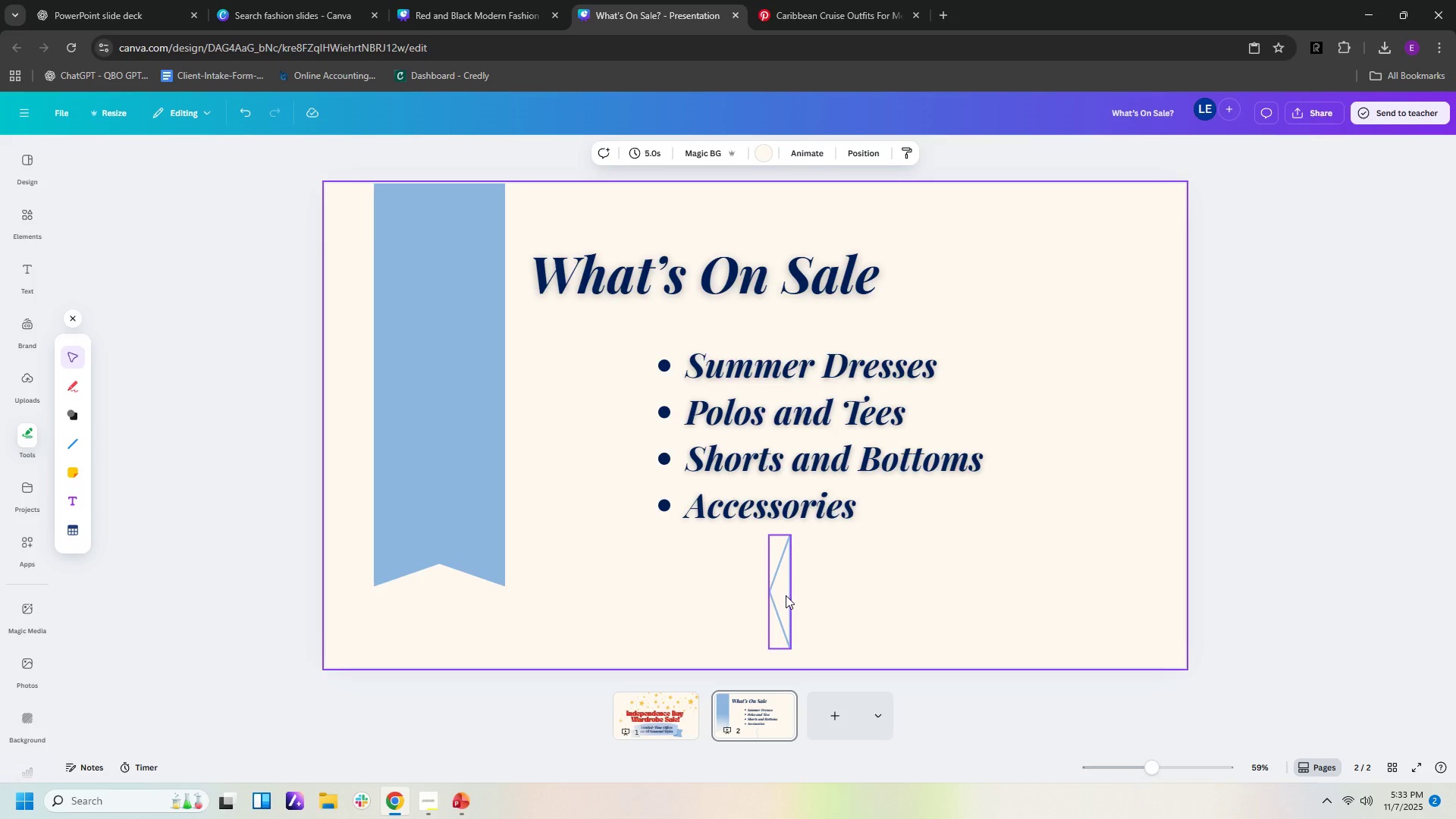 
left_click_drag(start_coordinate=[786, 595], to_coordinate=[924, 608])
 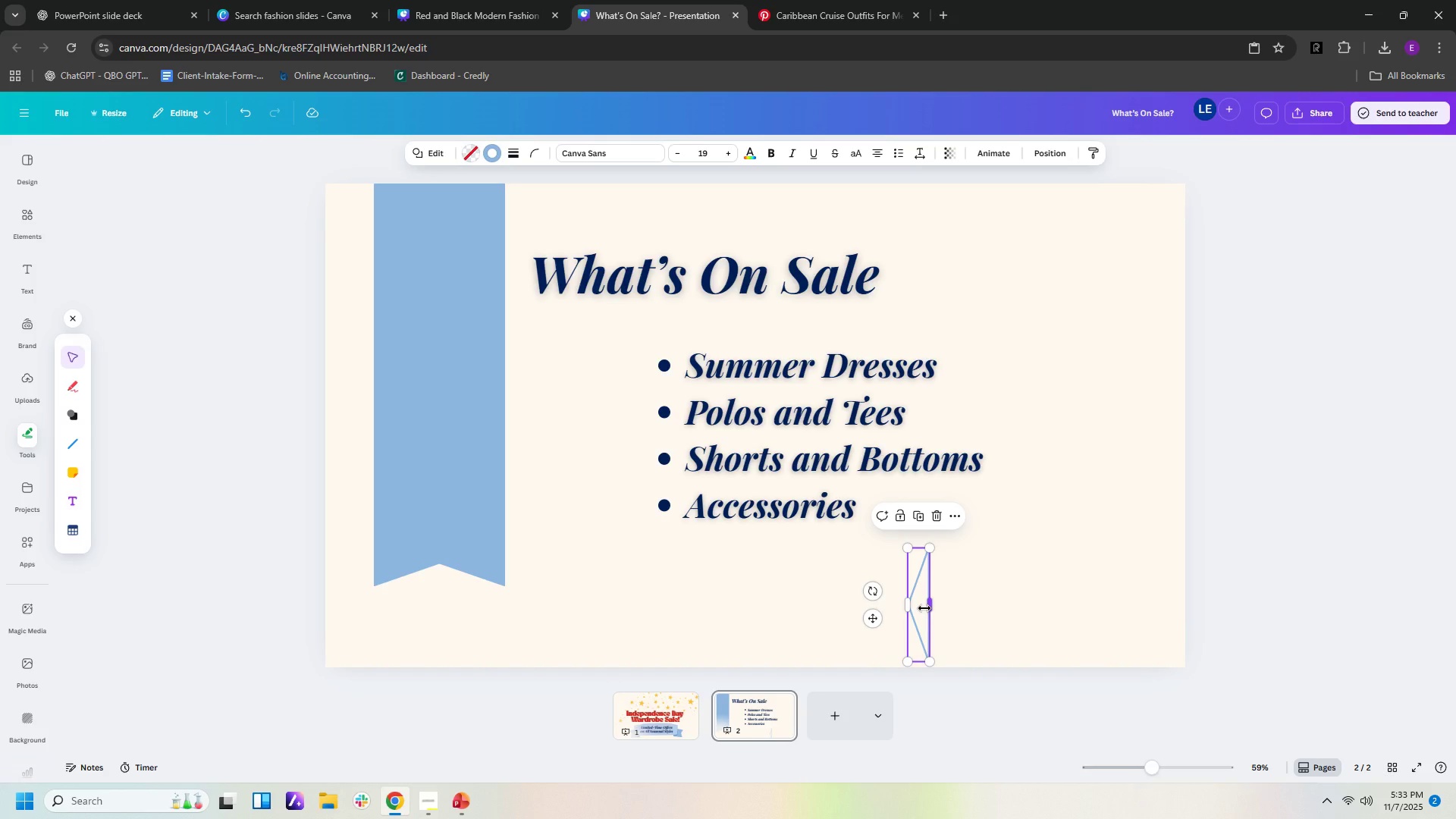 
key(Control+C)
 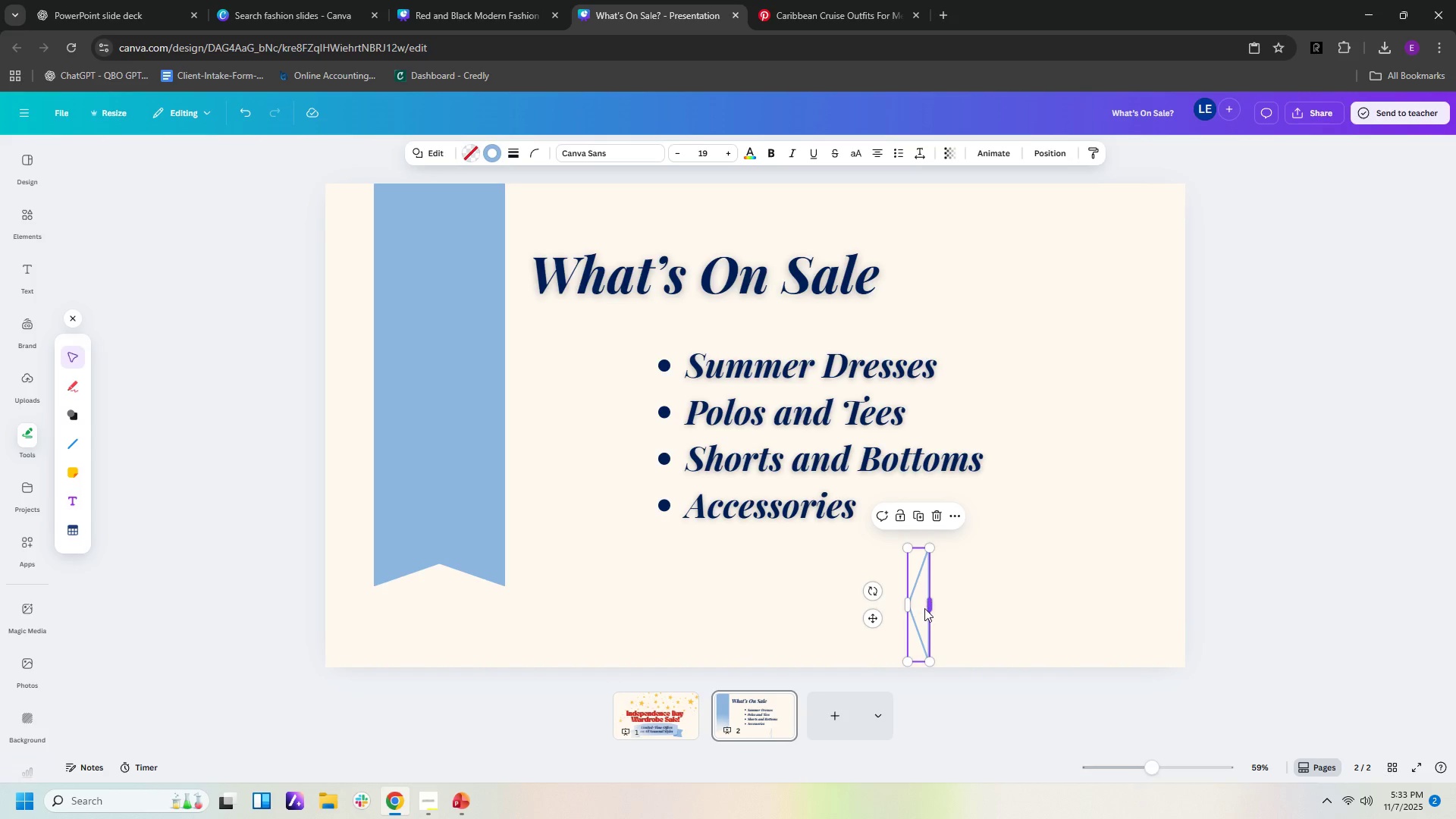 
key(Control+V)
 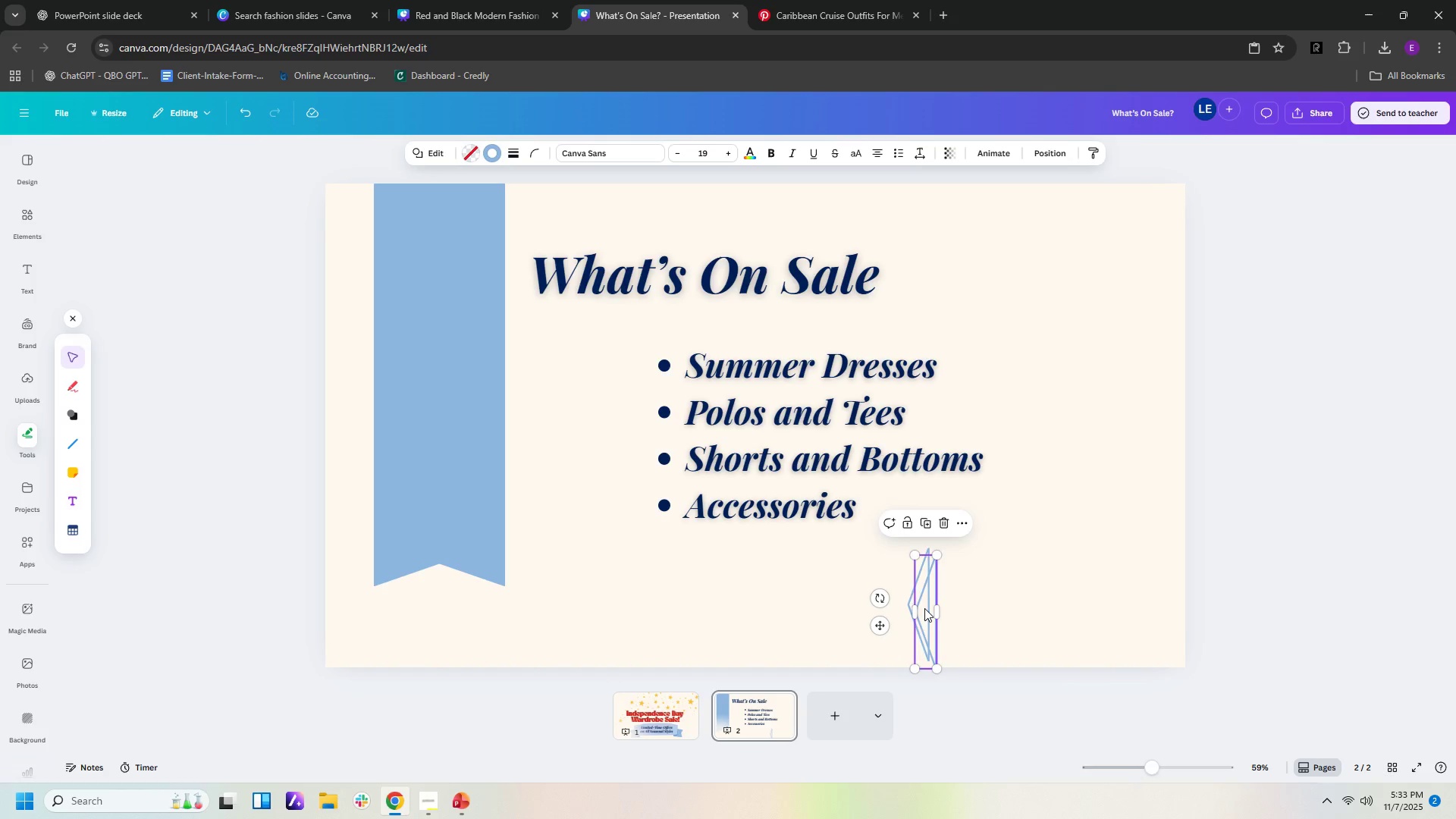 
key(Control+V)
 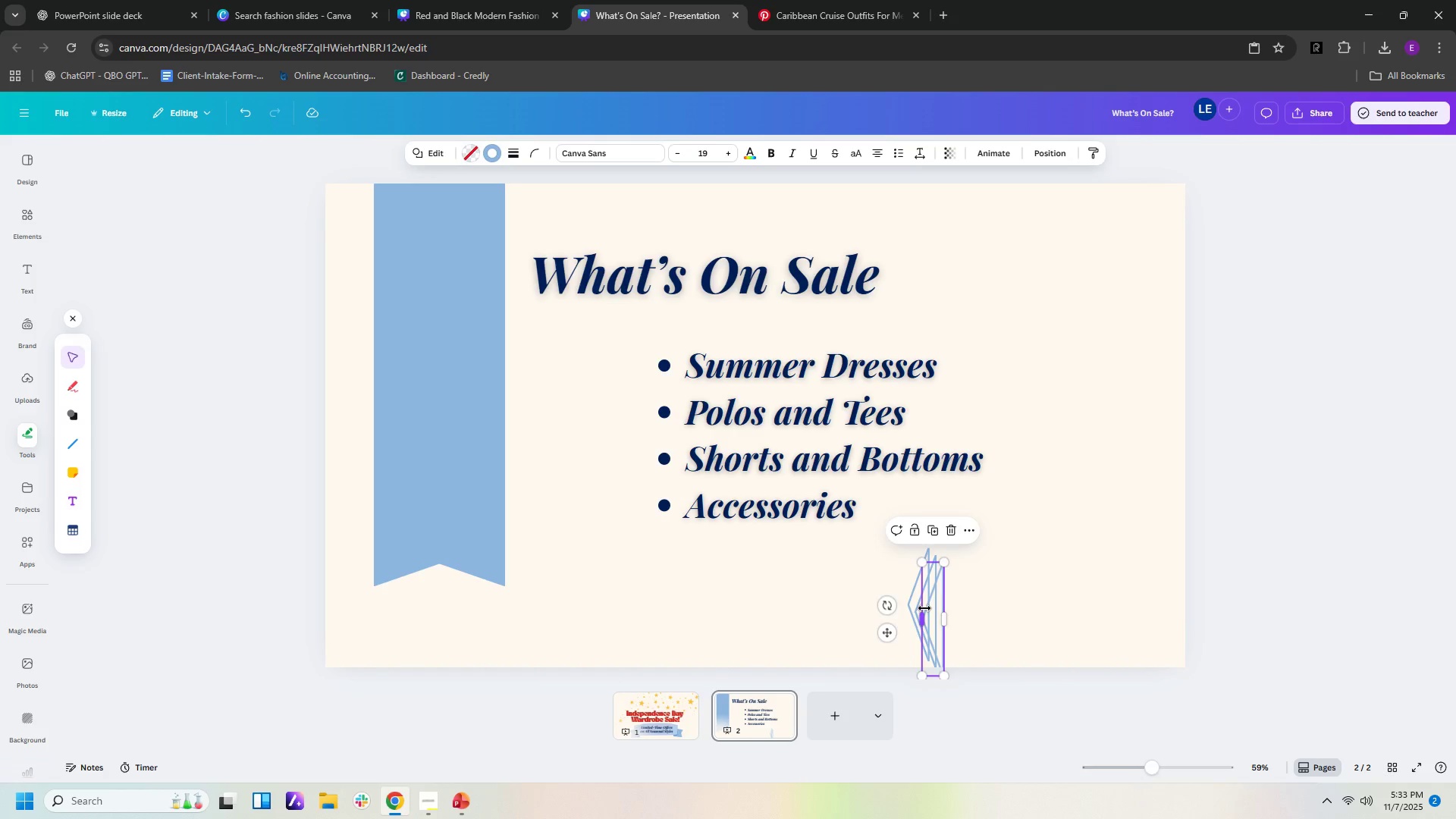 
key(Control+V)
 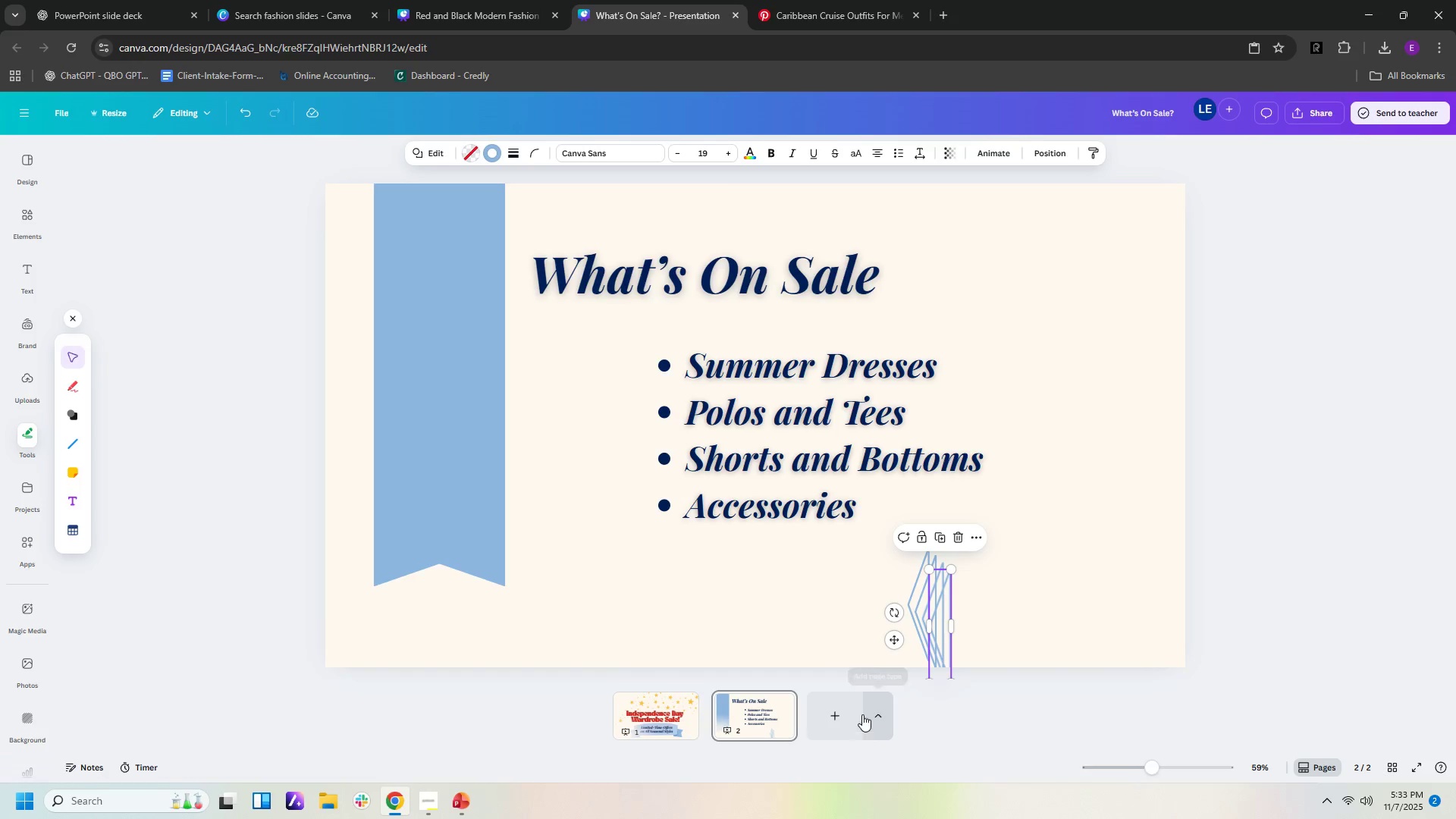 
wait(7.3)
 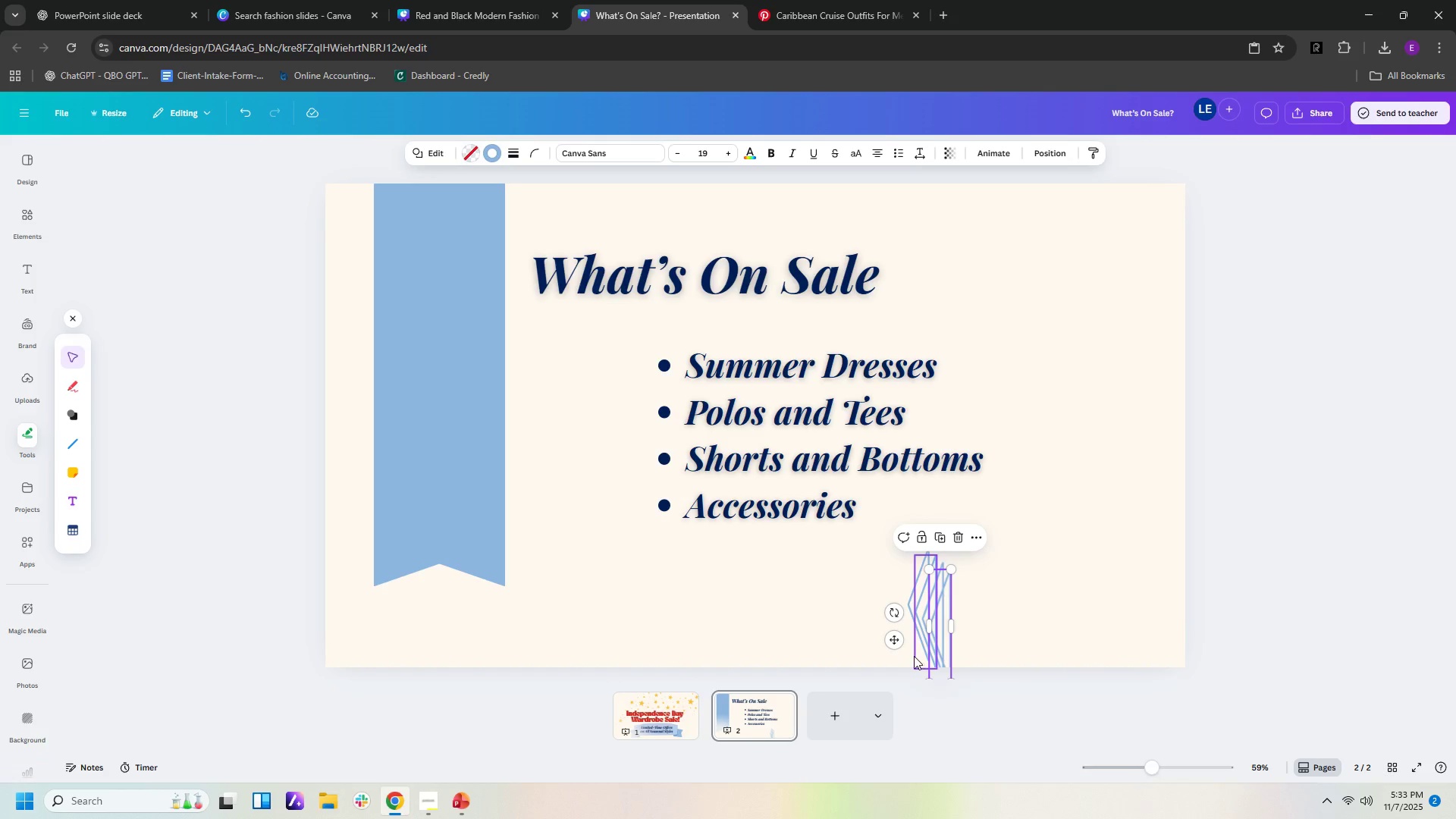 
left_click_drag(start_coordinate=[942, 598], to_coordinate=[1159, 572])
 